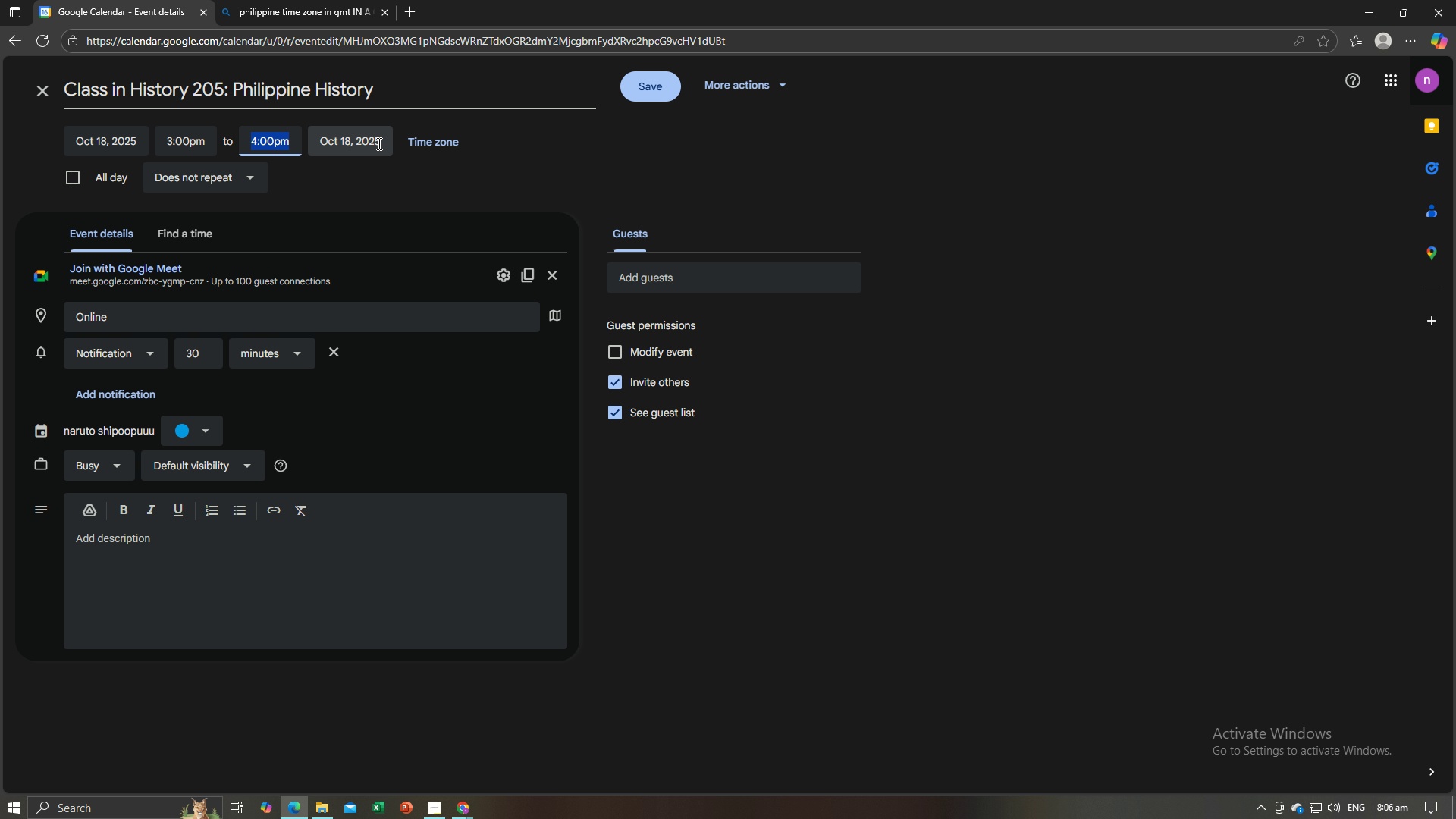 
left_click([415, 144])
 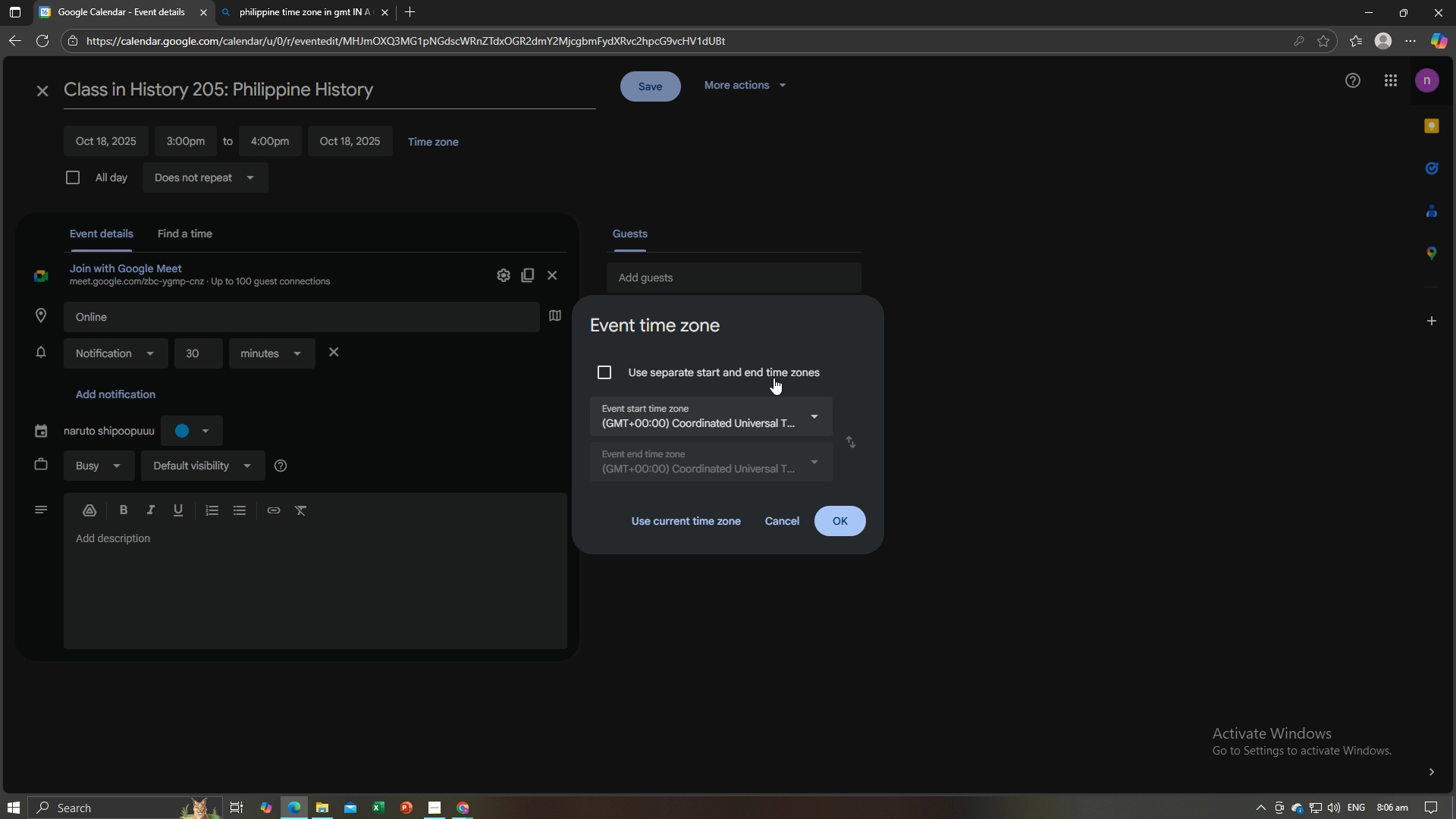 
left_click([783, 403])
 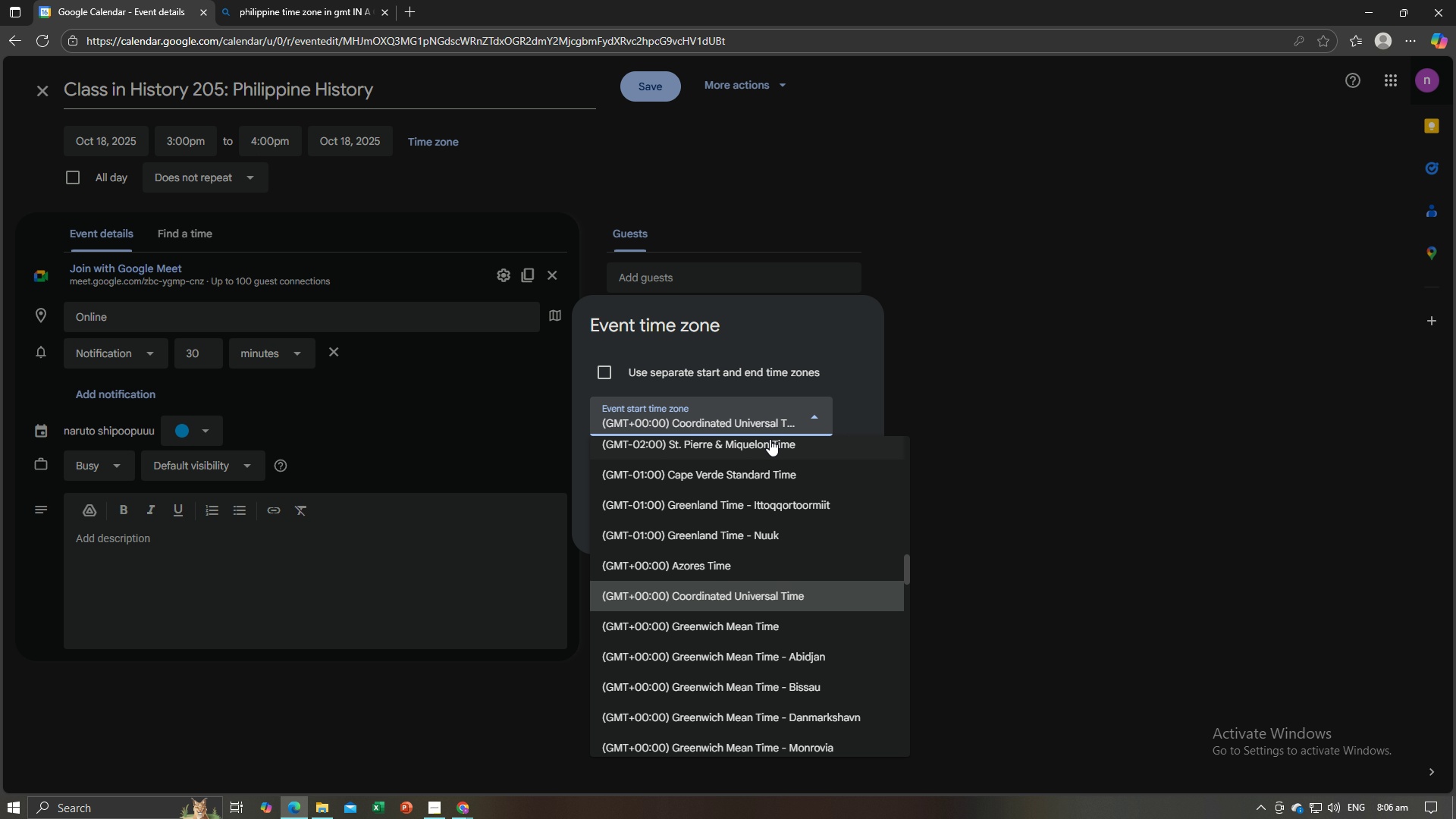 
scroll: coordinate [786, 653], scroll_direction: down, amount: 56.0
 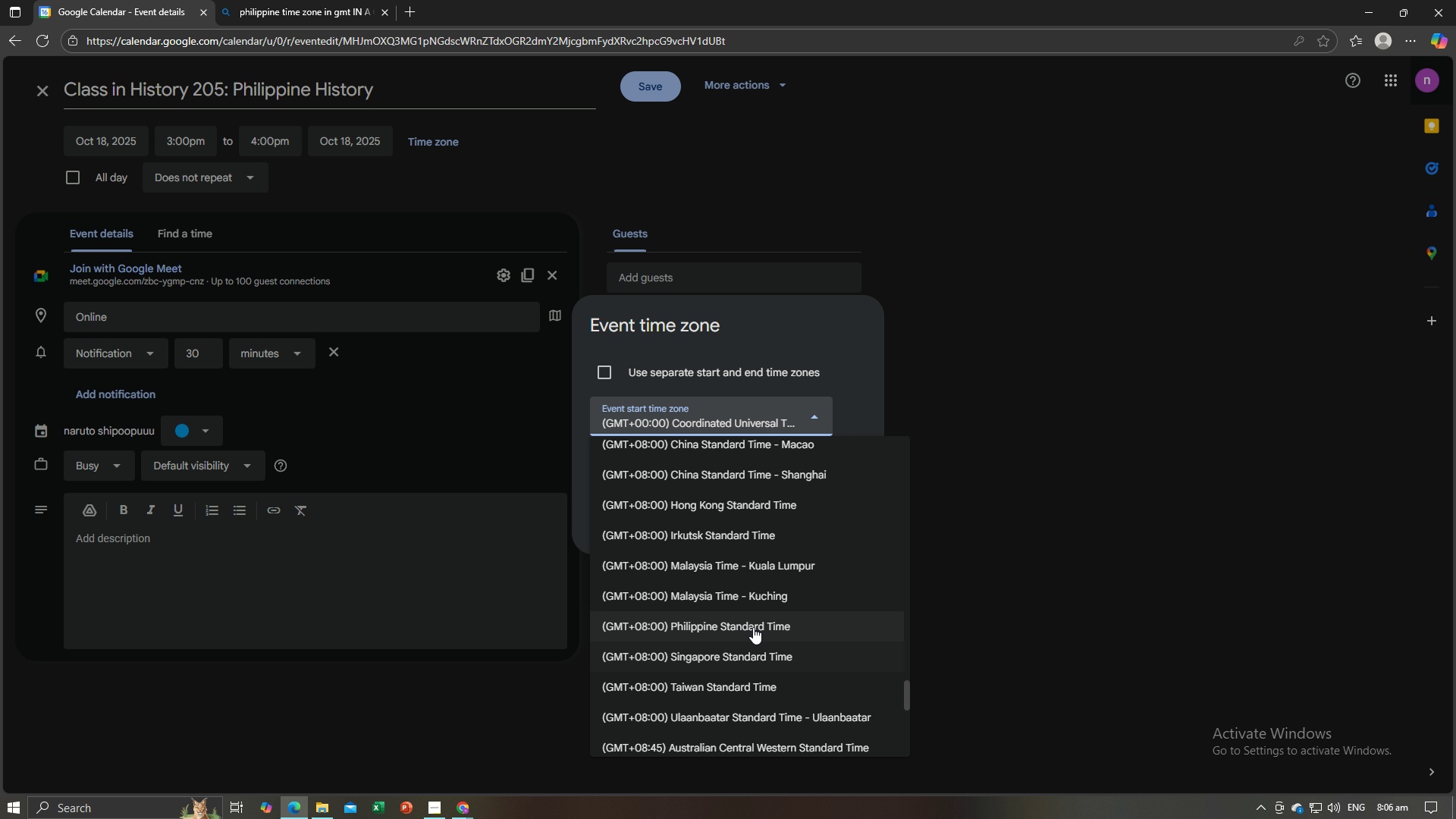 
left_click([752, 626])
 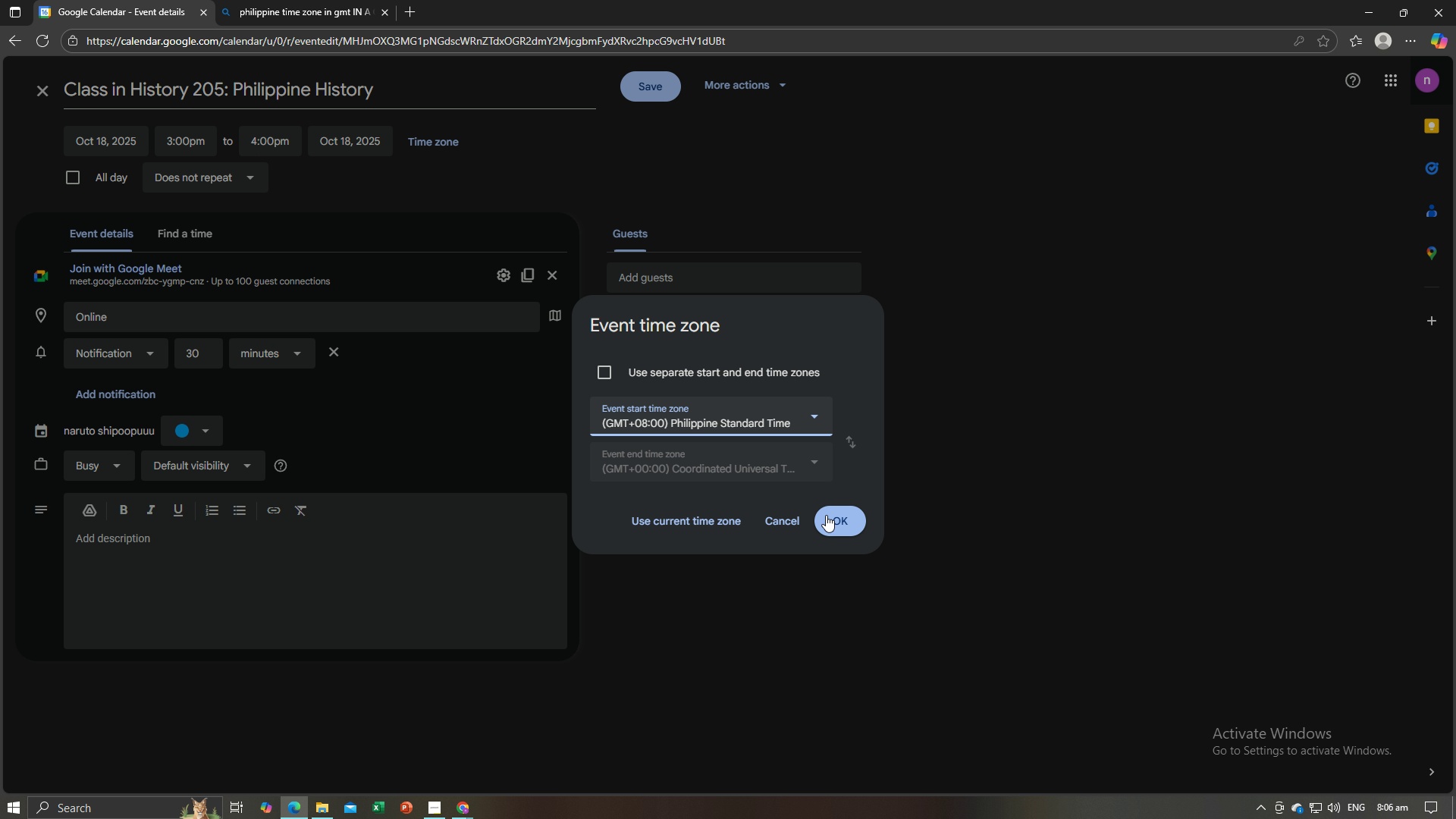 
left_click([827, 516])
 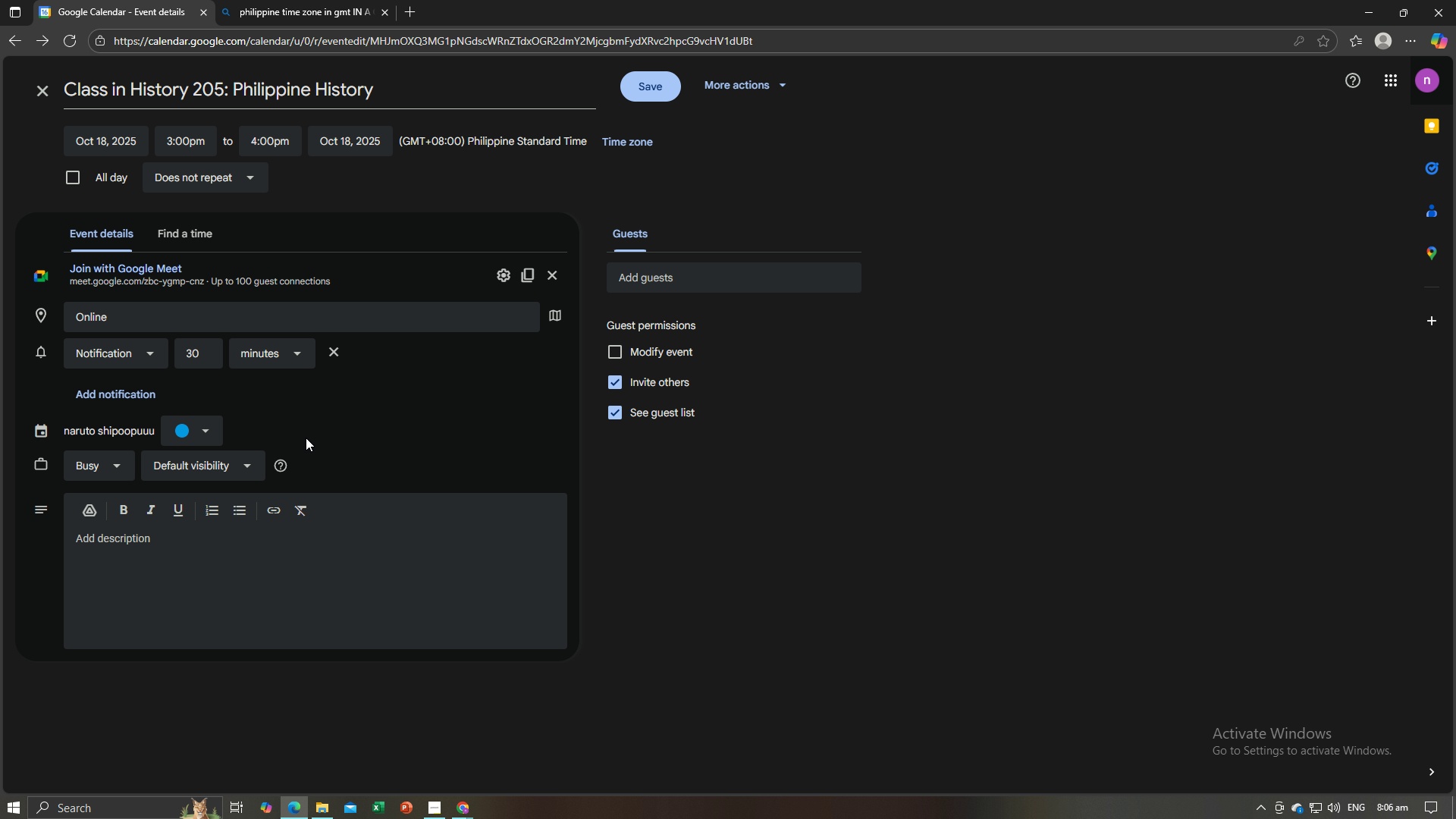 
wait(8.77)
 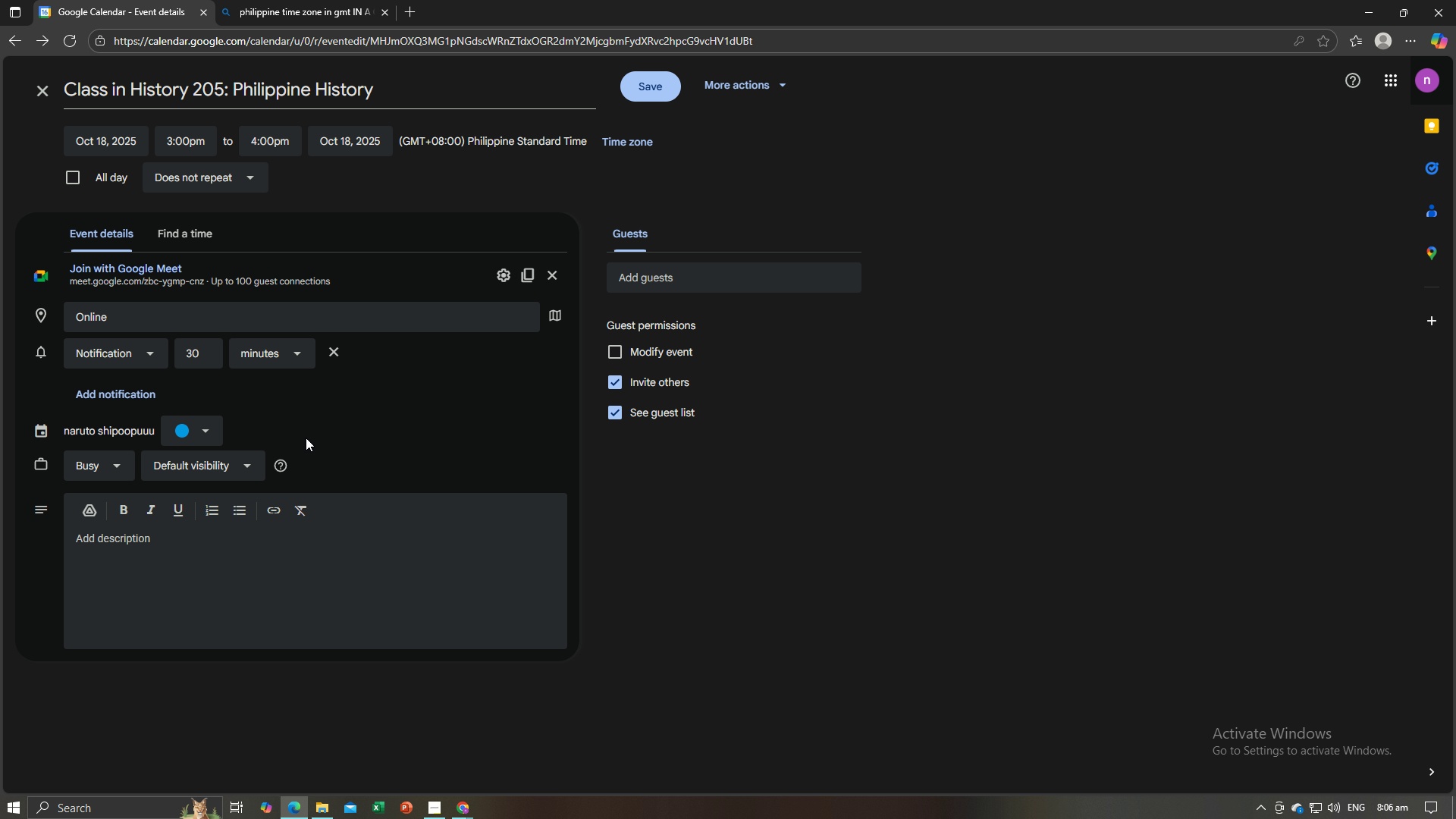 
left_click([632, 281])
 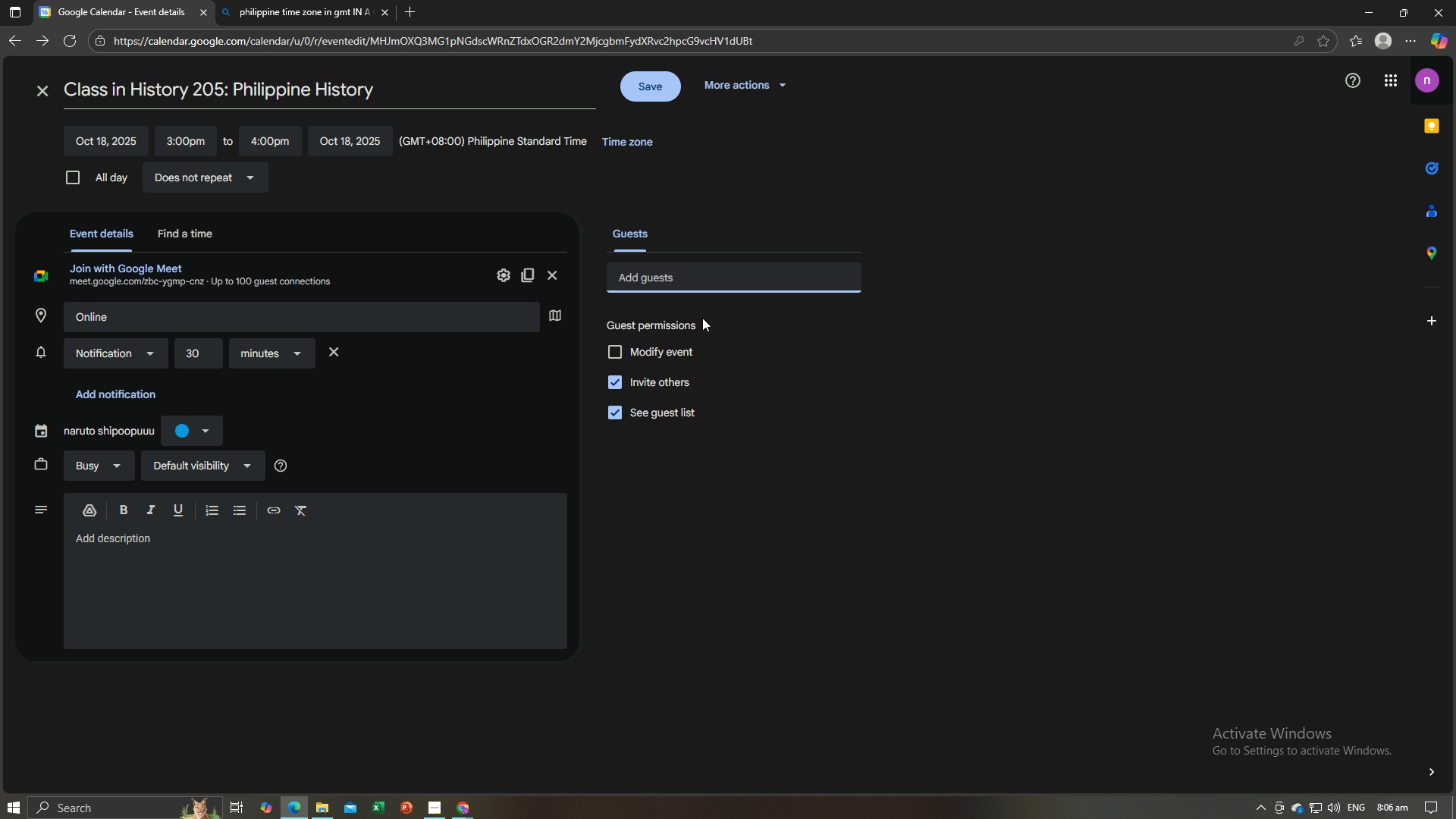 
left_click([704, 318])
 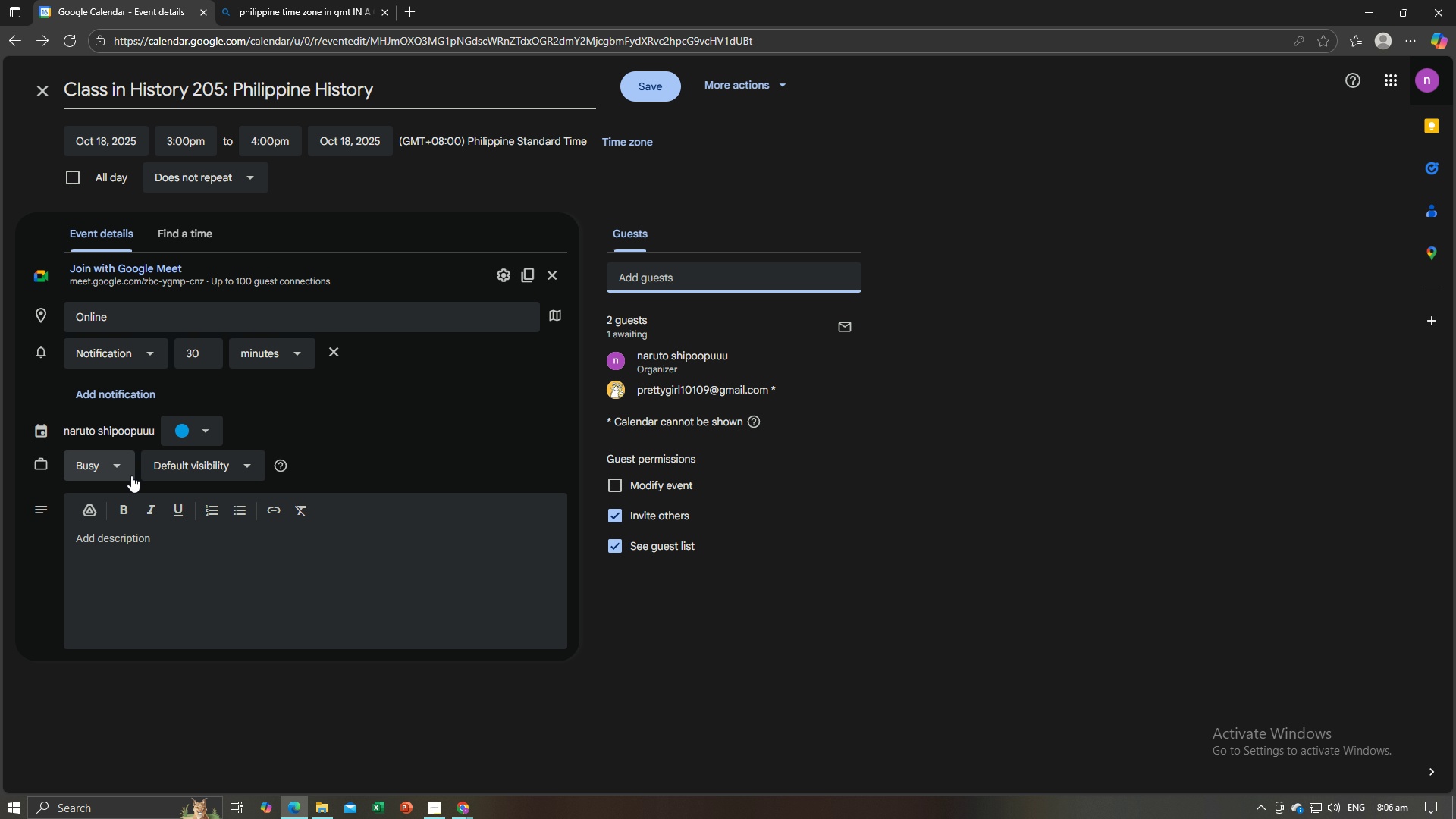 
left_click([119, 473])
 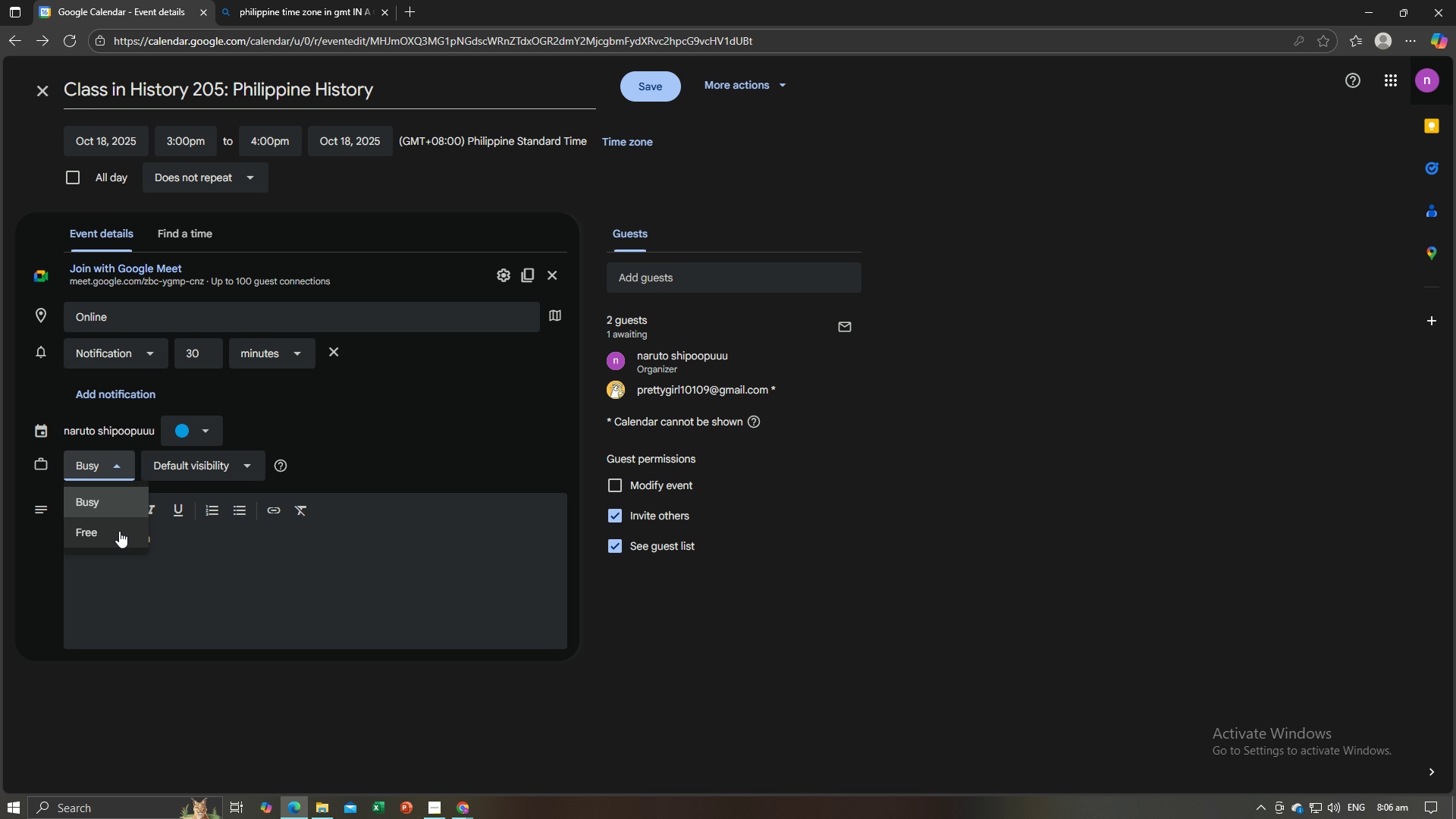 
left_click([119, 531])
 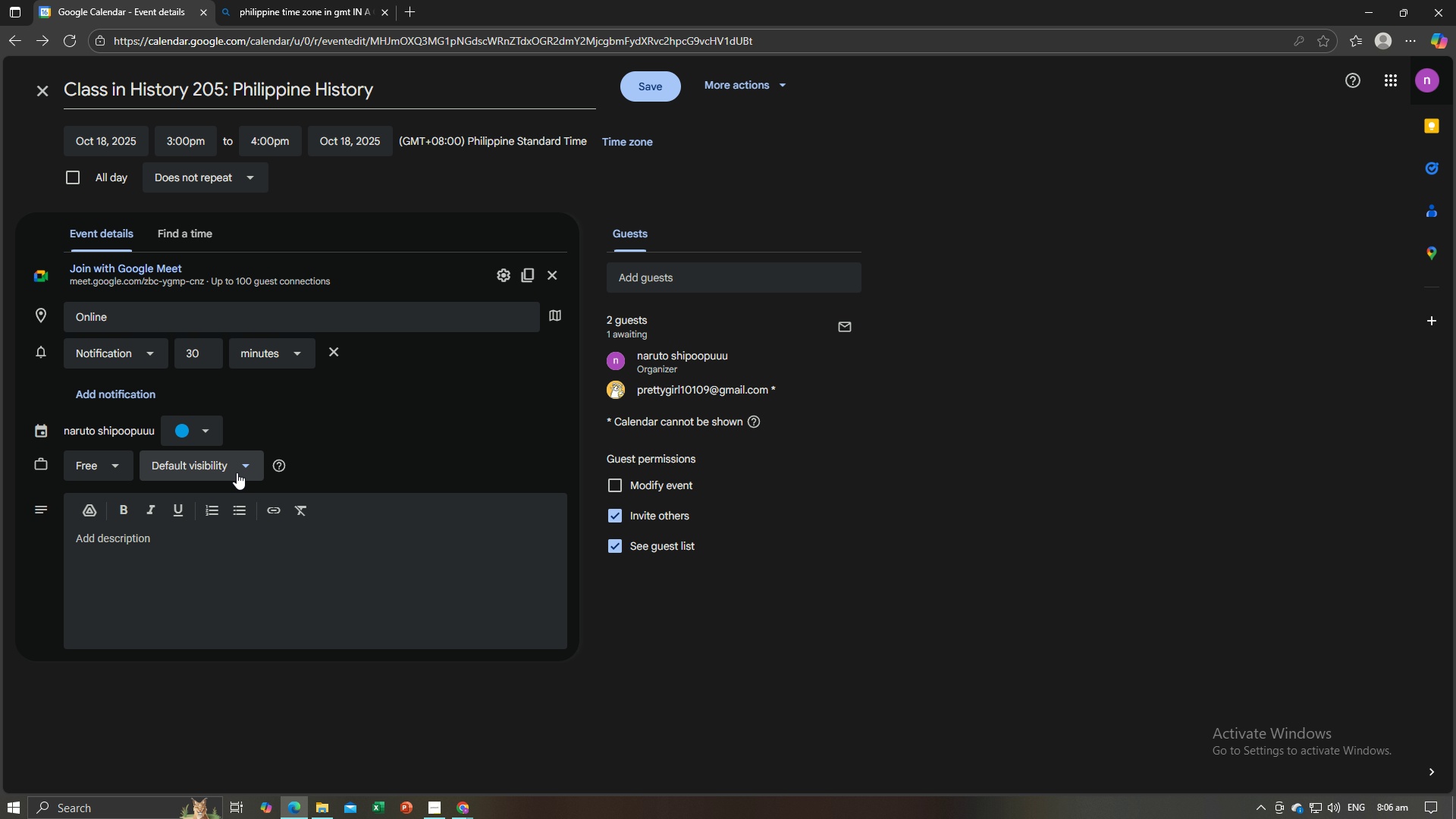 
left_click([237, 472])
 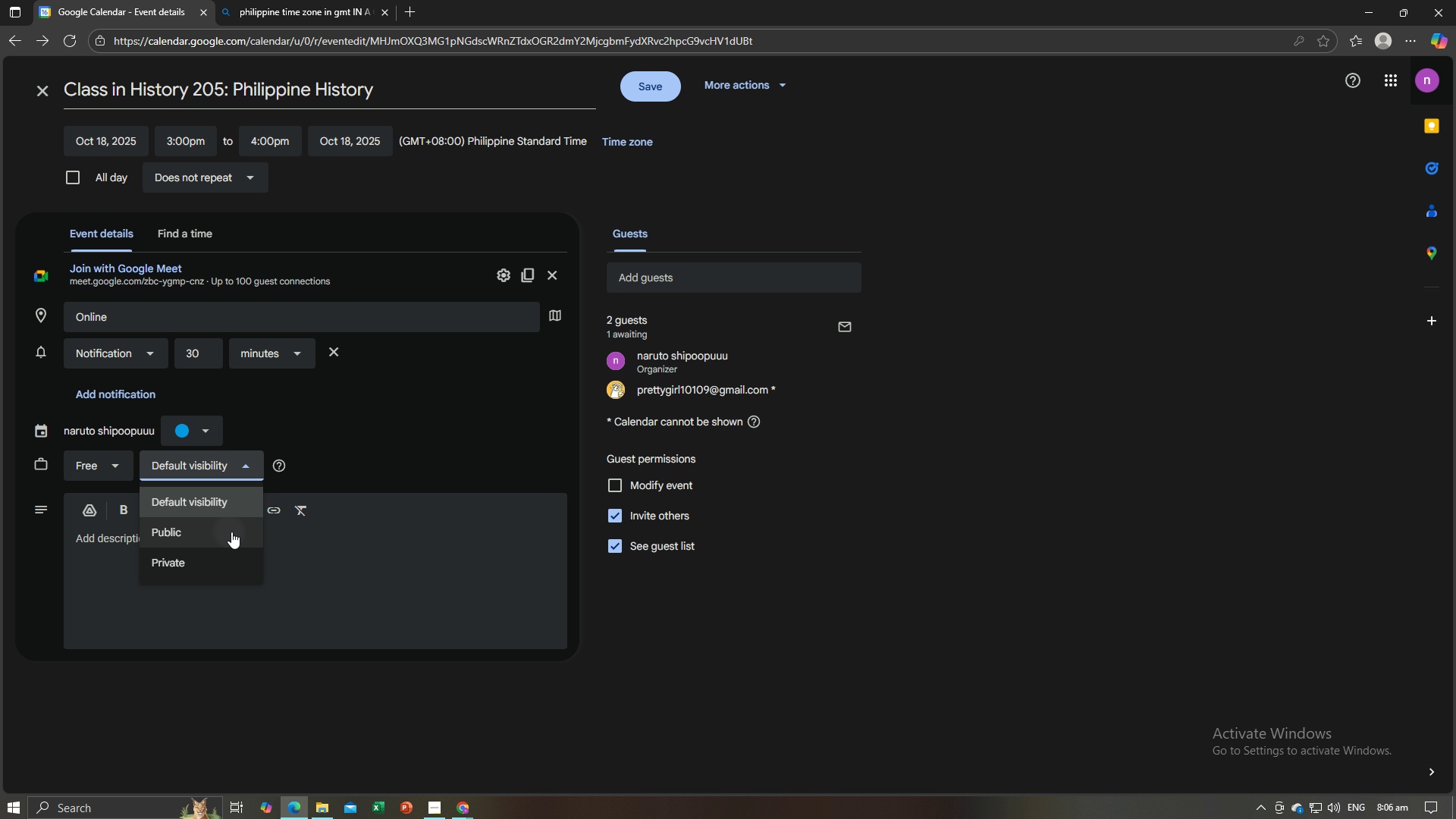 
left_click([231, 532])
 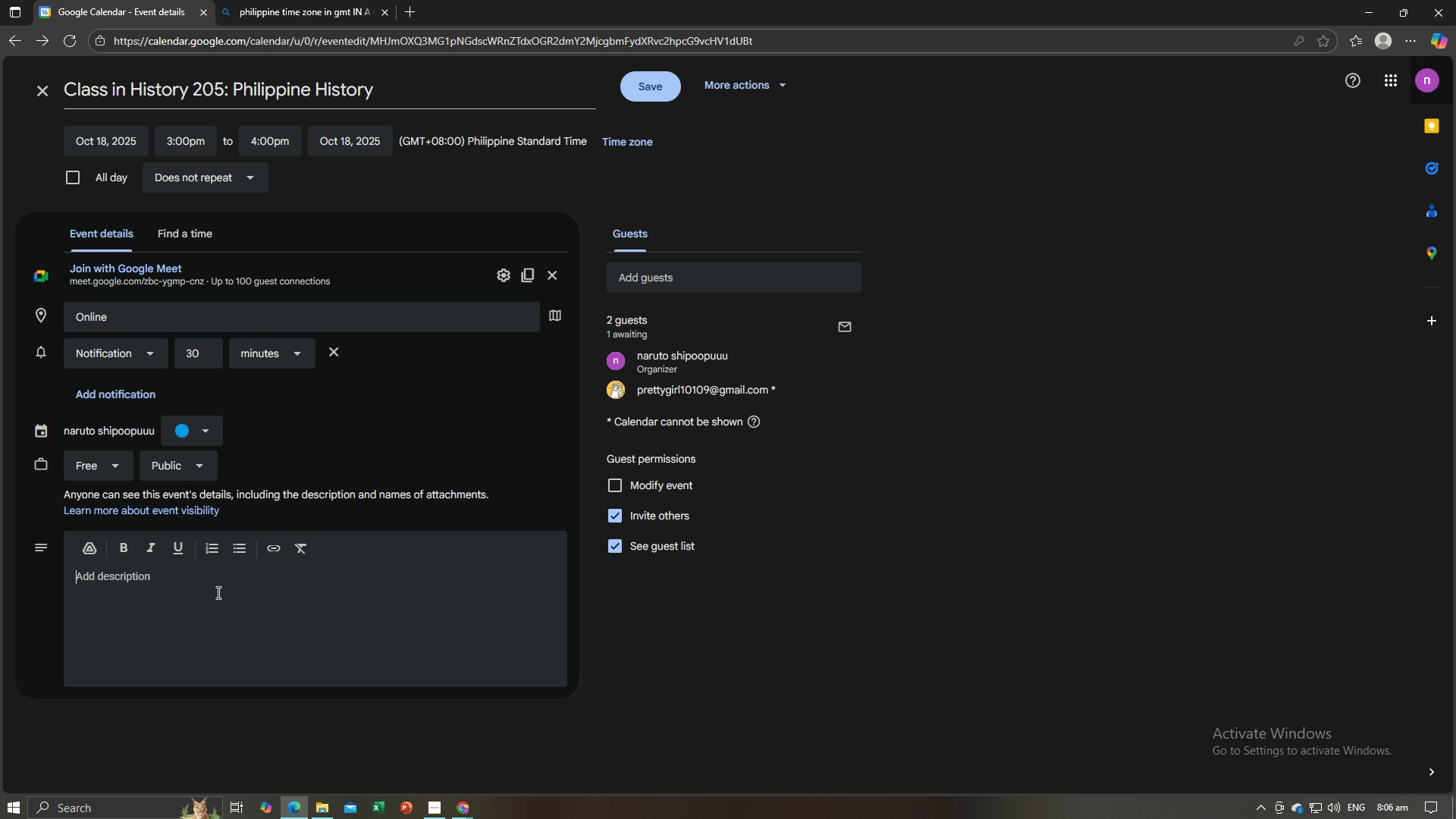 
double_click([217, 592])
 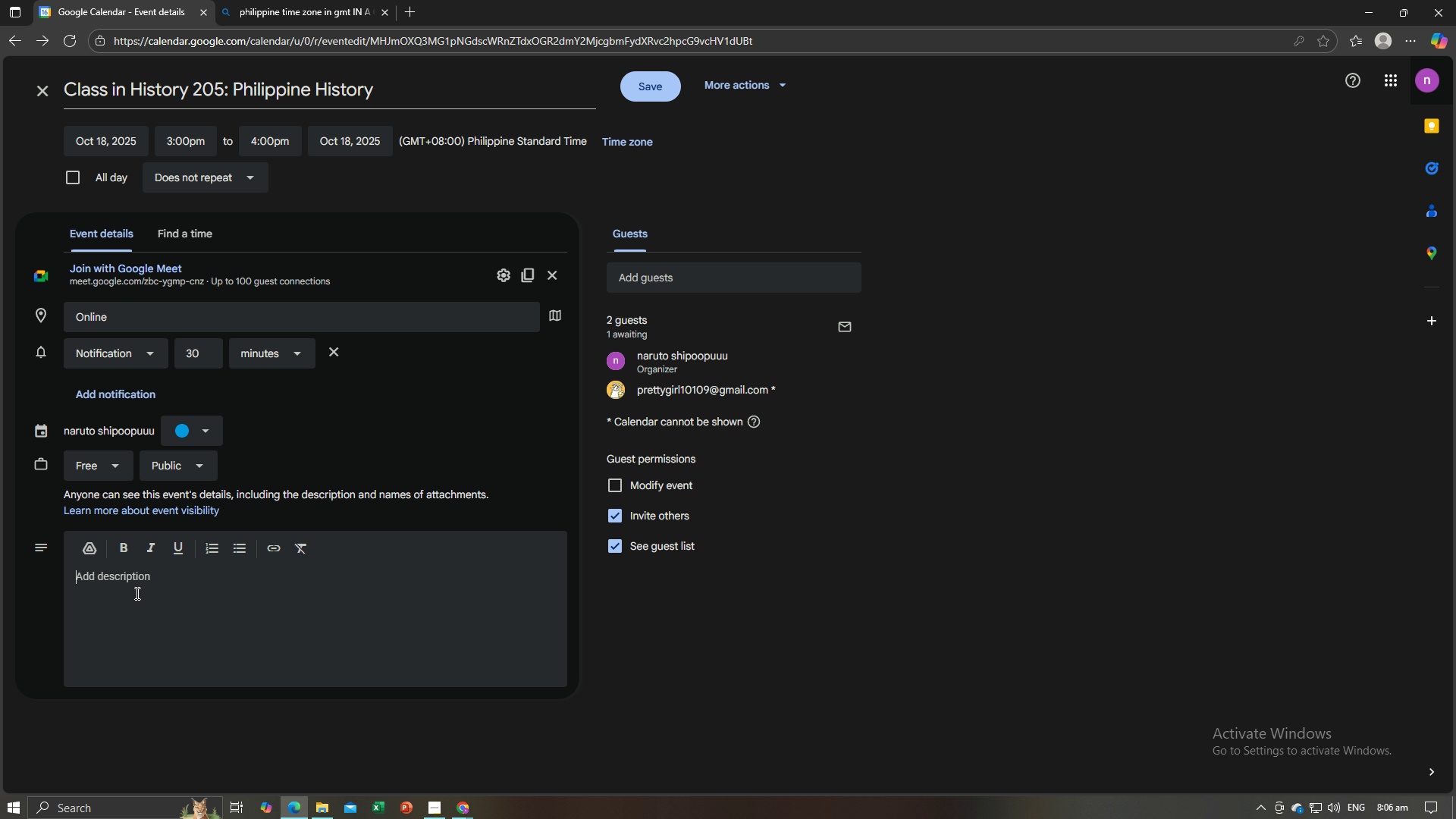 
type(Class )
key(Backspace)
key(Backspace)
key(Backspace)
key(Backspace)
key(Backspace)
key(Backspace)
key(Backspace)
type(Online Class with)
 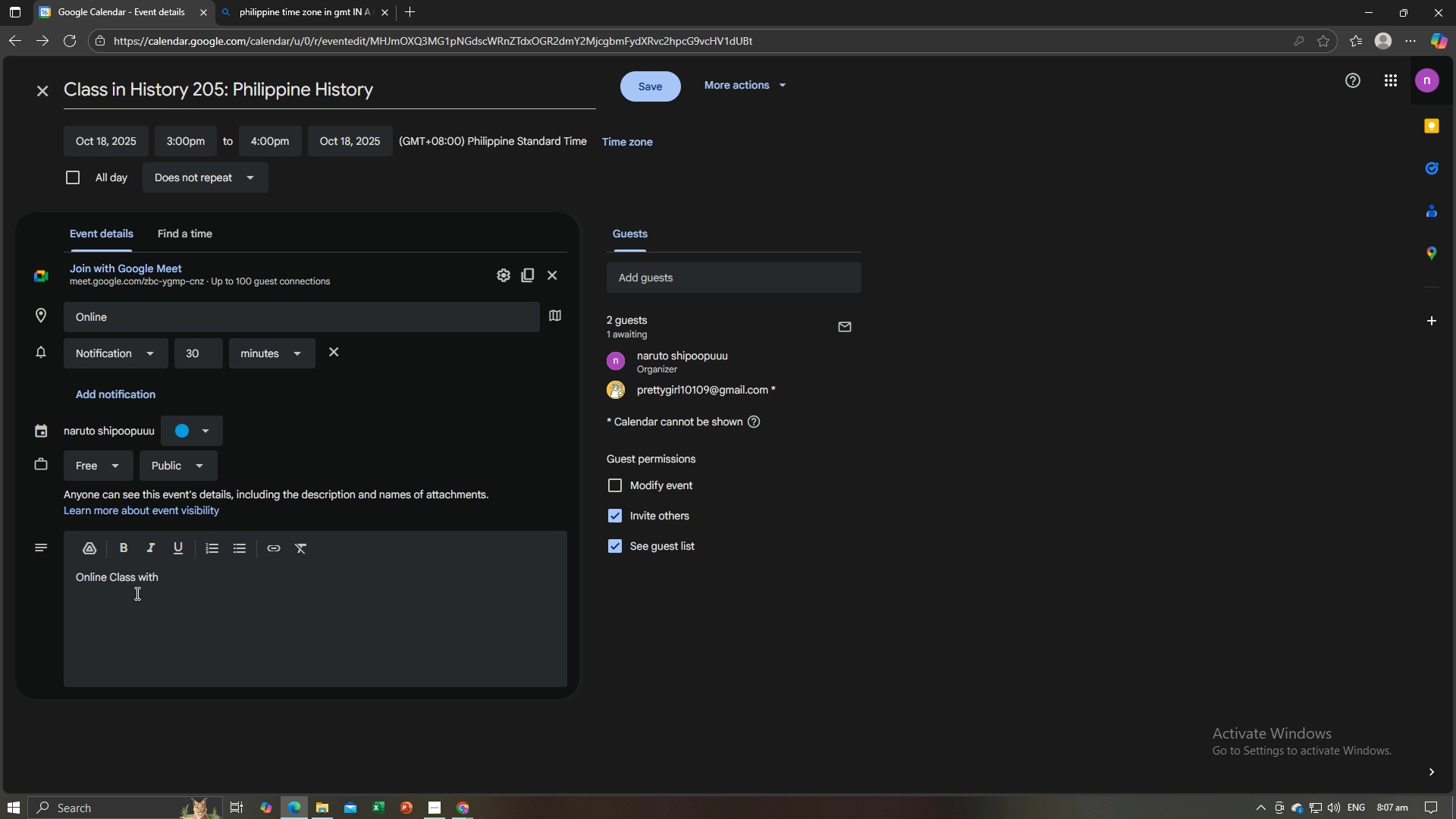 
 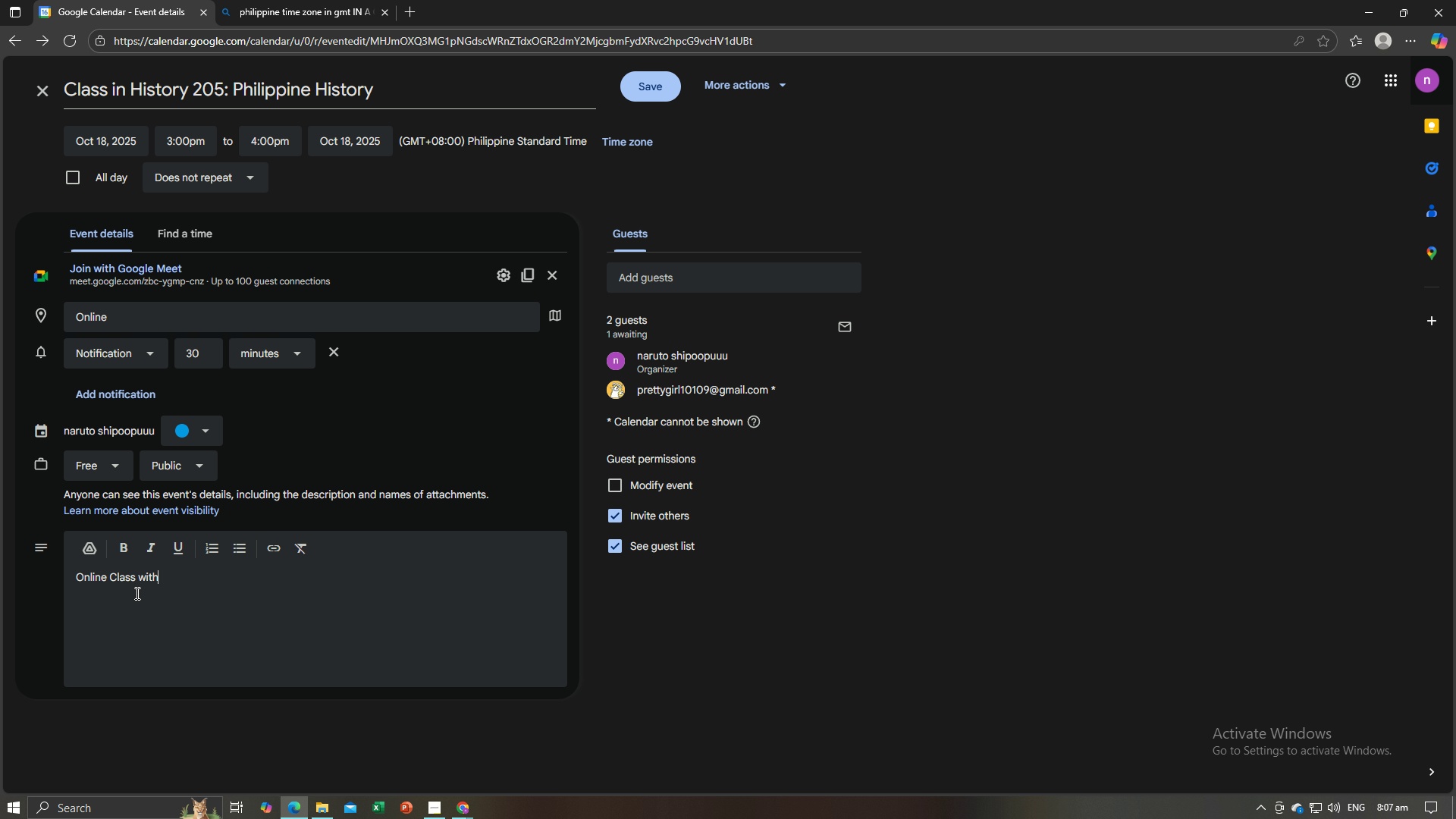 
key(Alt+AltLeft)
 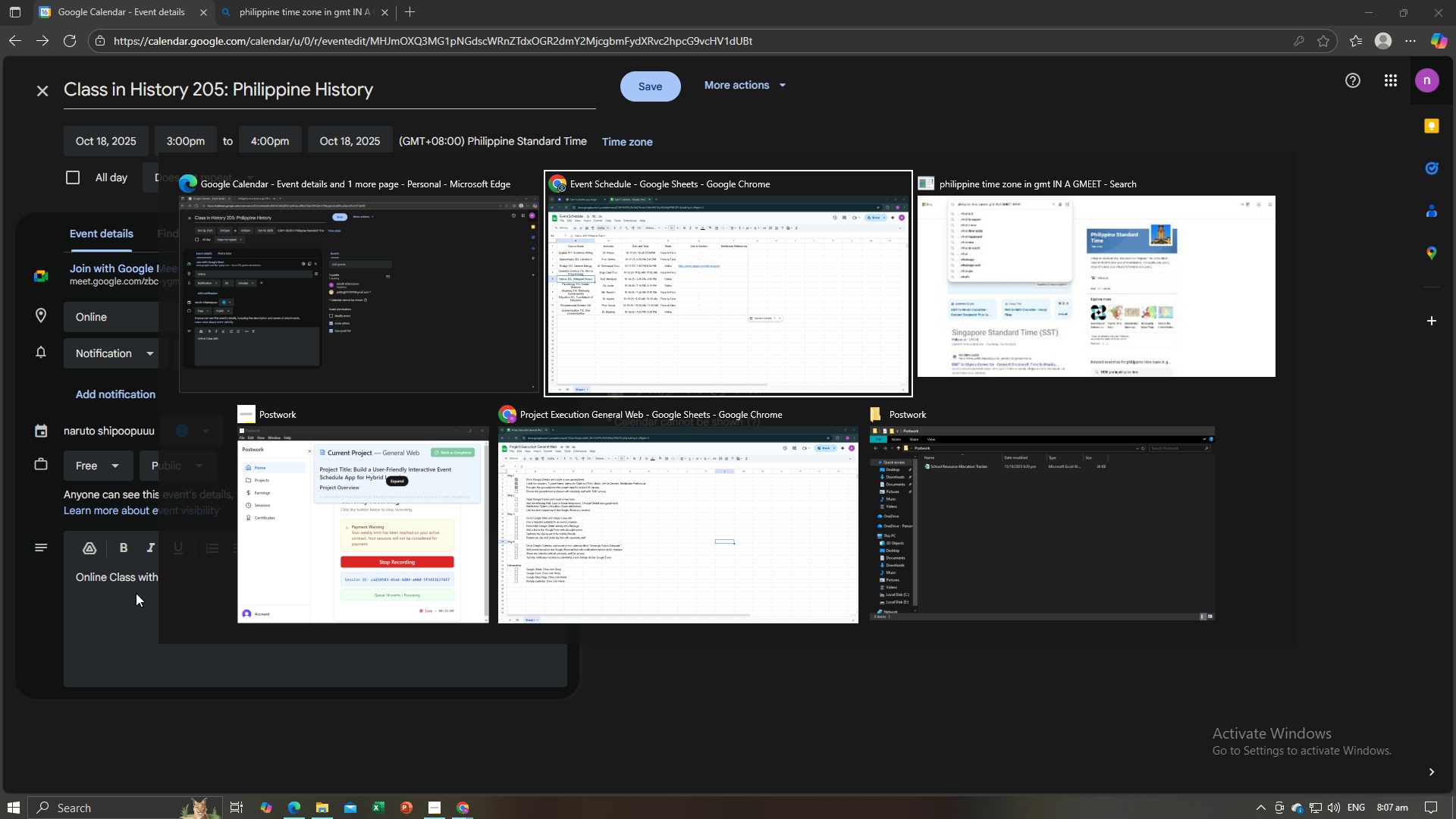 
key(Alt+Tab)
 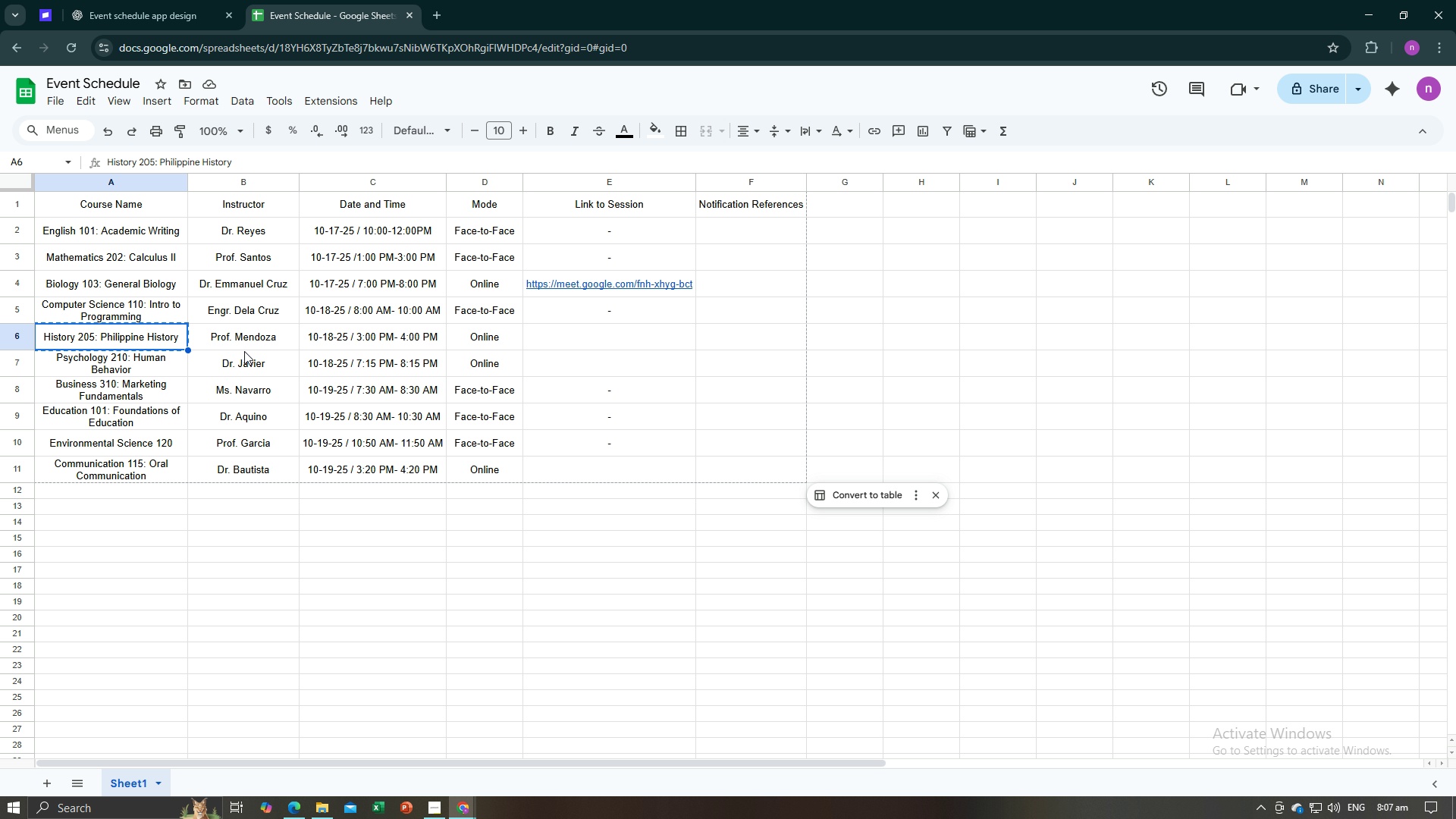 
left_click([242, 343])
 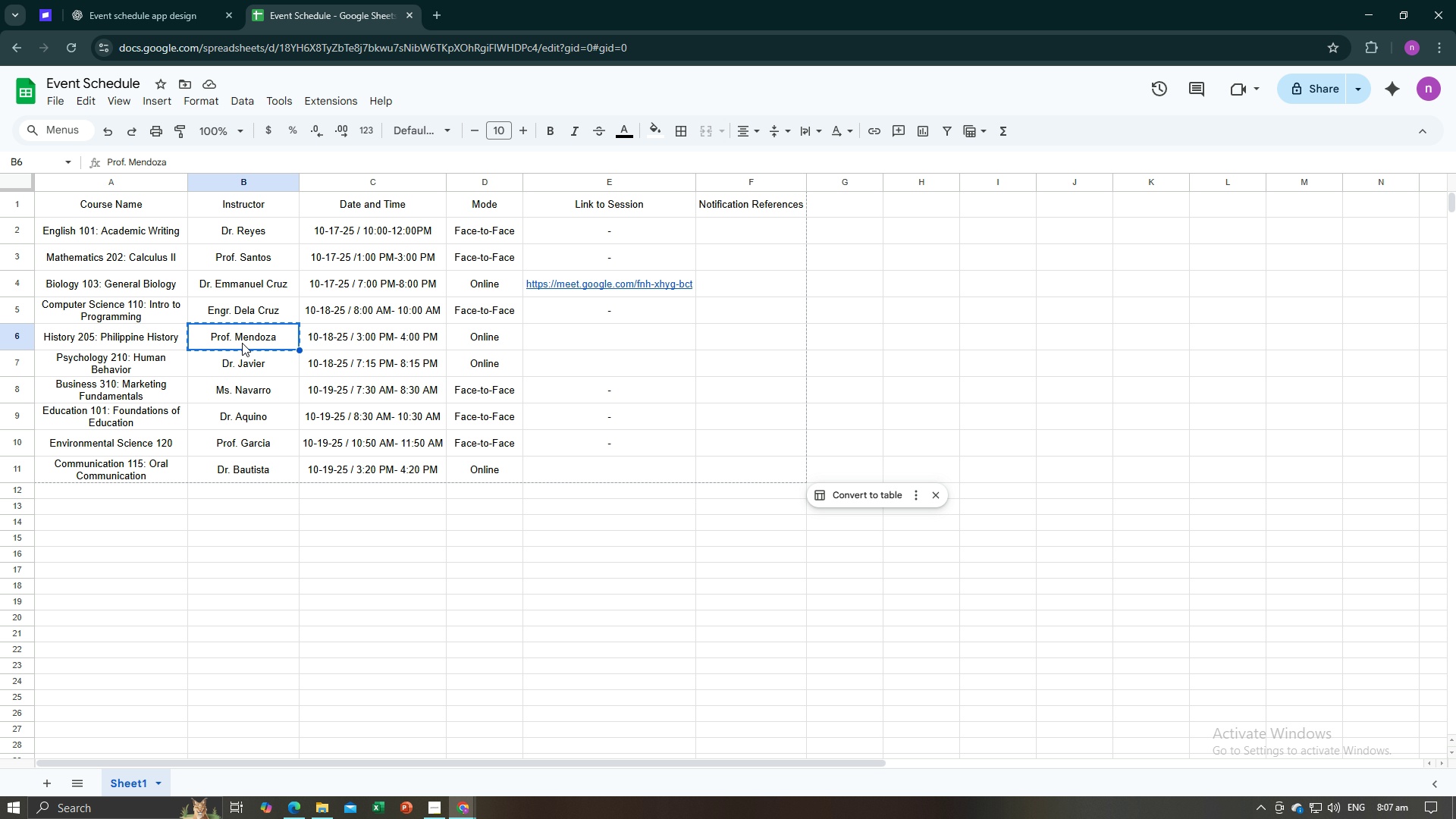 
key(Control+C)
 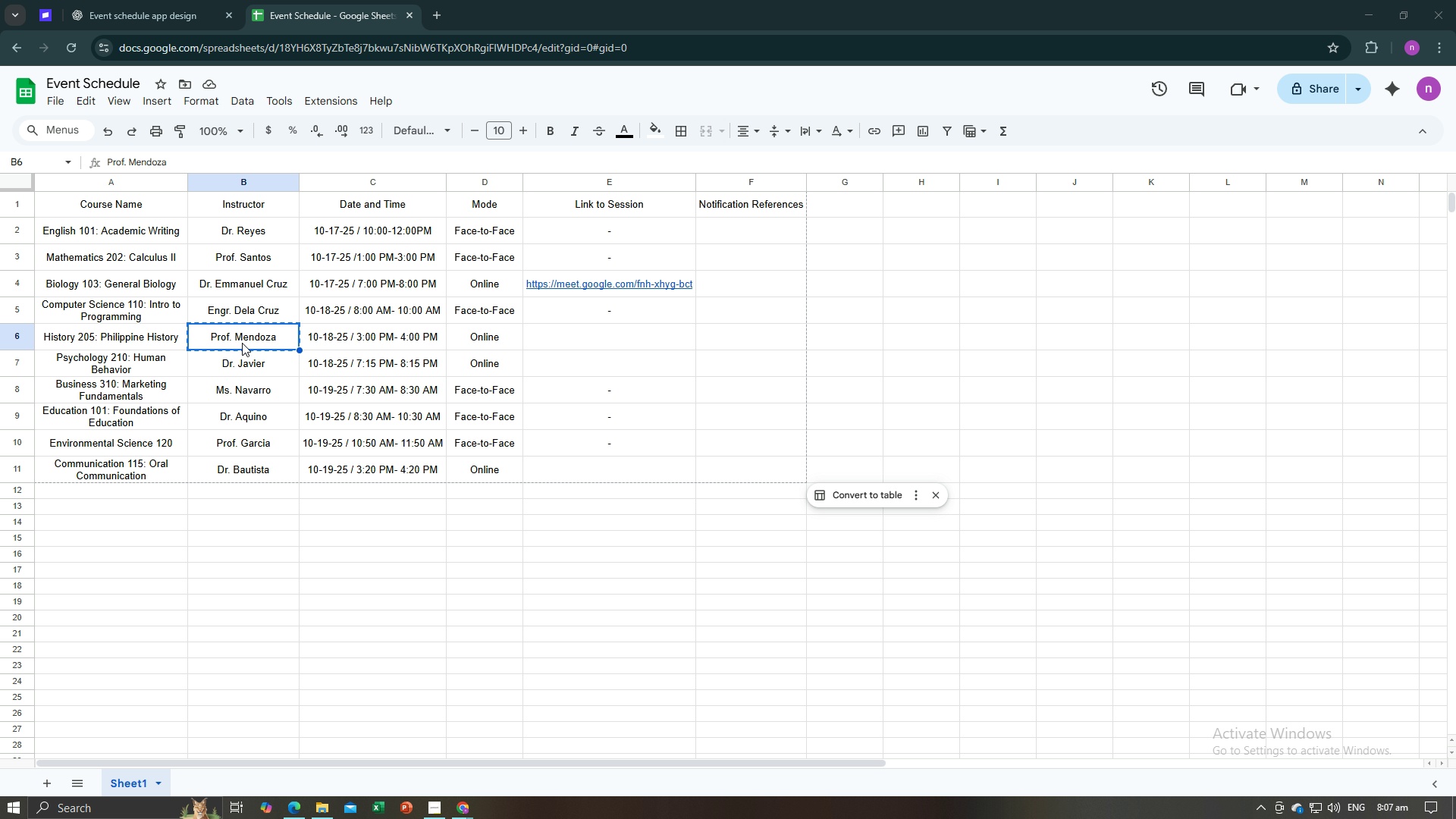 
key(Alt+AltLeft)
 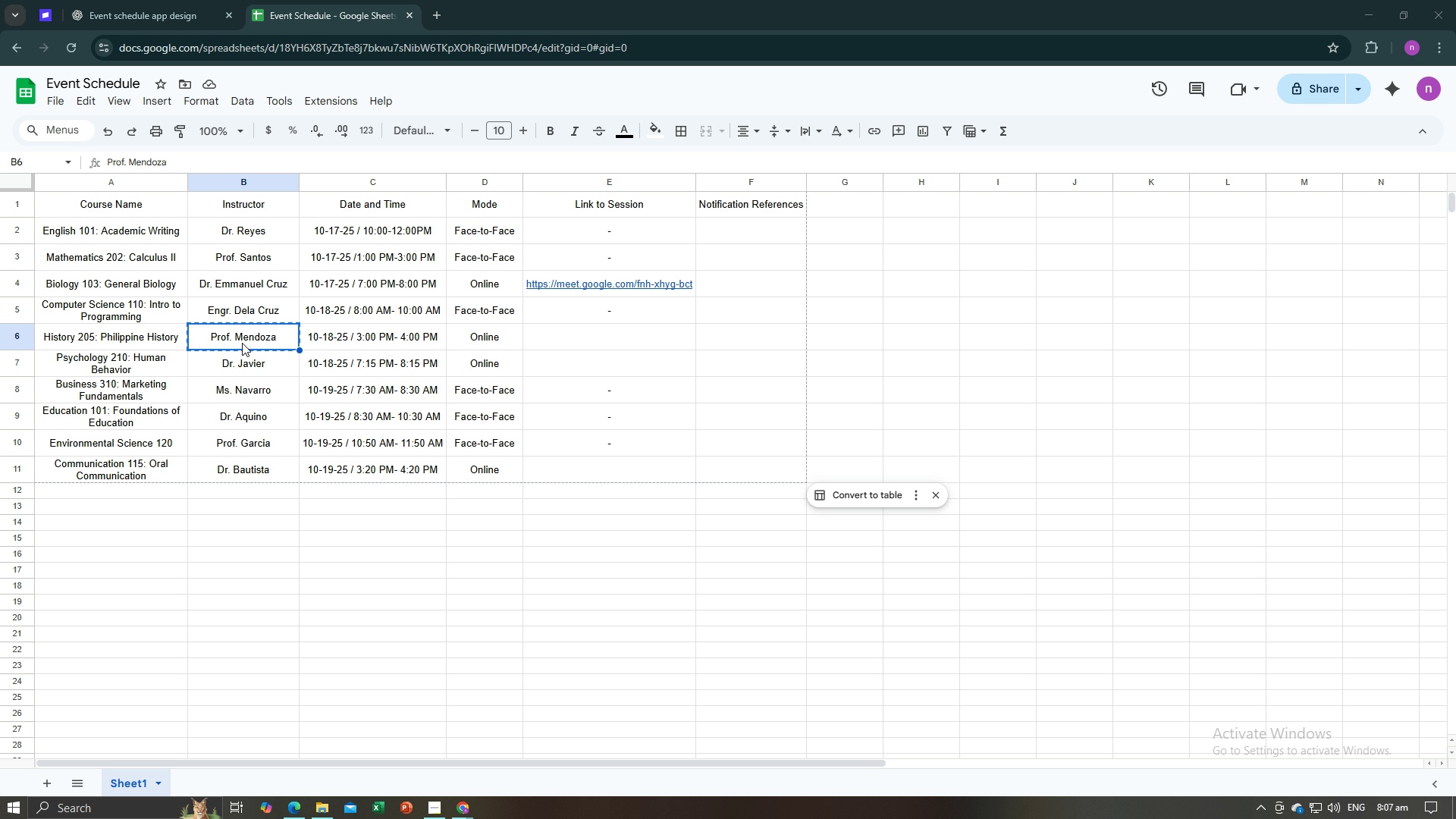 
key(Alt+Tab)
 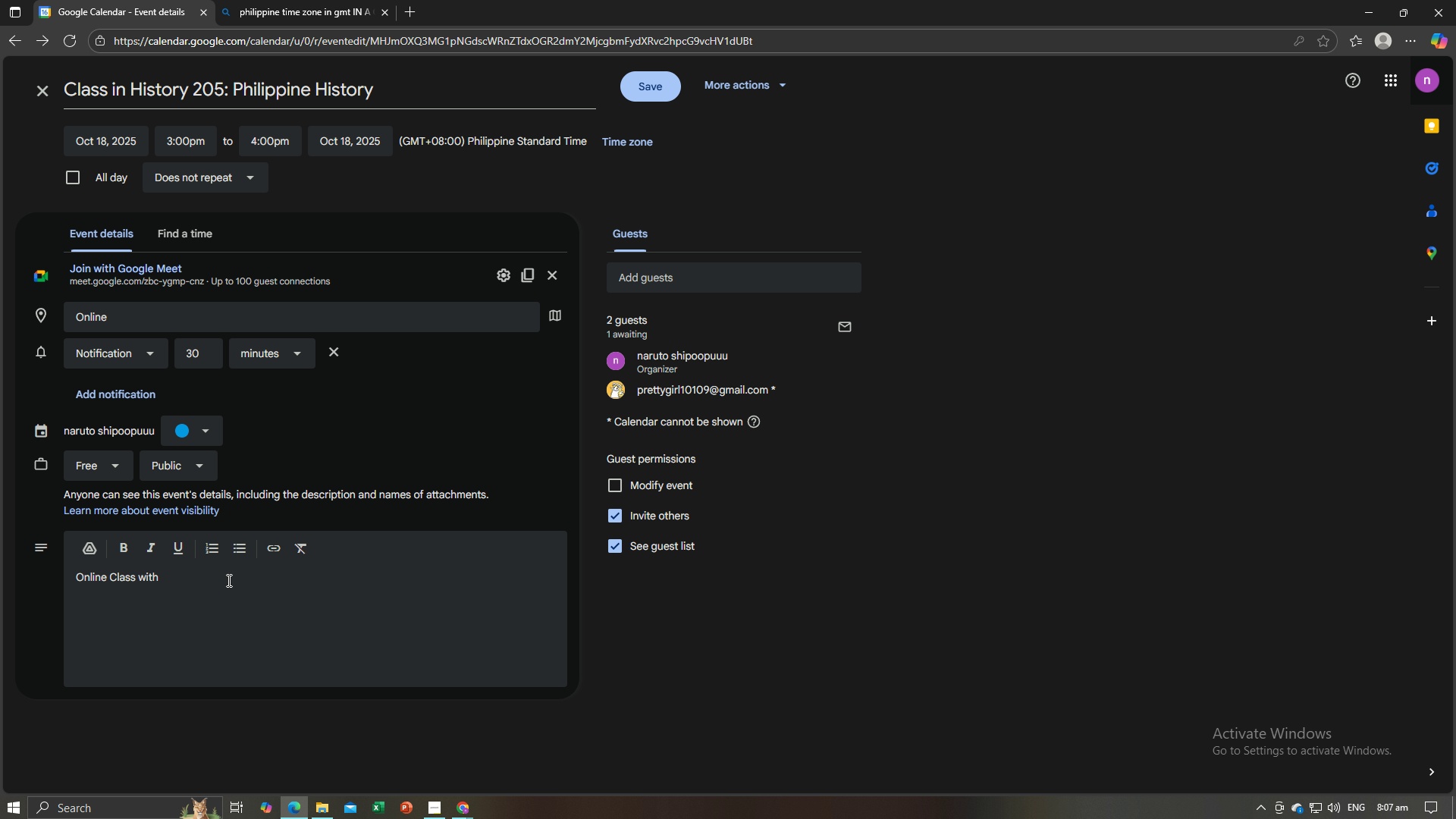 
key(Space)
 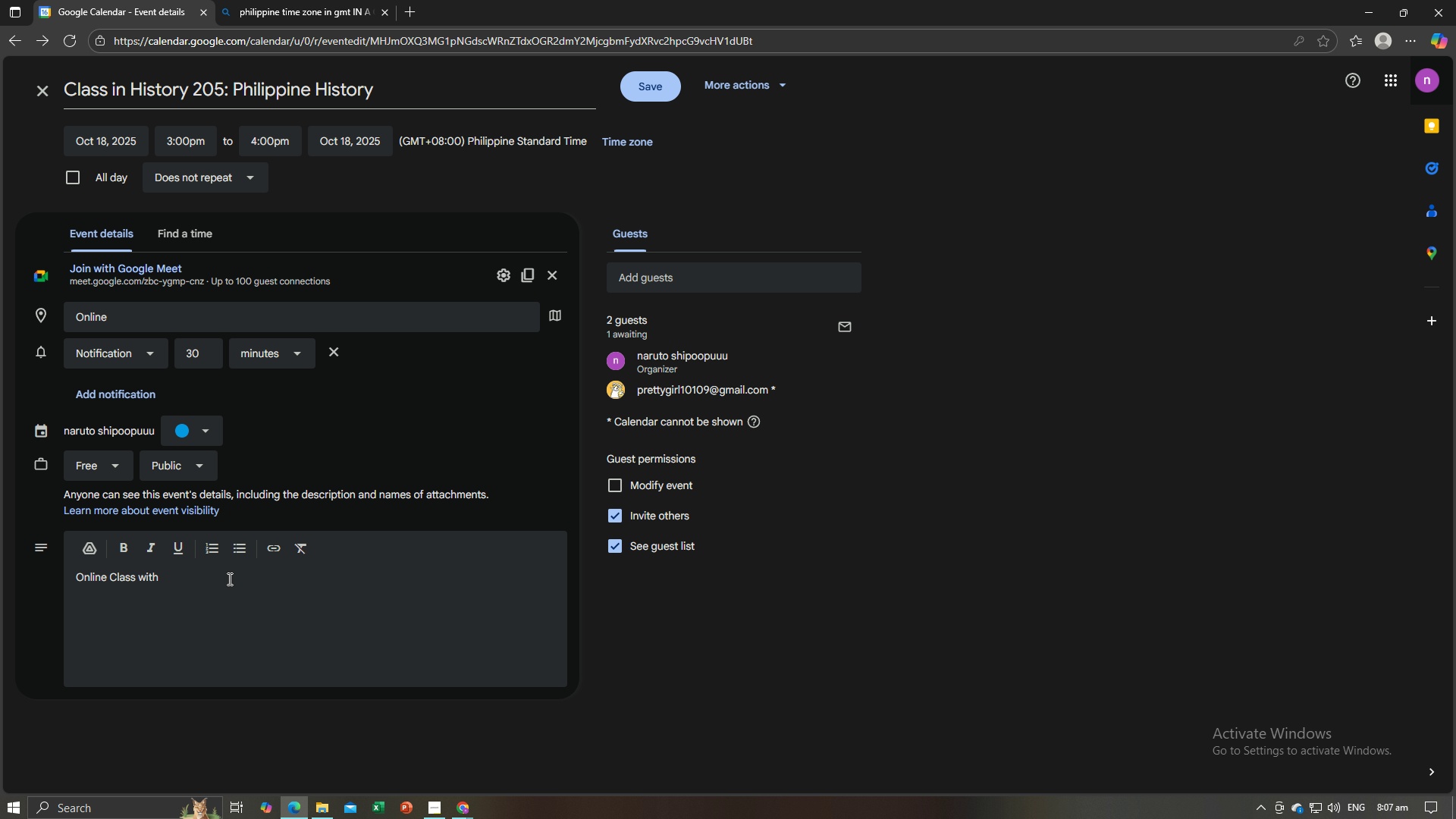 
key(Control+ControlLeft)
 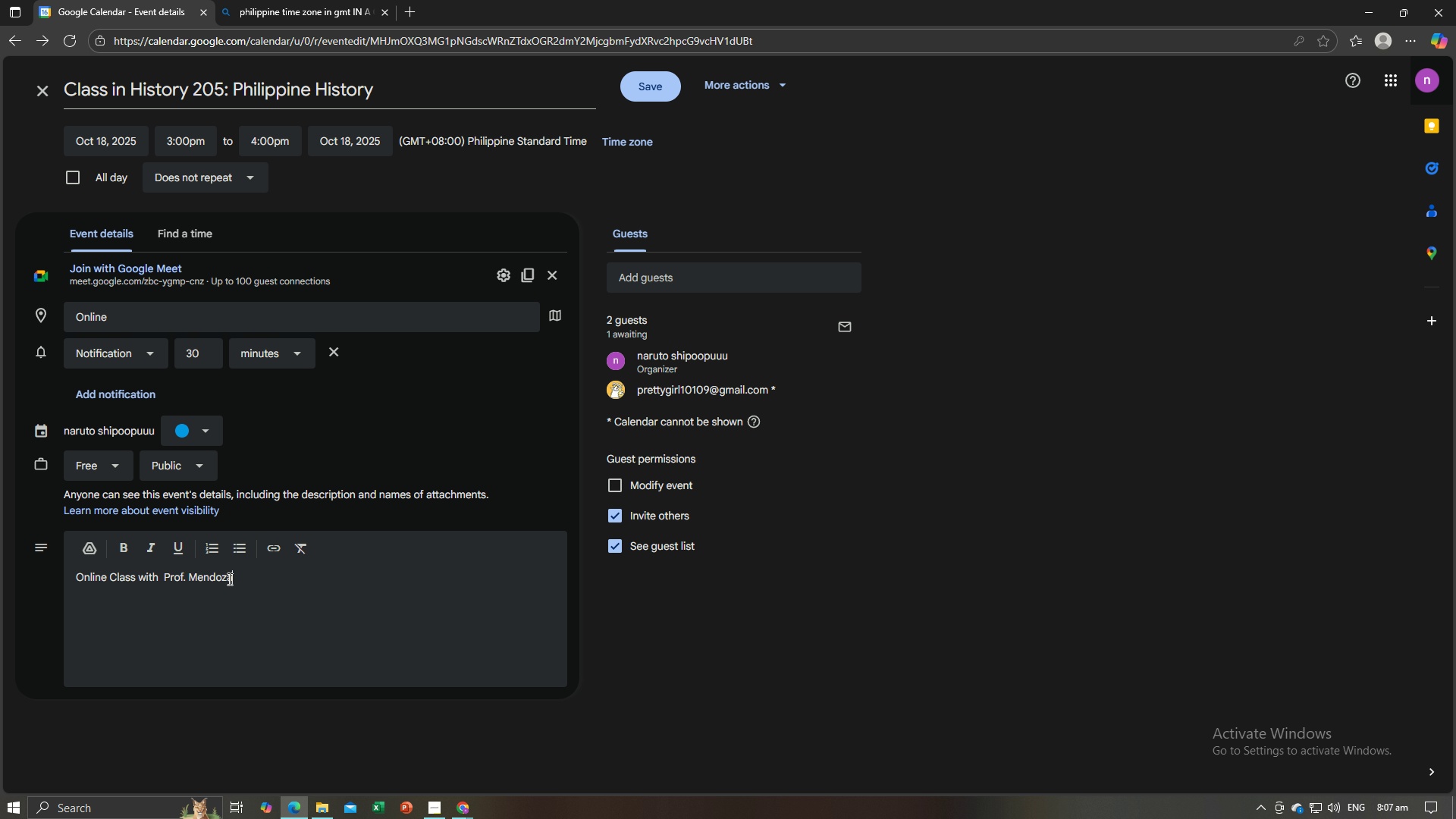 
key(Control+V)
 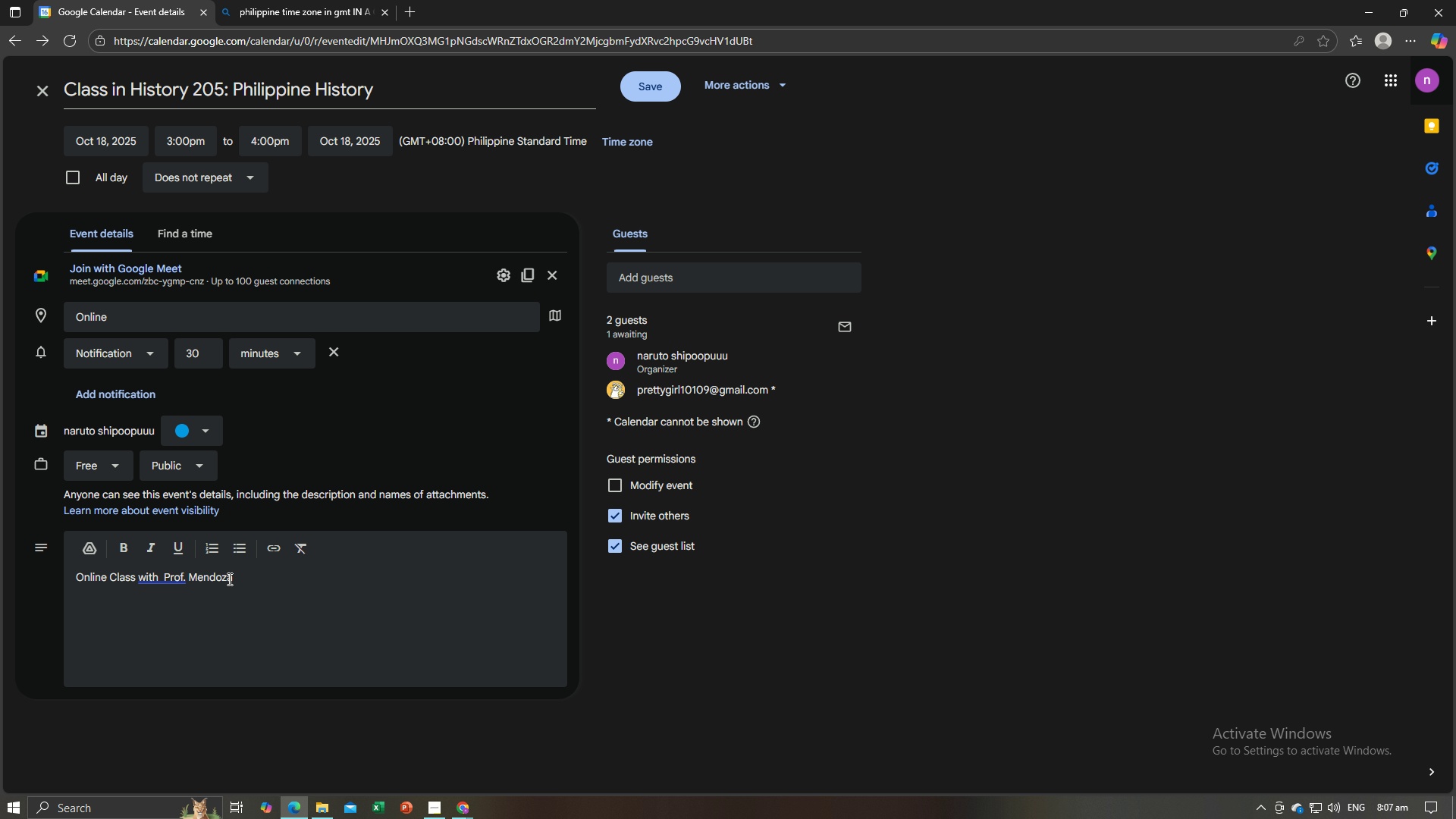 
key(ArrowLeft)
 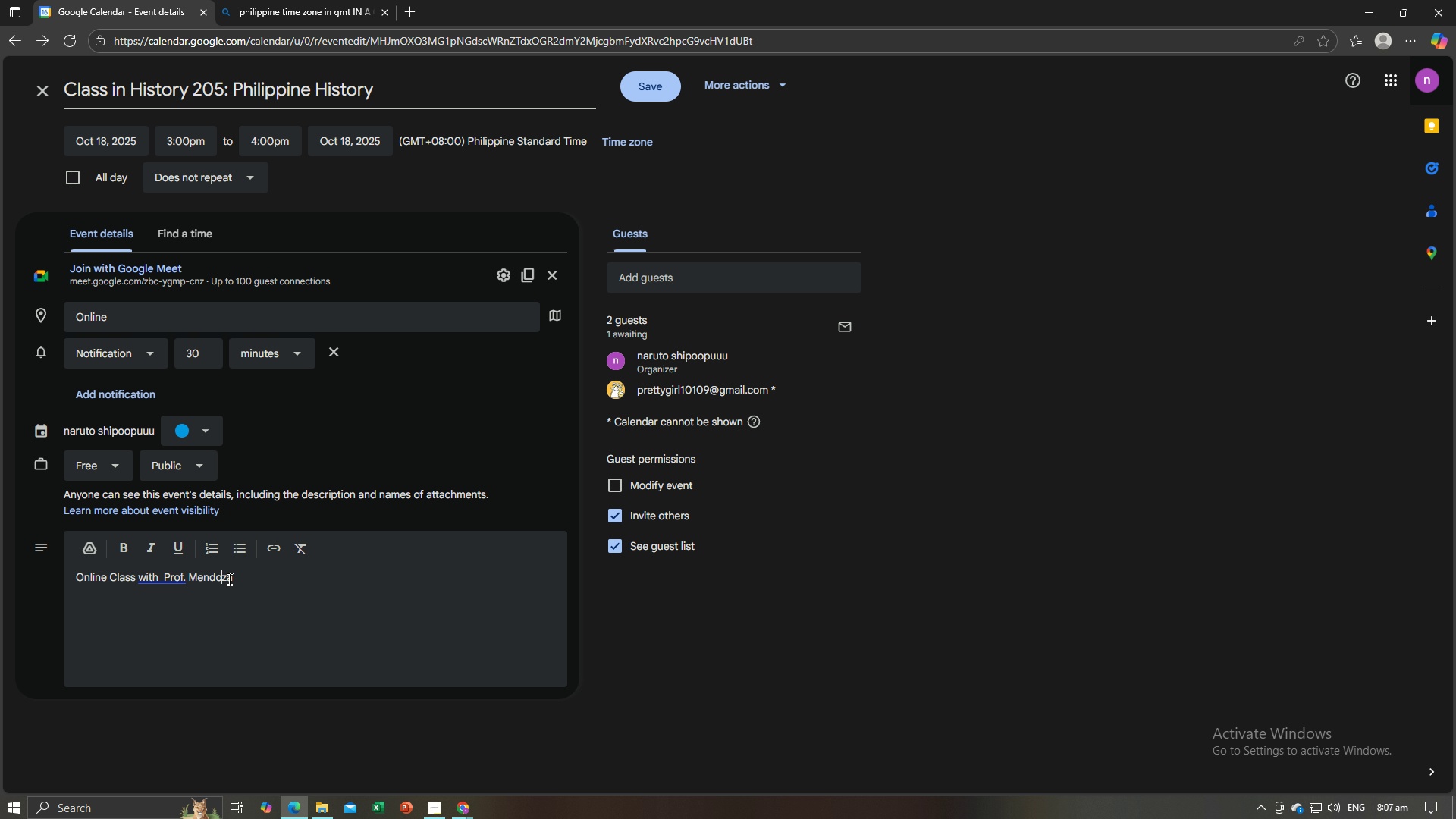 
key(ArrowLeft)
 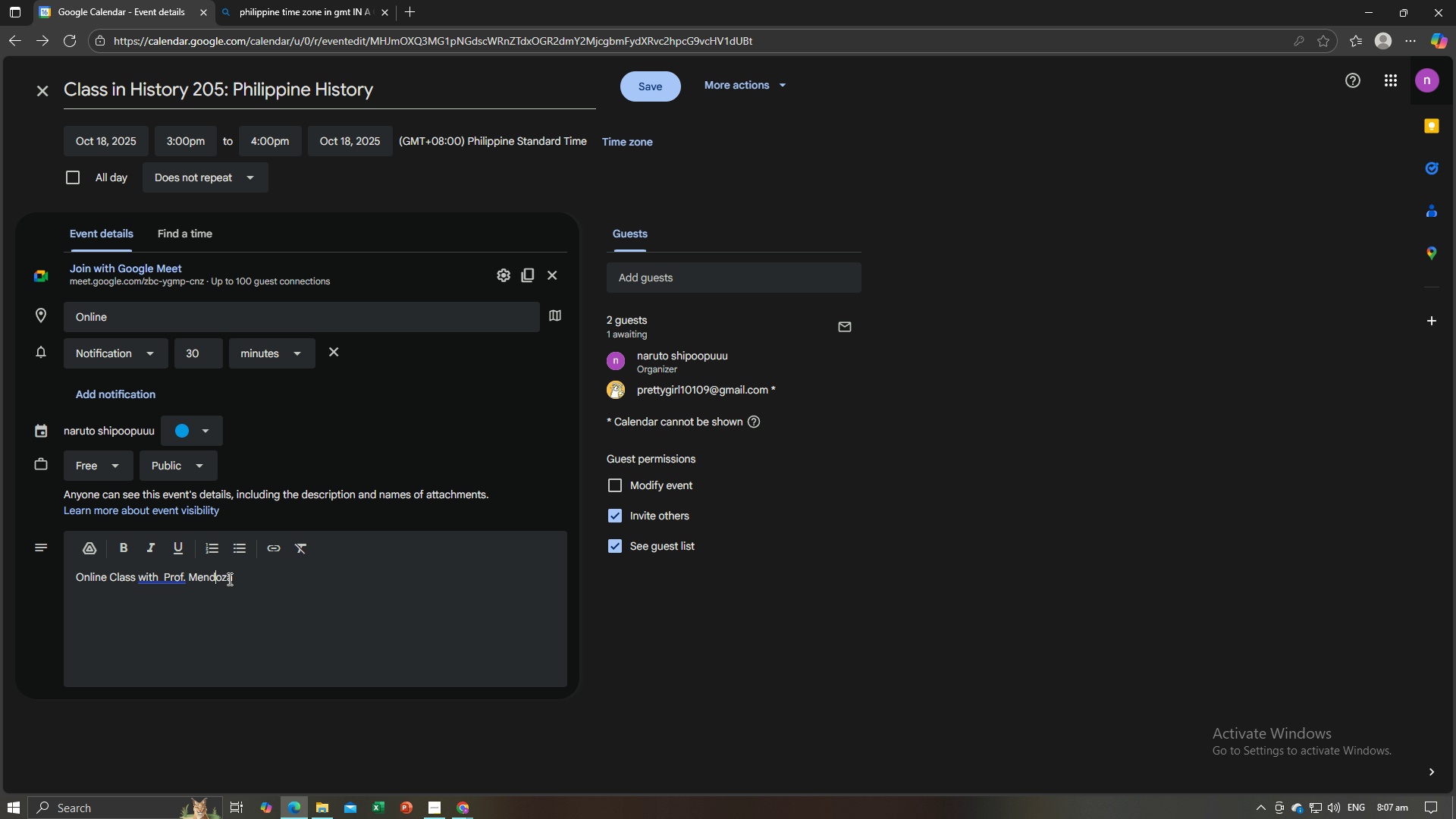 
key(ArrowLeft)
 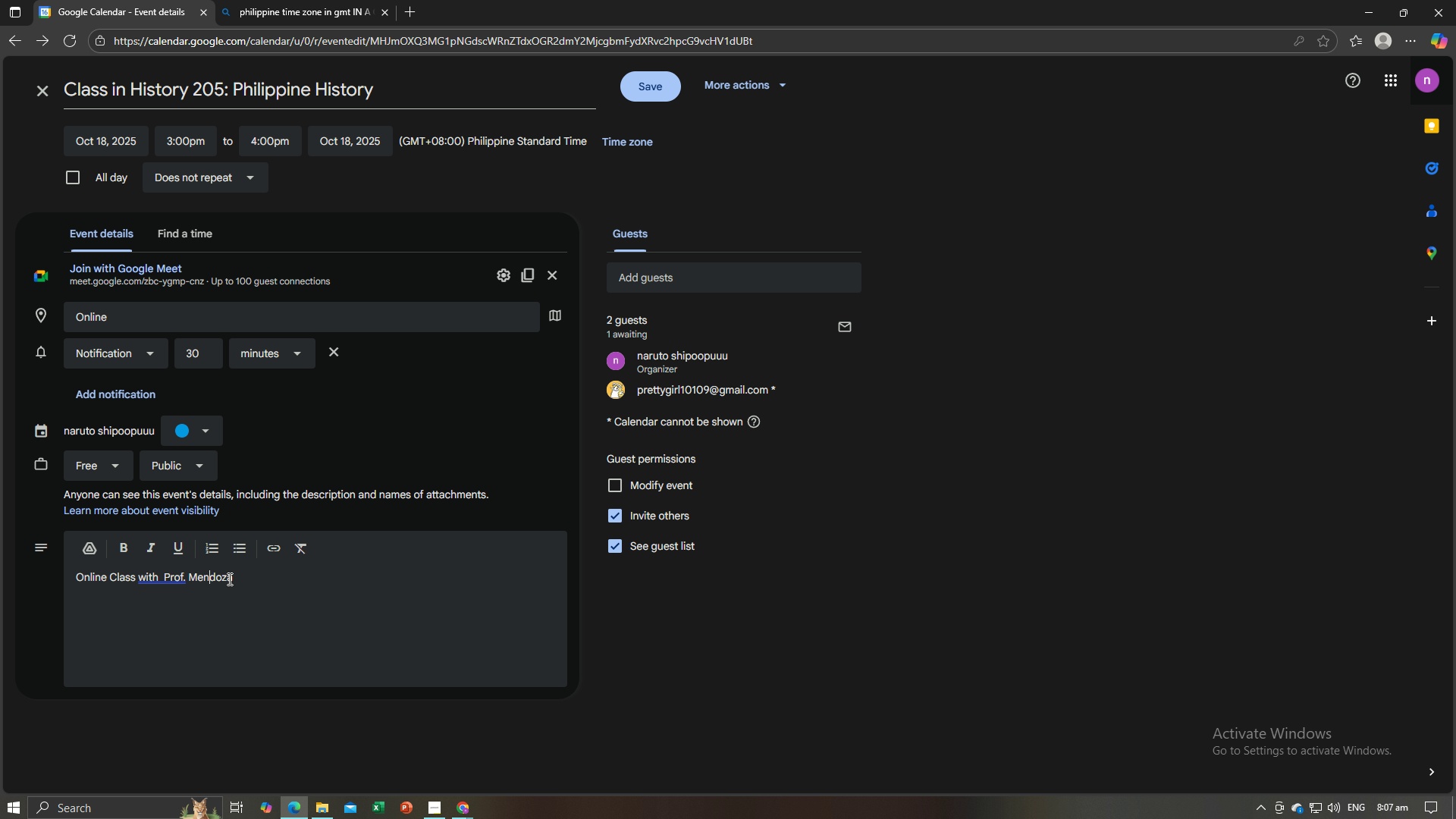 
key(ArrowLeft)
 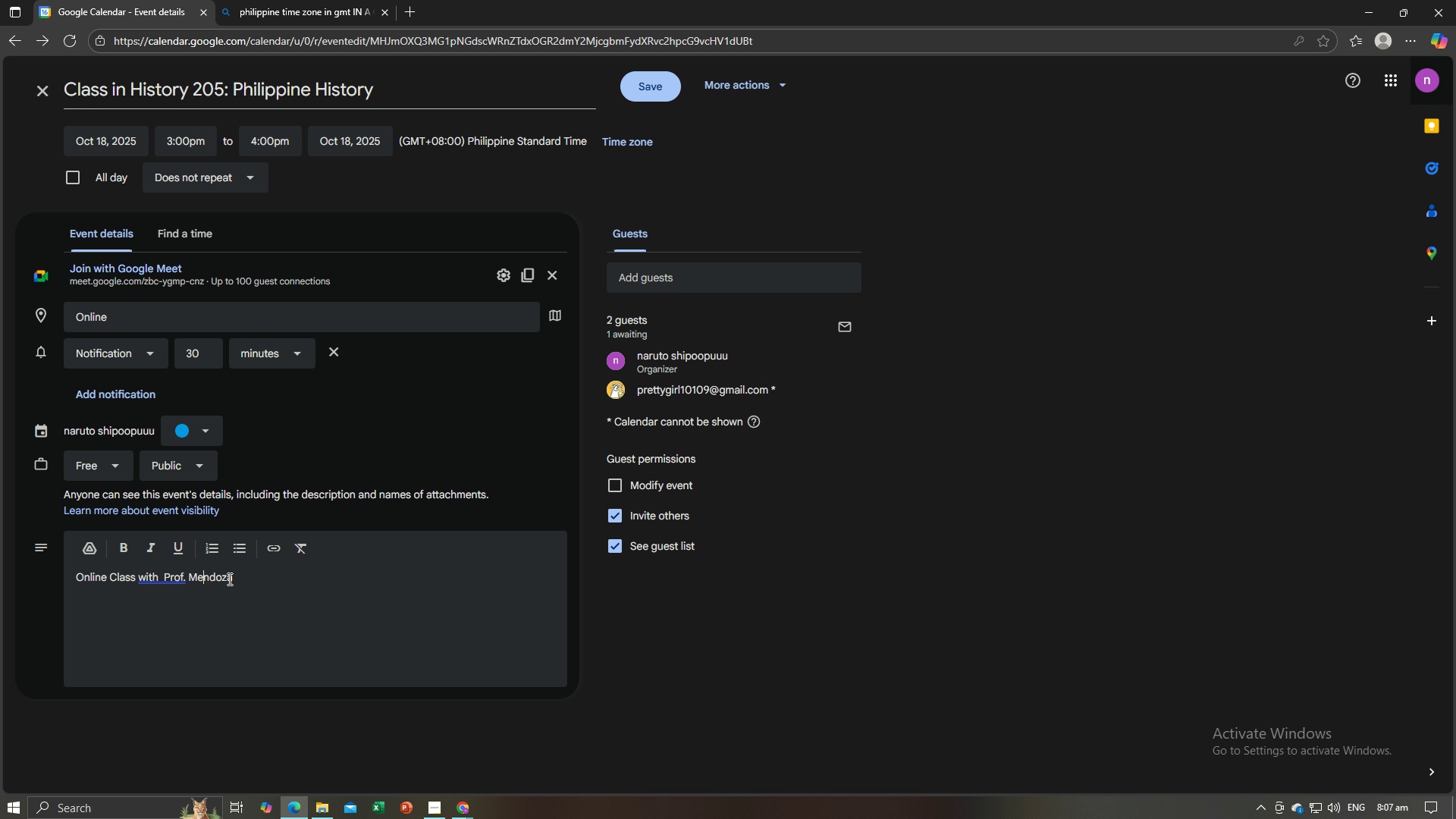 
key(ArrowLeft)
 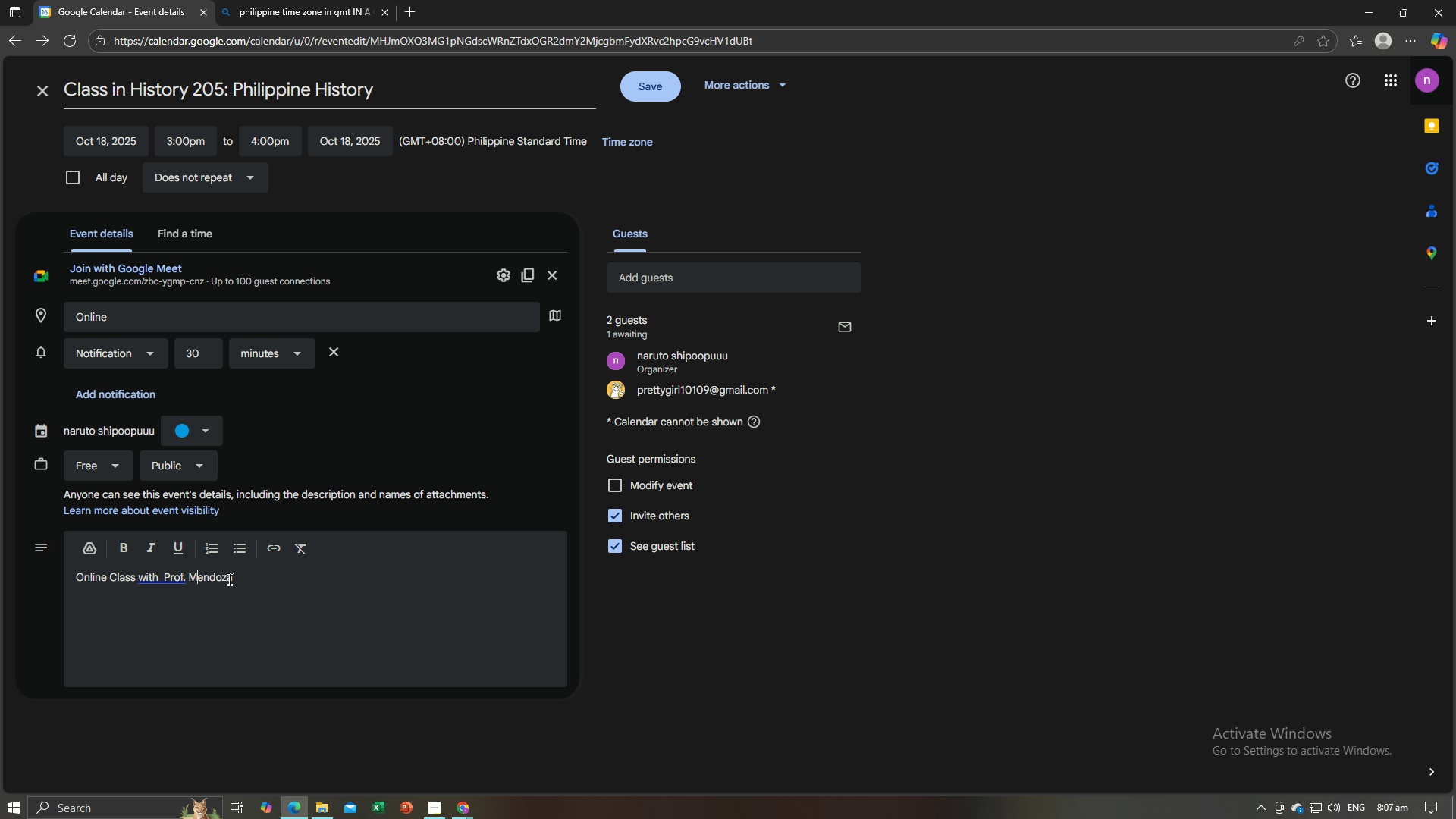 
key(ArrowLeft)
 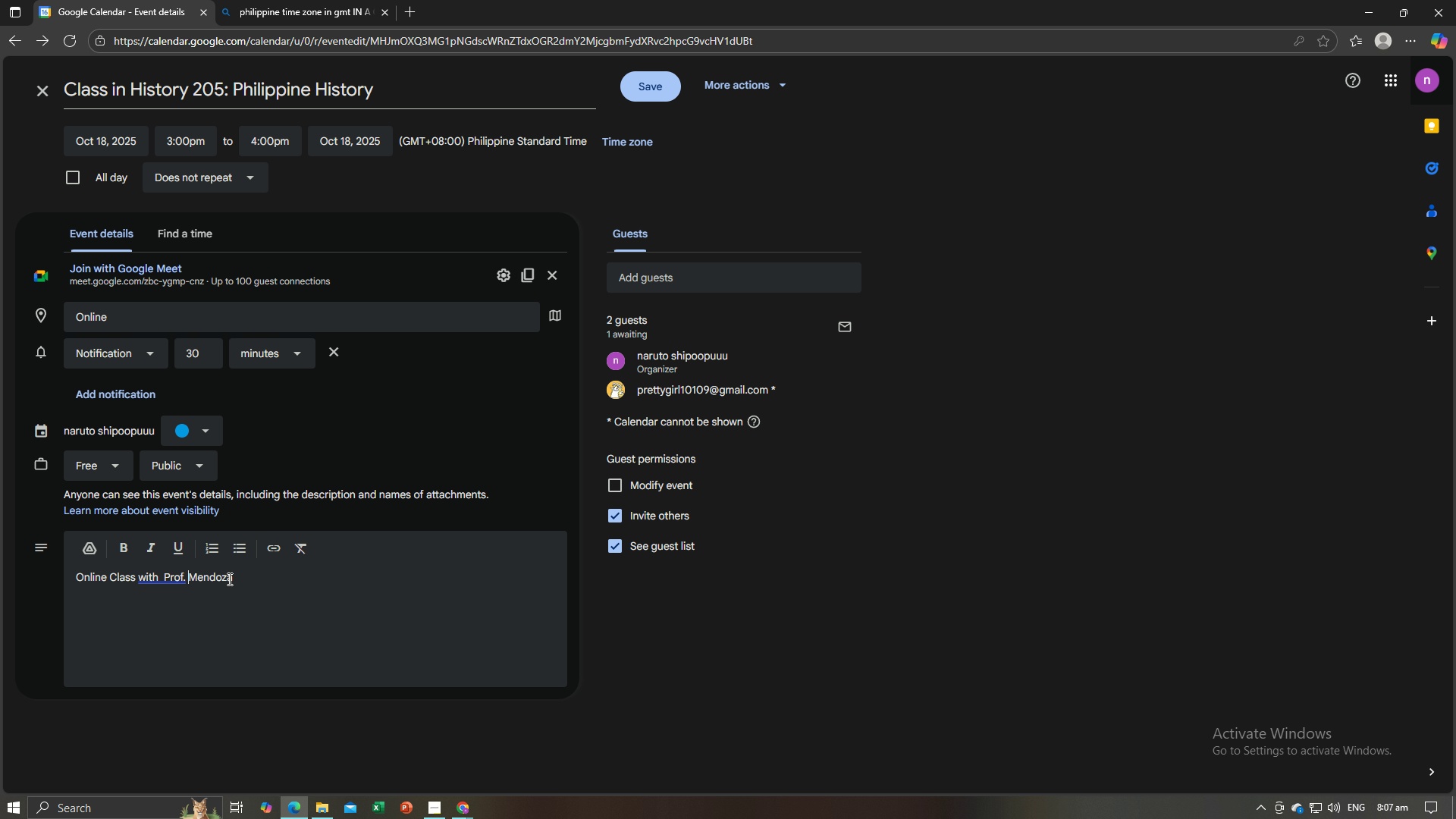 
key(ArrowLeft)
 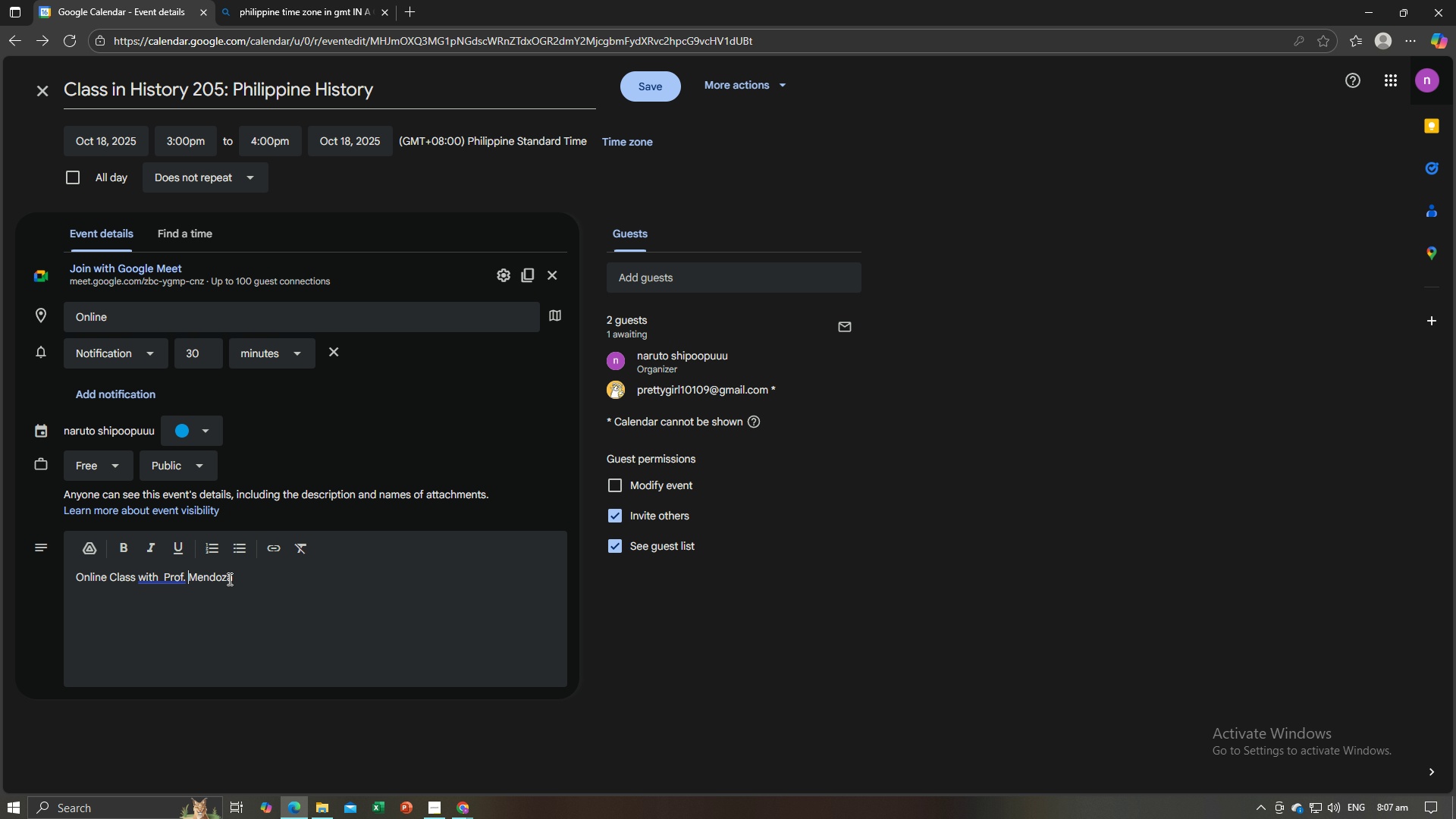 
type(Gend)
key(Backspace)
key(Backspace)
key(Backspace)
type(lenda )
 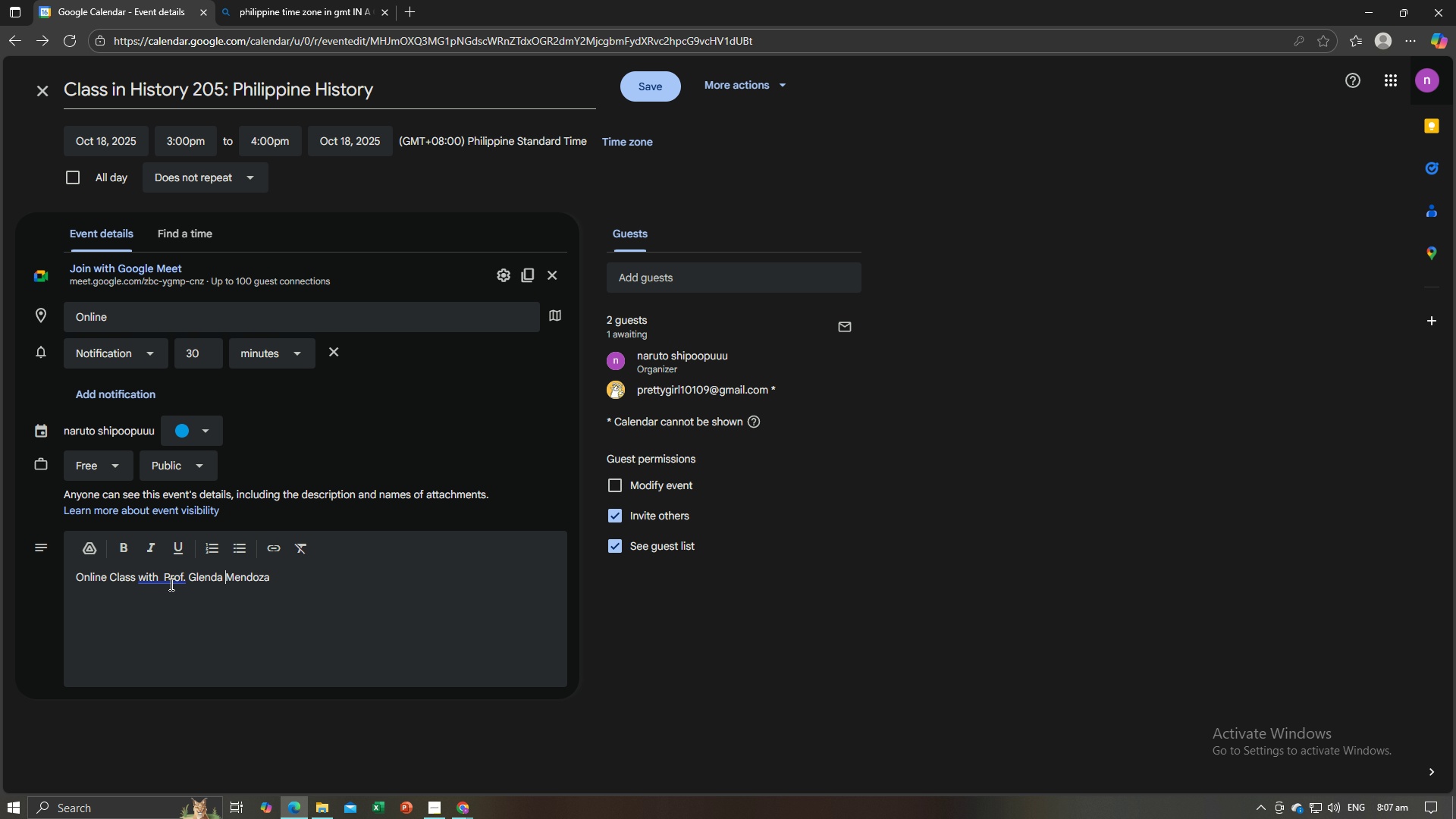 
left_click([168, 584])
 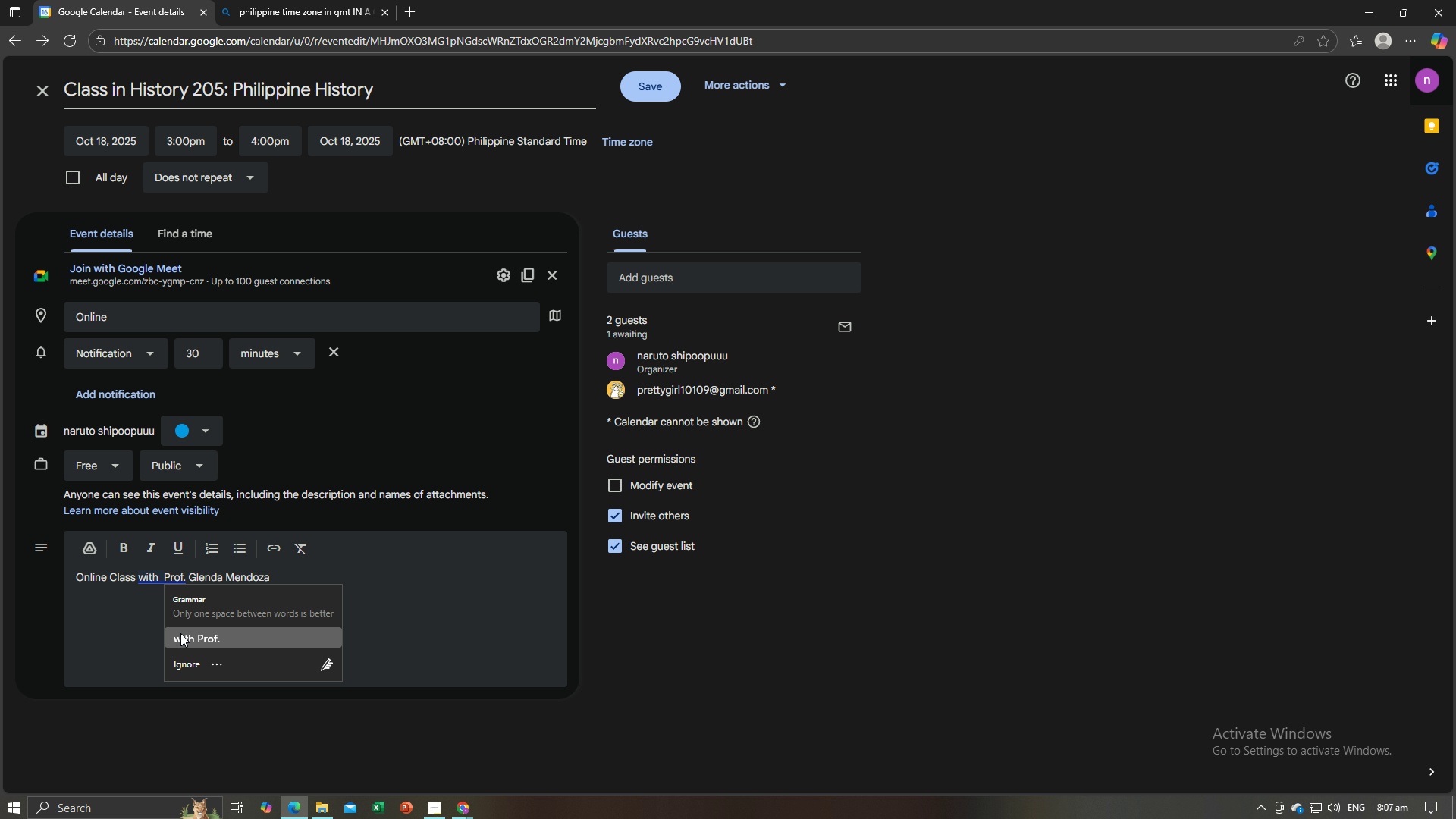 
left_click([180, 633])
 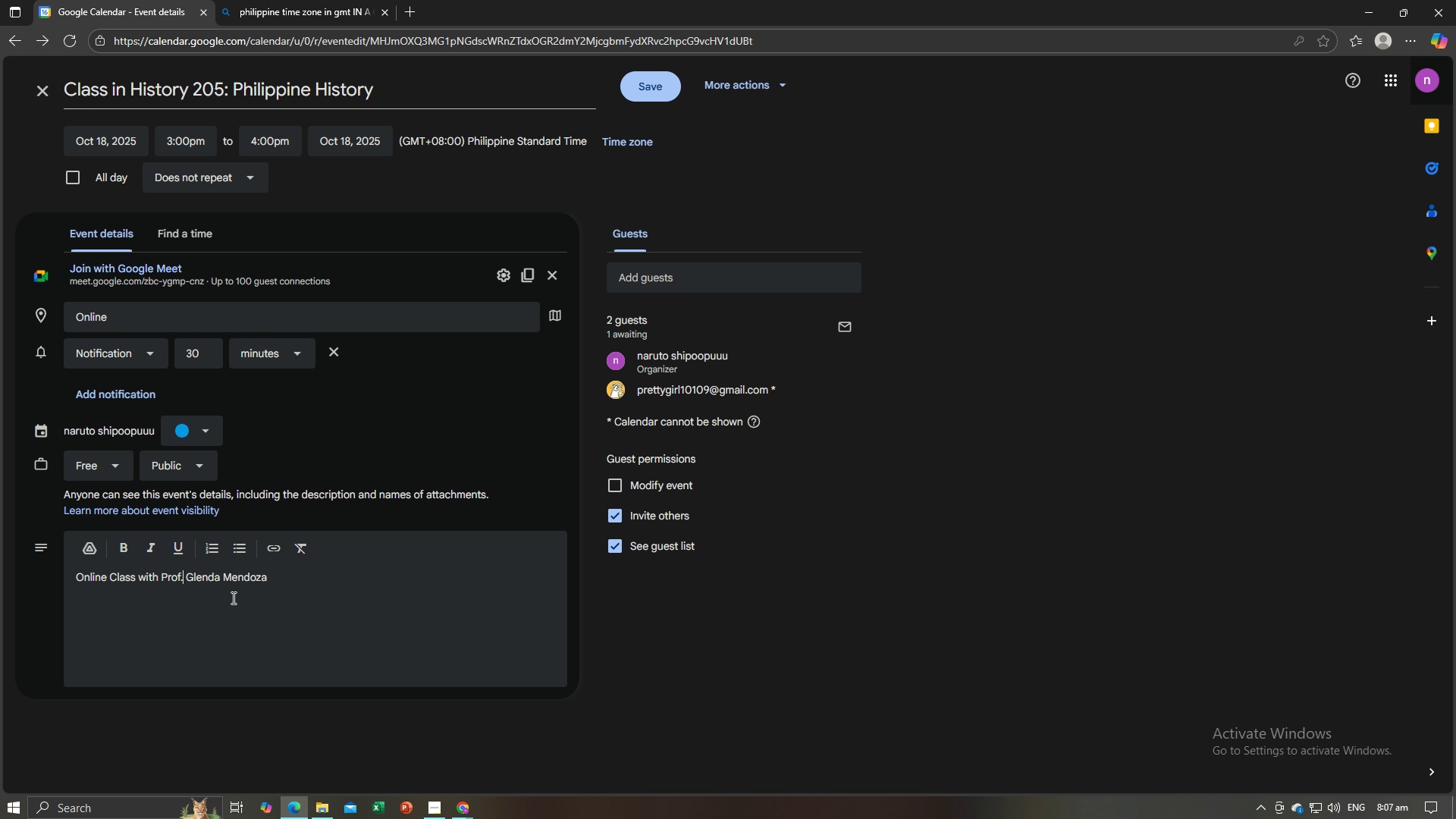 
left_click([232, 598])
 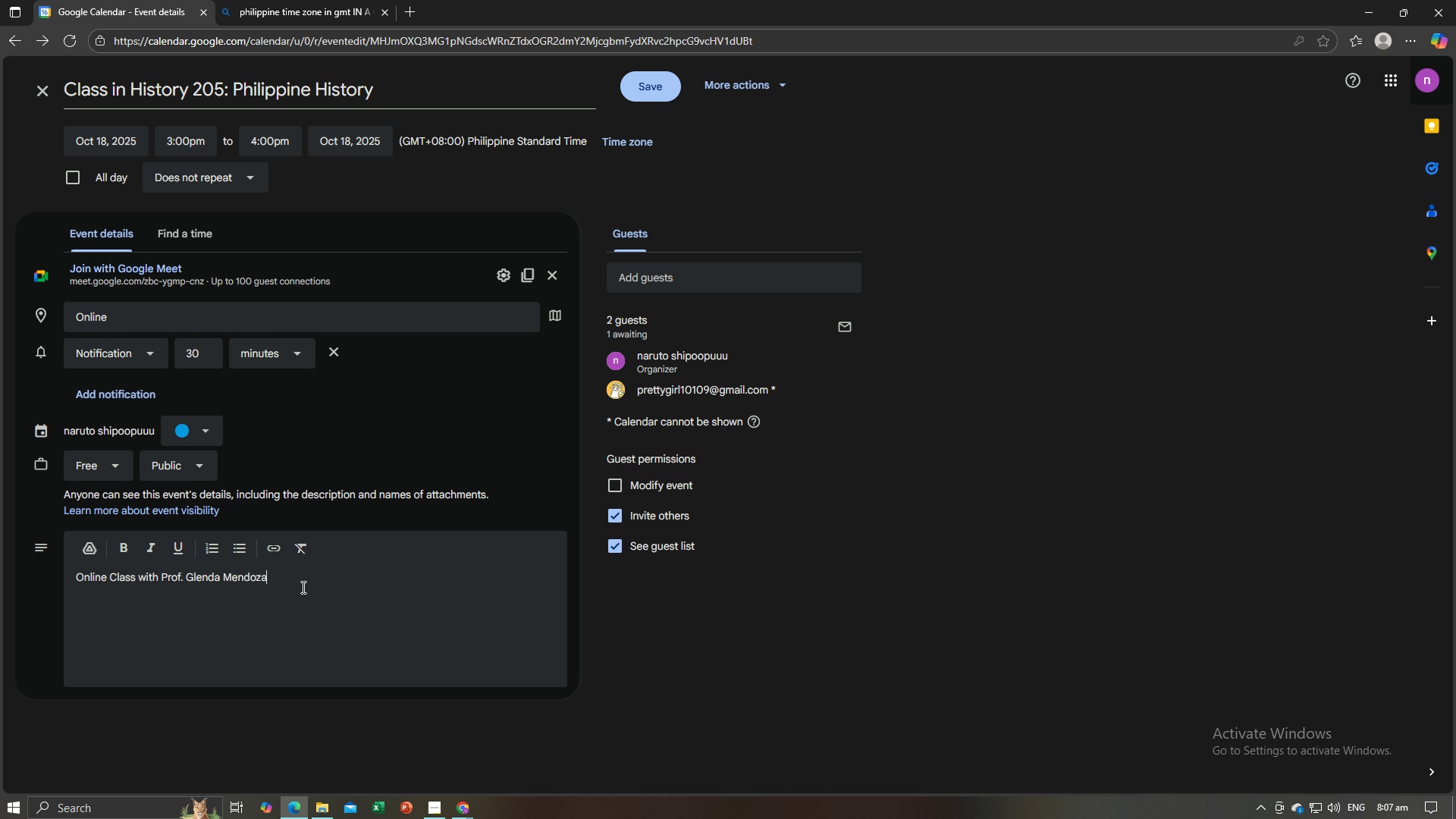 
left_click([302, 587])
 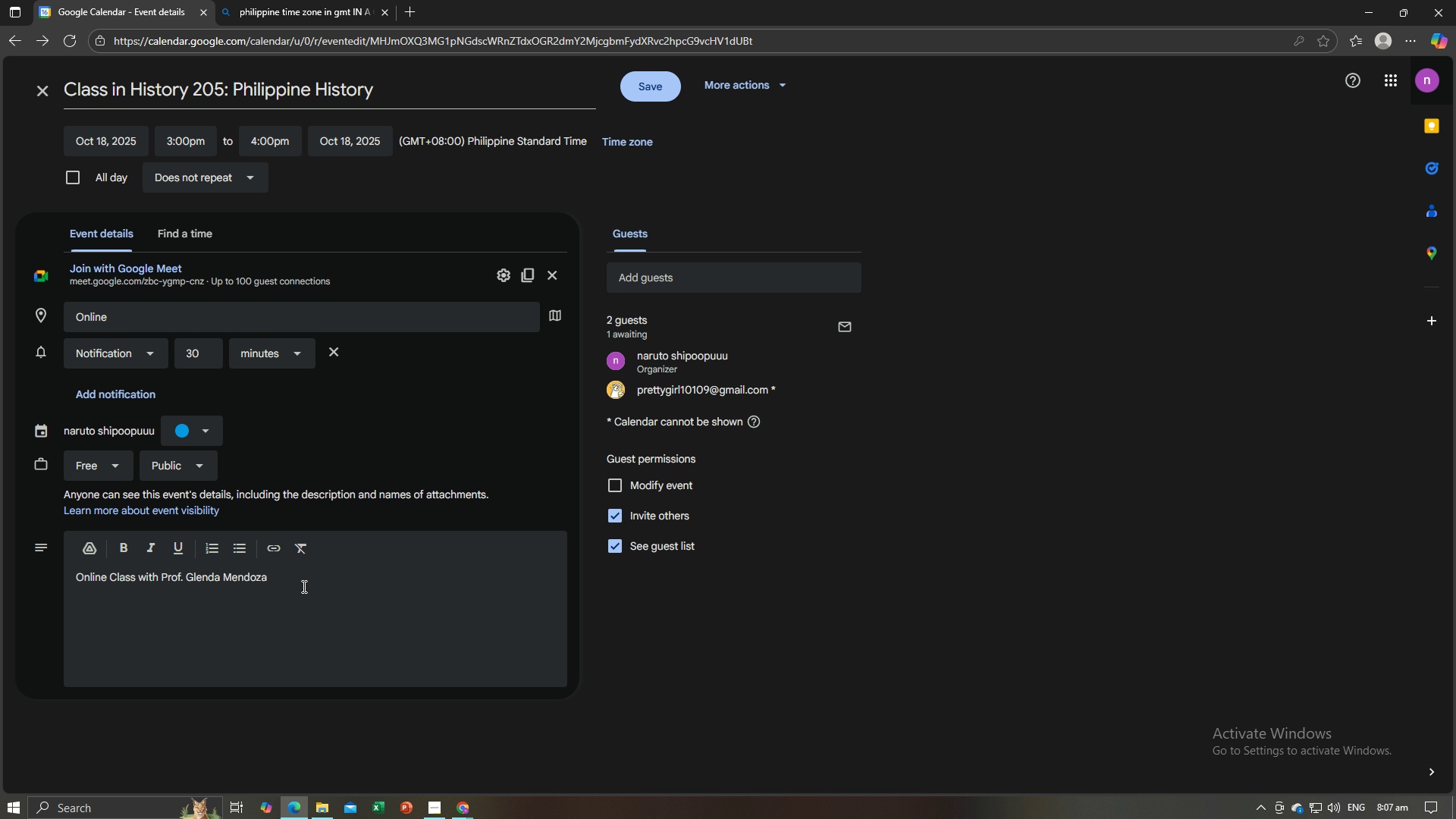 
type( in her class )
 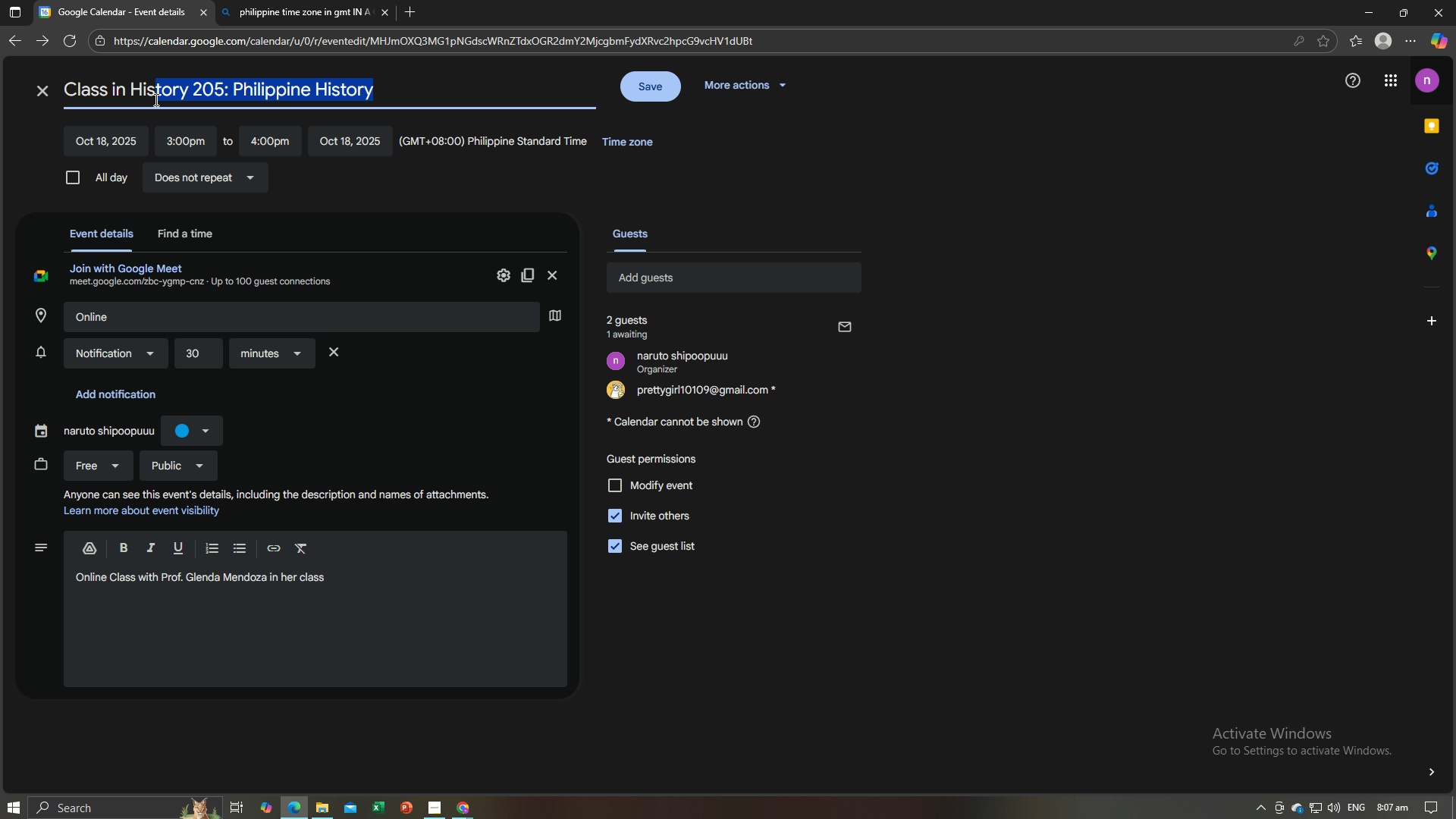 
key(Control+C)
 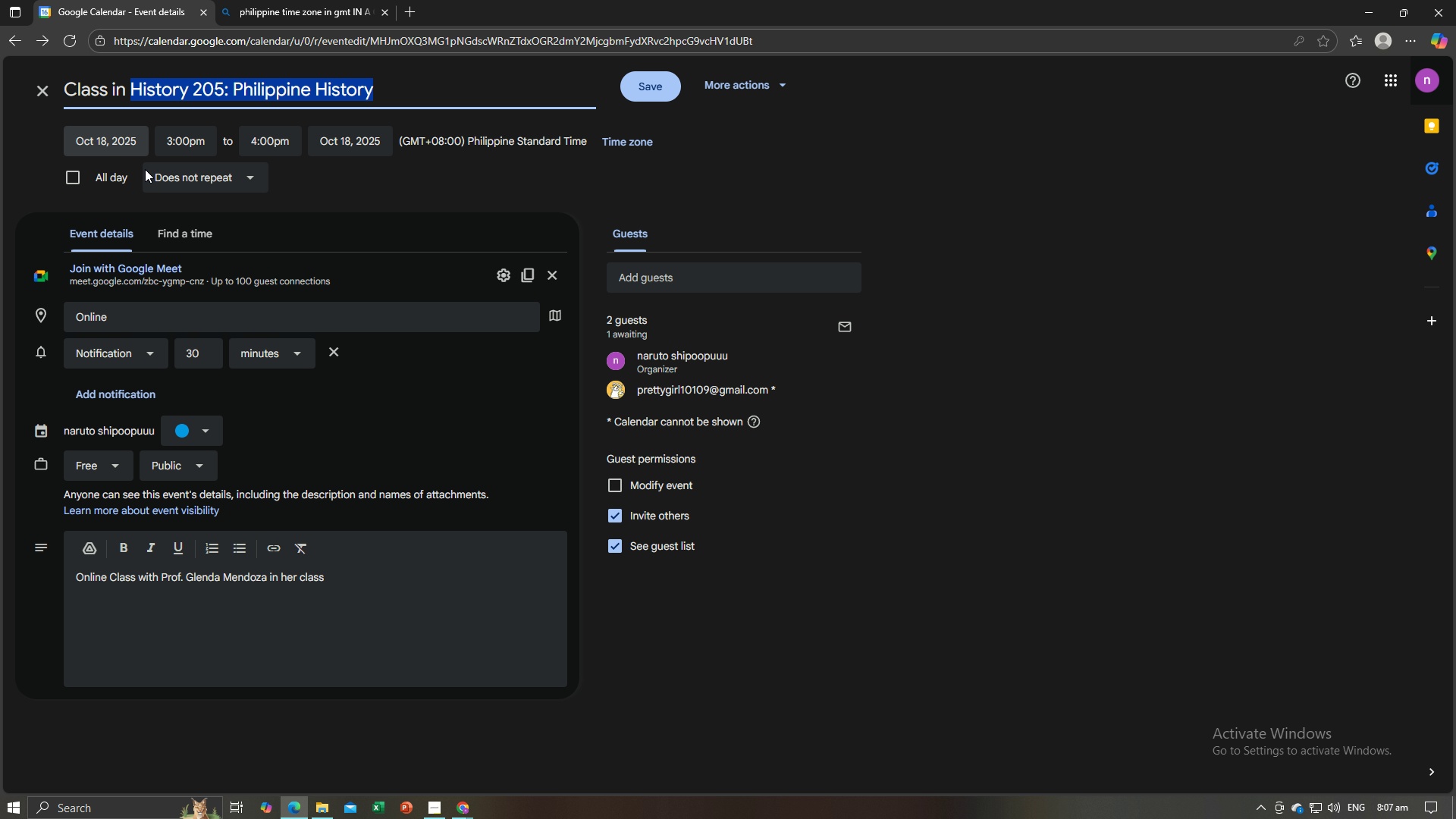 
key(Control+C)
 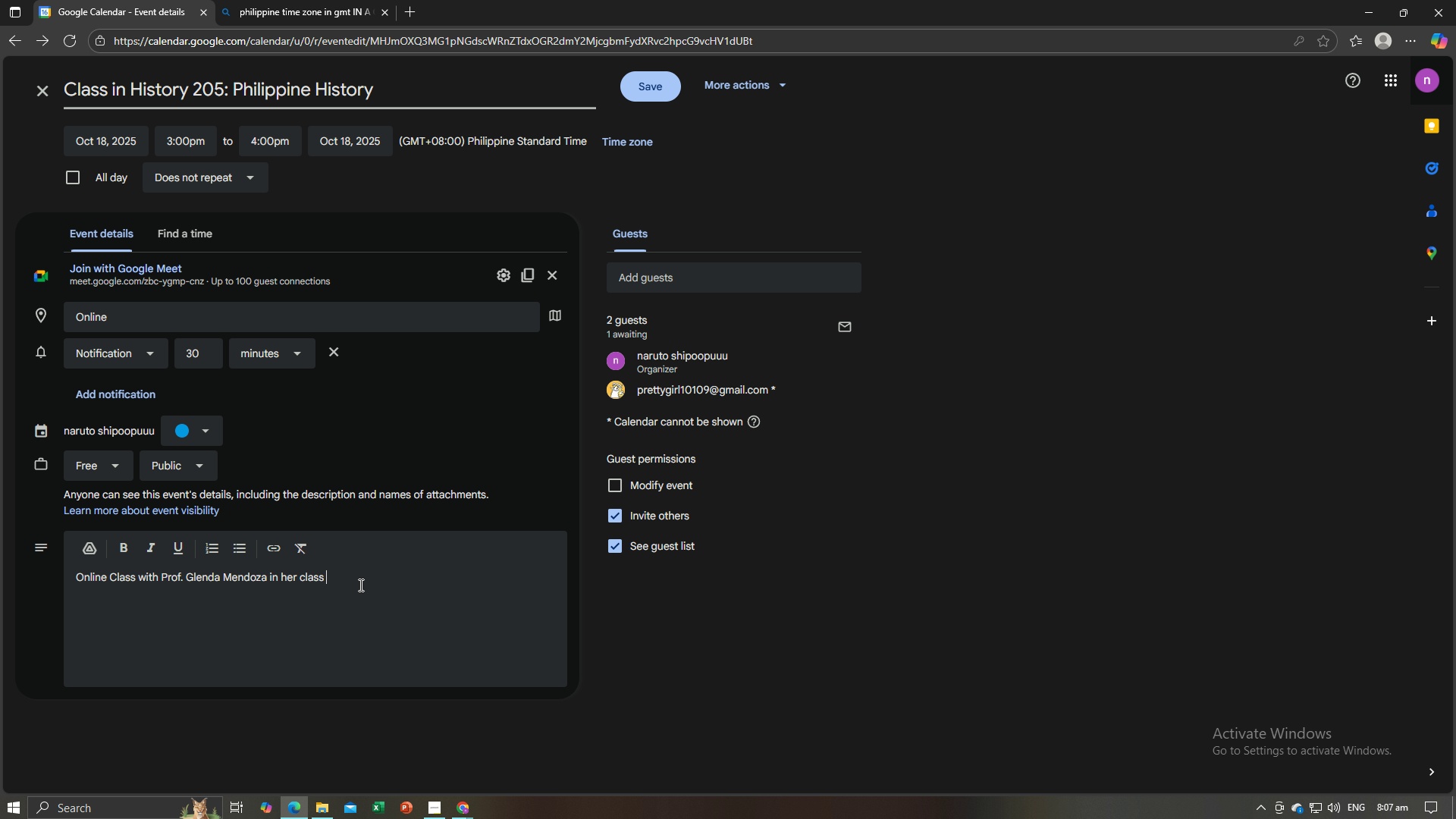 
left_click([359, 585])
 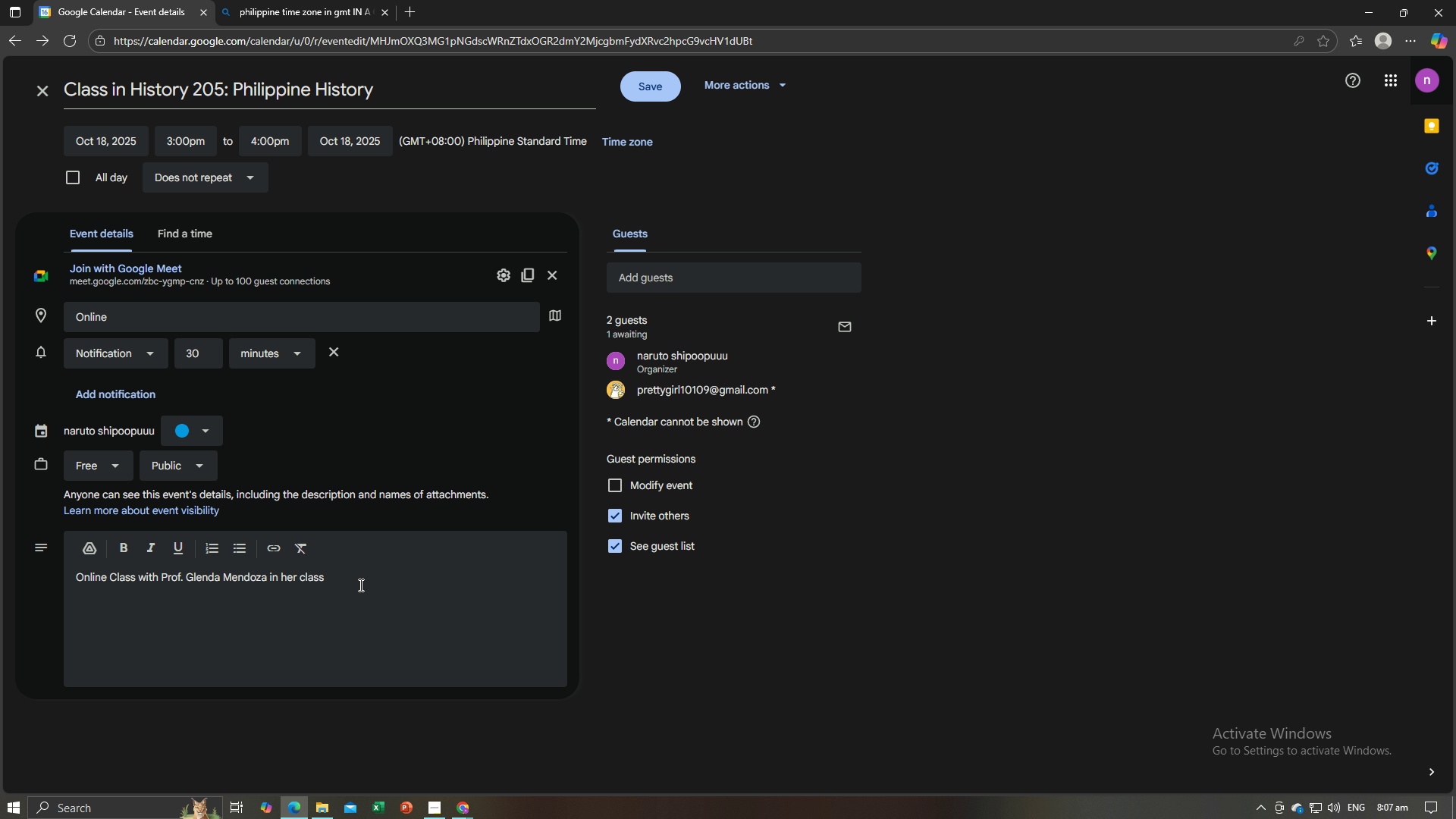 
key(Control+V)
 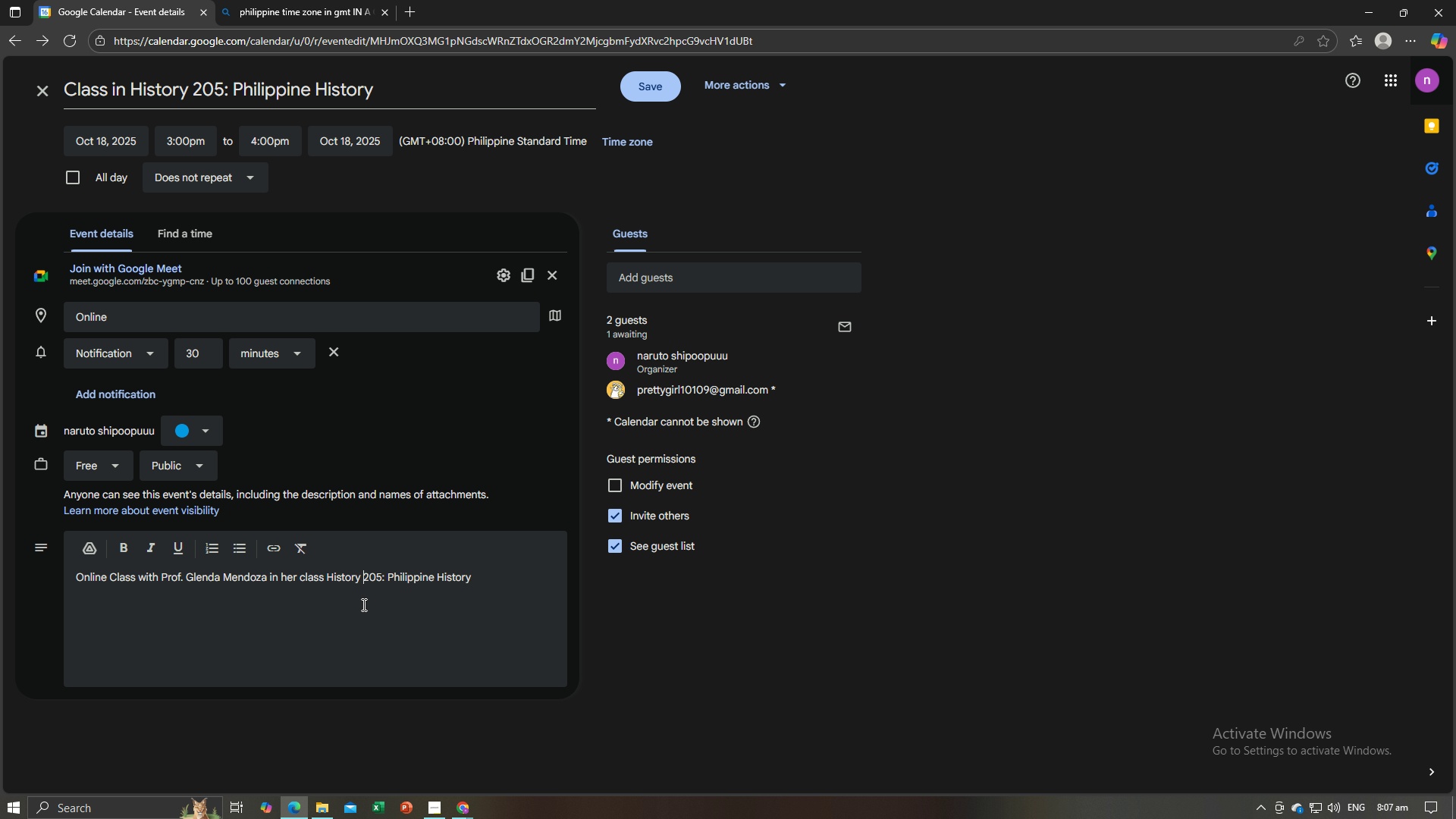 
left_click([362, 604])
 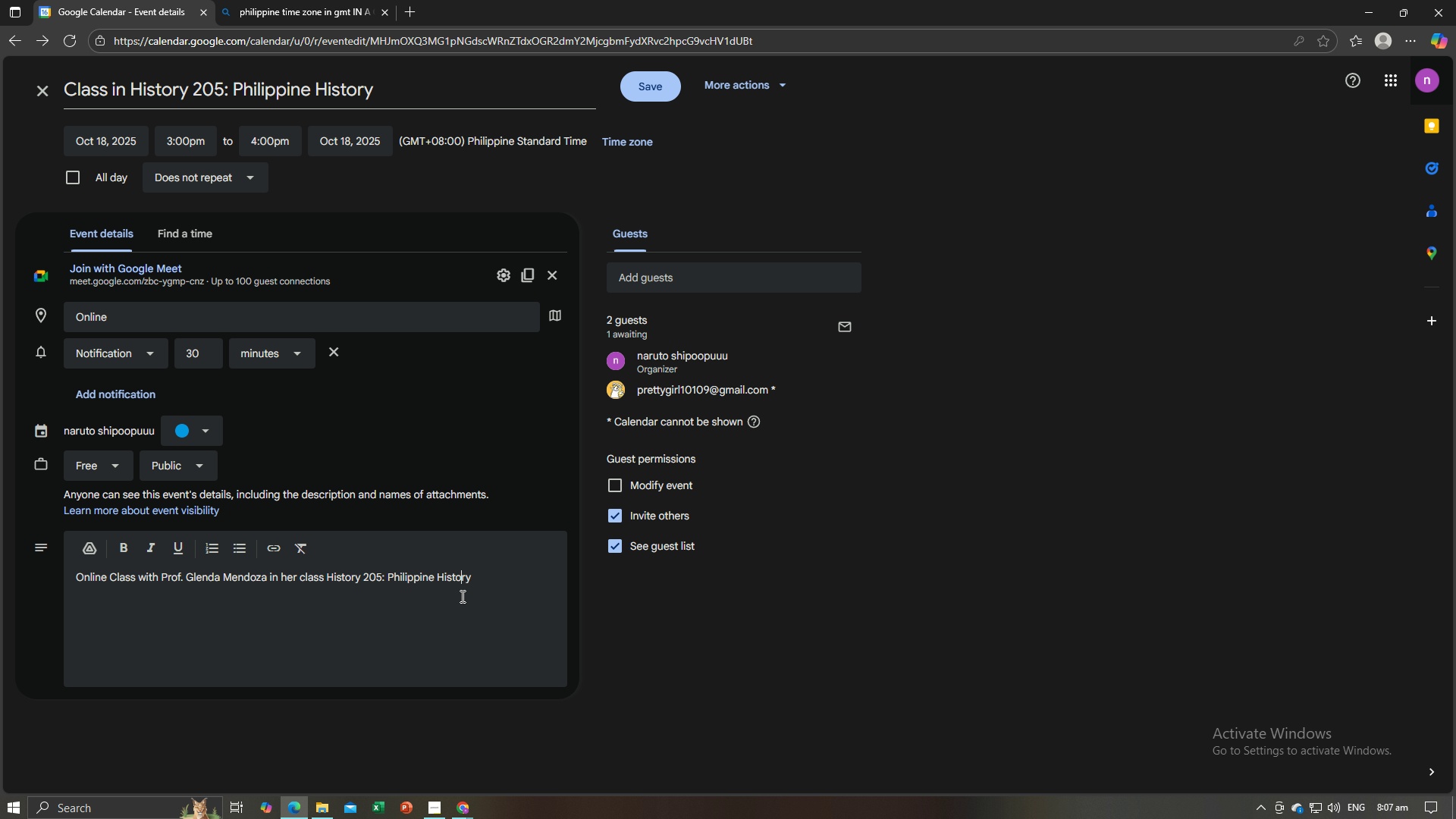 
double_click([488, 584])
 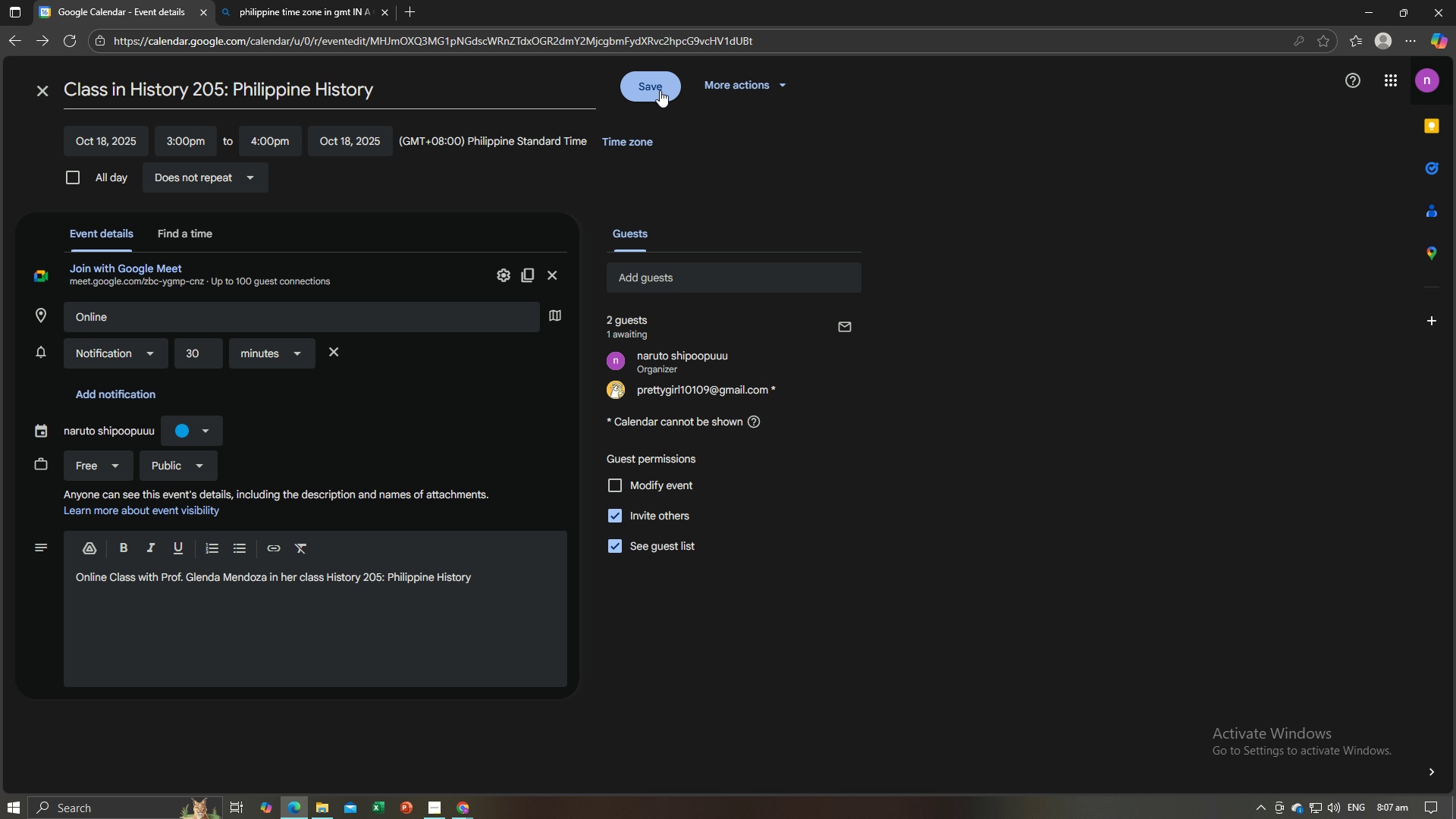 
left_click([660, 90])
 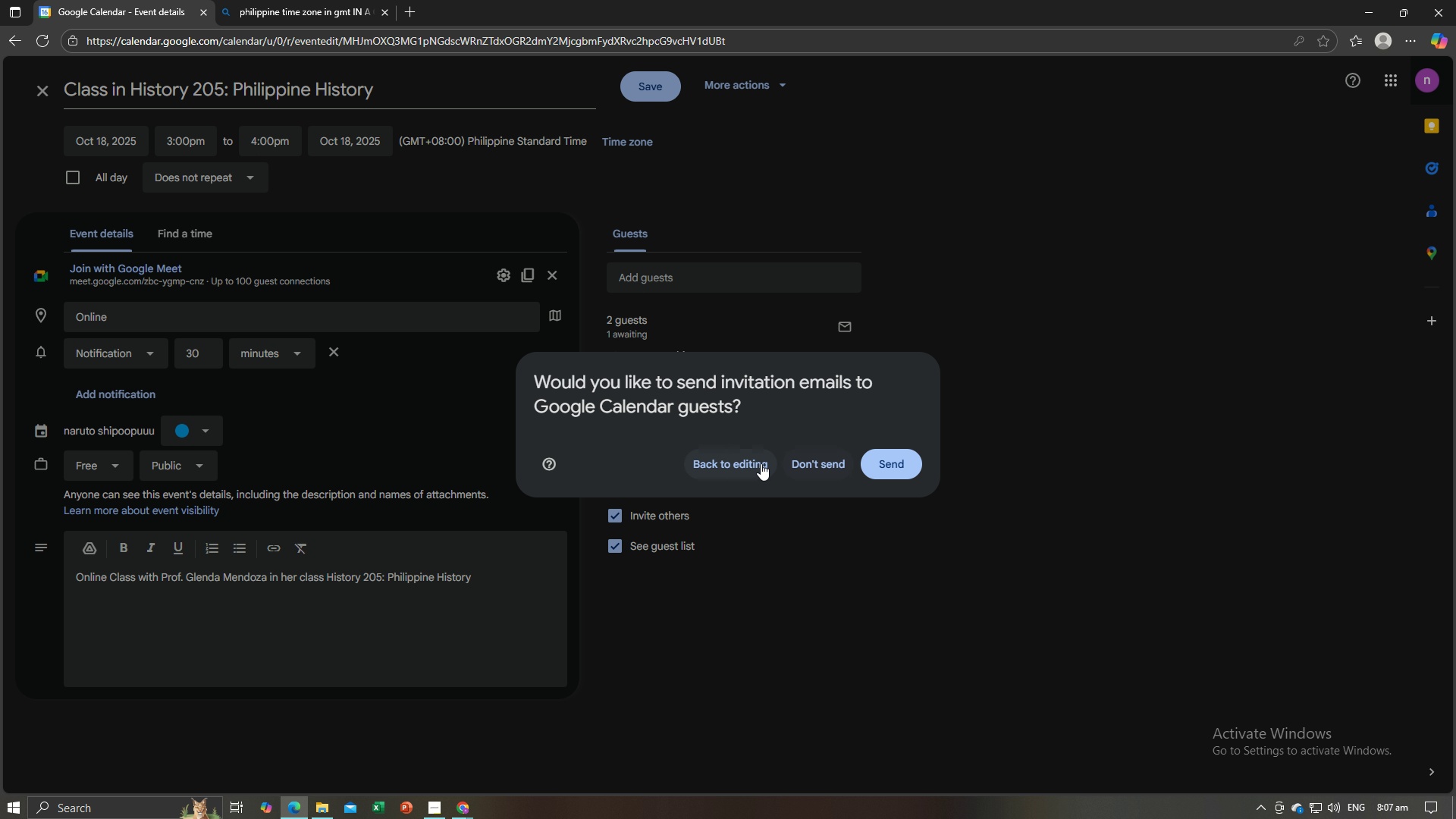 
wait(6.74)
 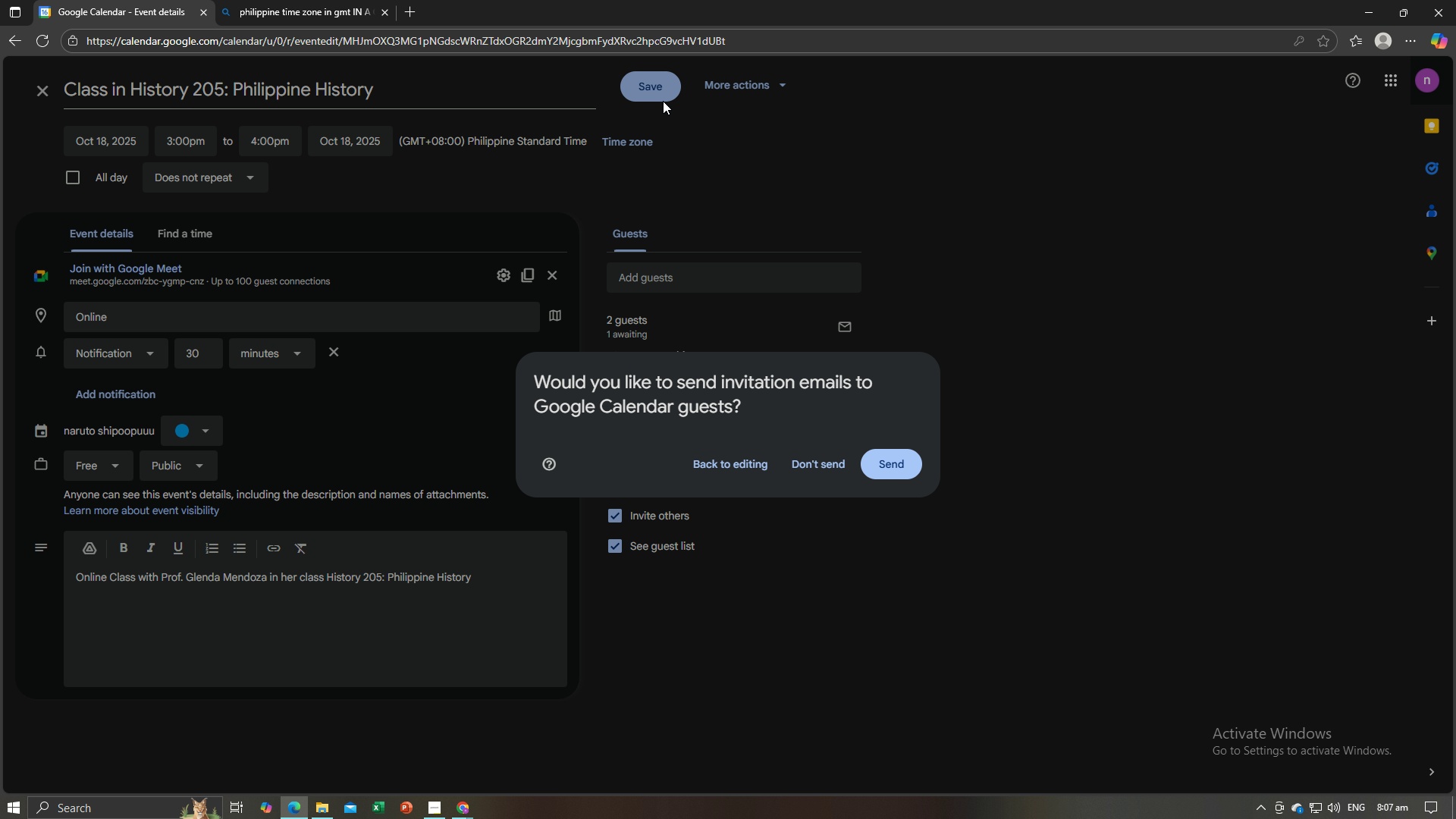 
left_click([697, 458])
 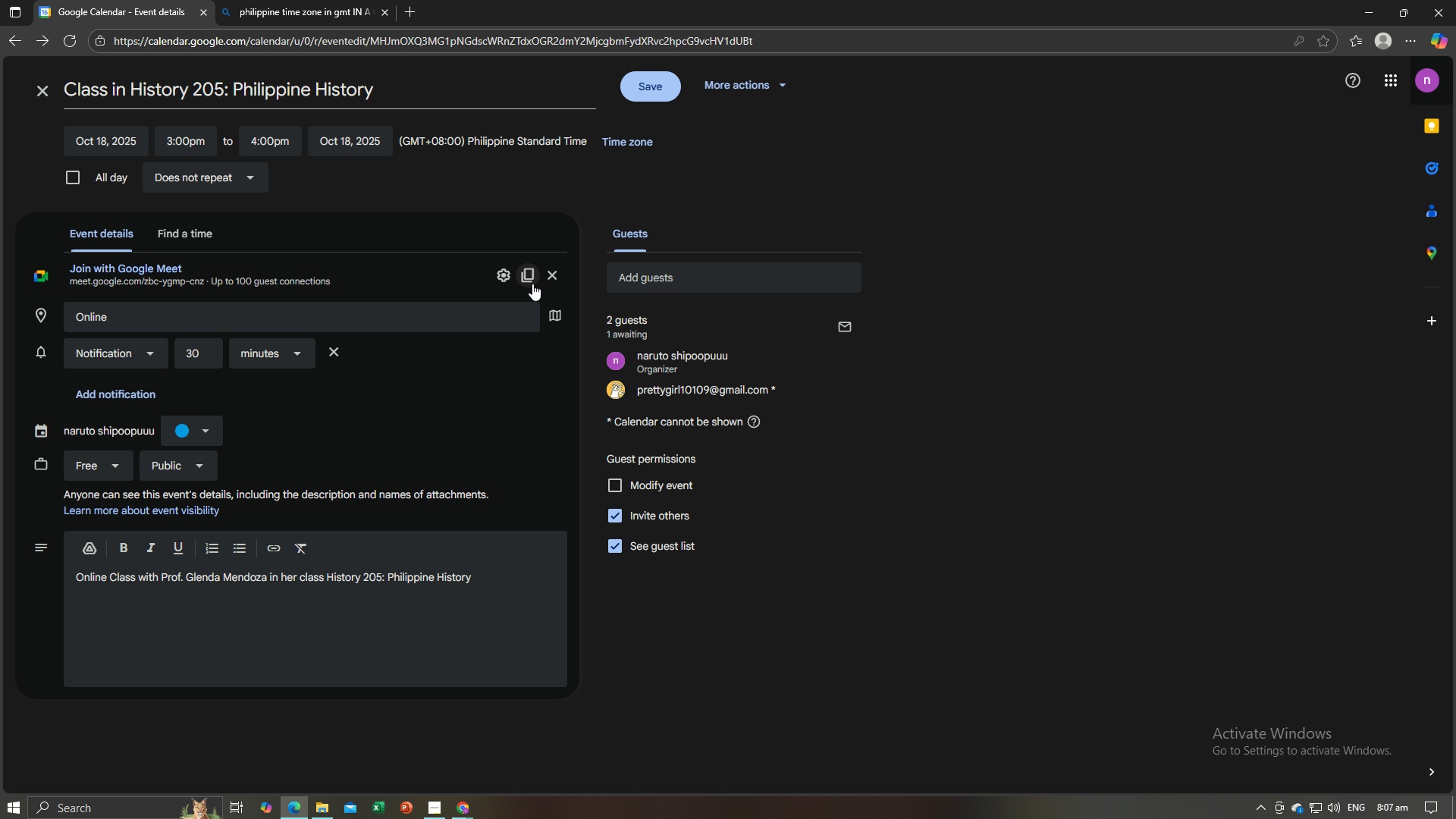 
left_click([532, 282])
 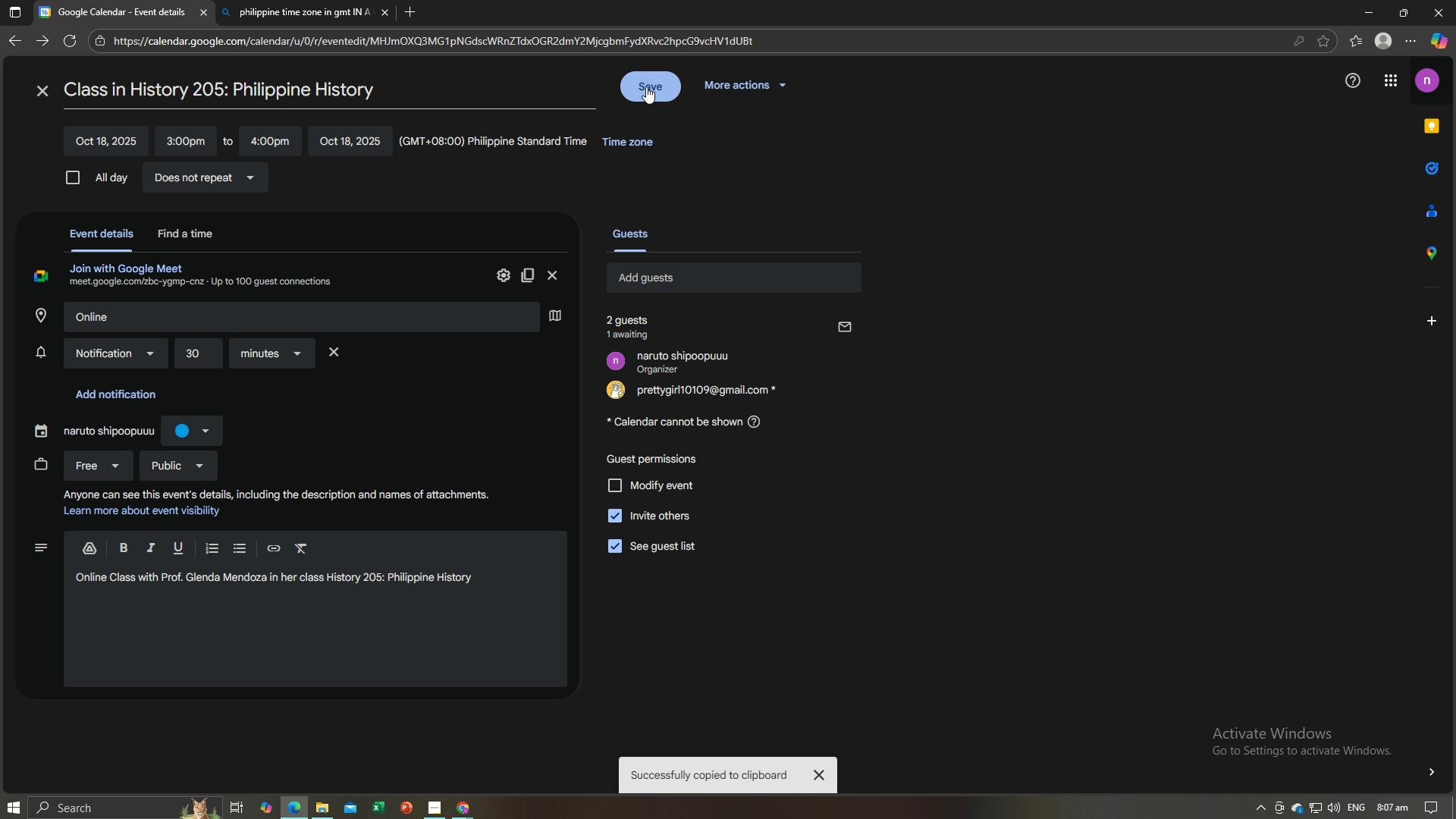 
left_click([646, 86])
 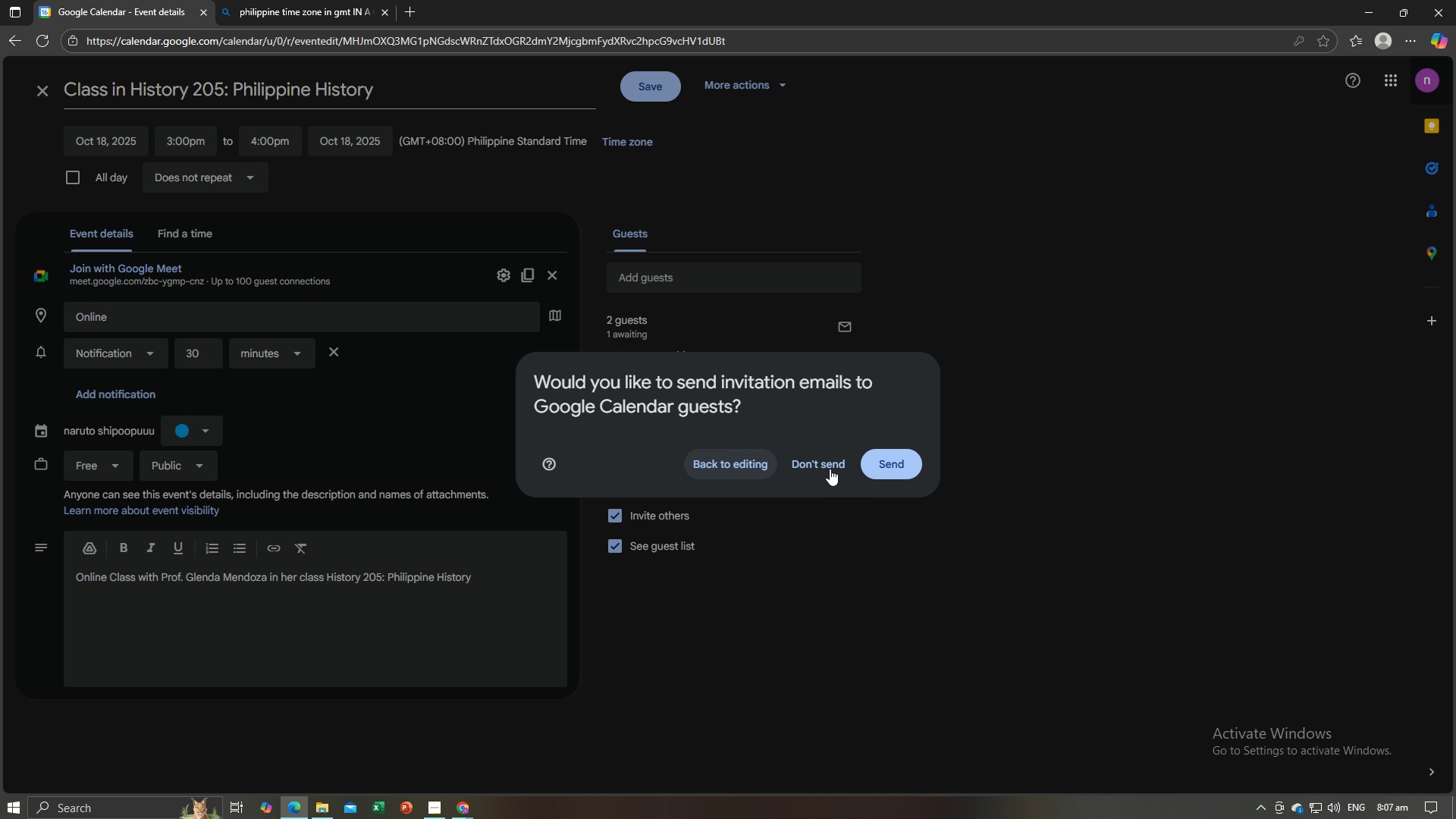 
left_click([890, 468])
 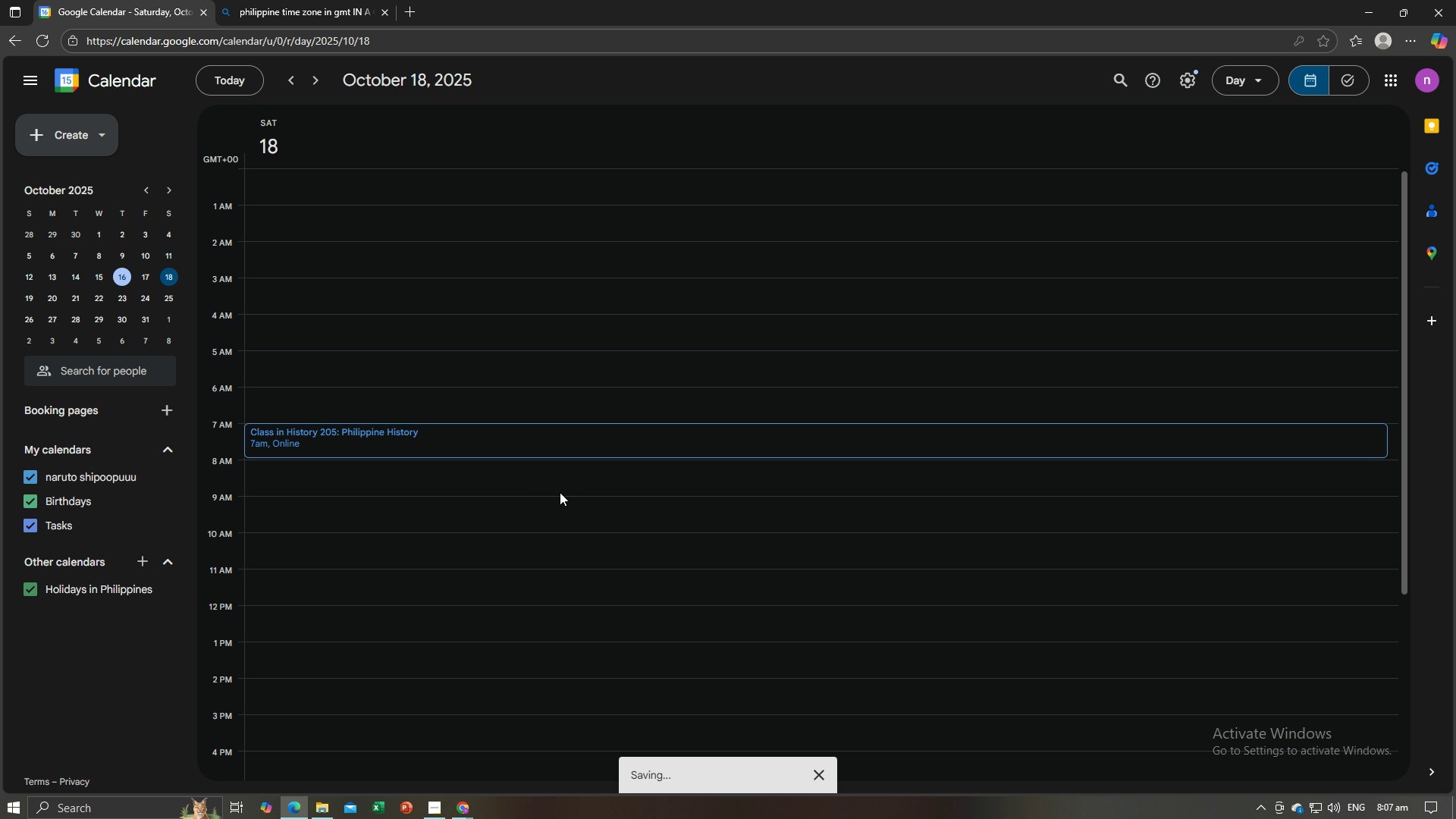 
key(Alt+AltLeft)
 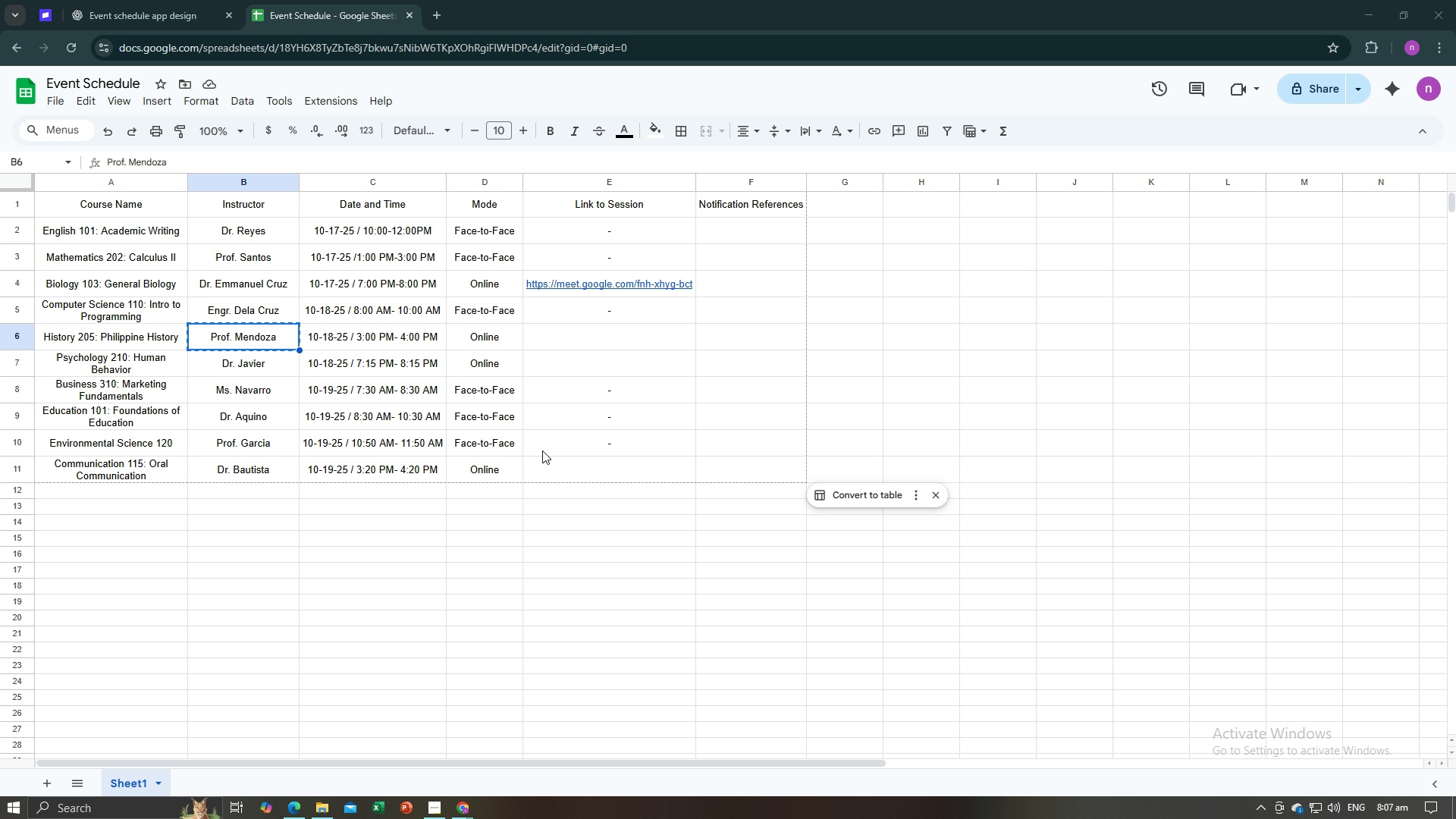 
key(Alt+Tab)
 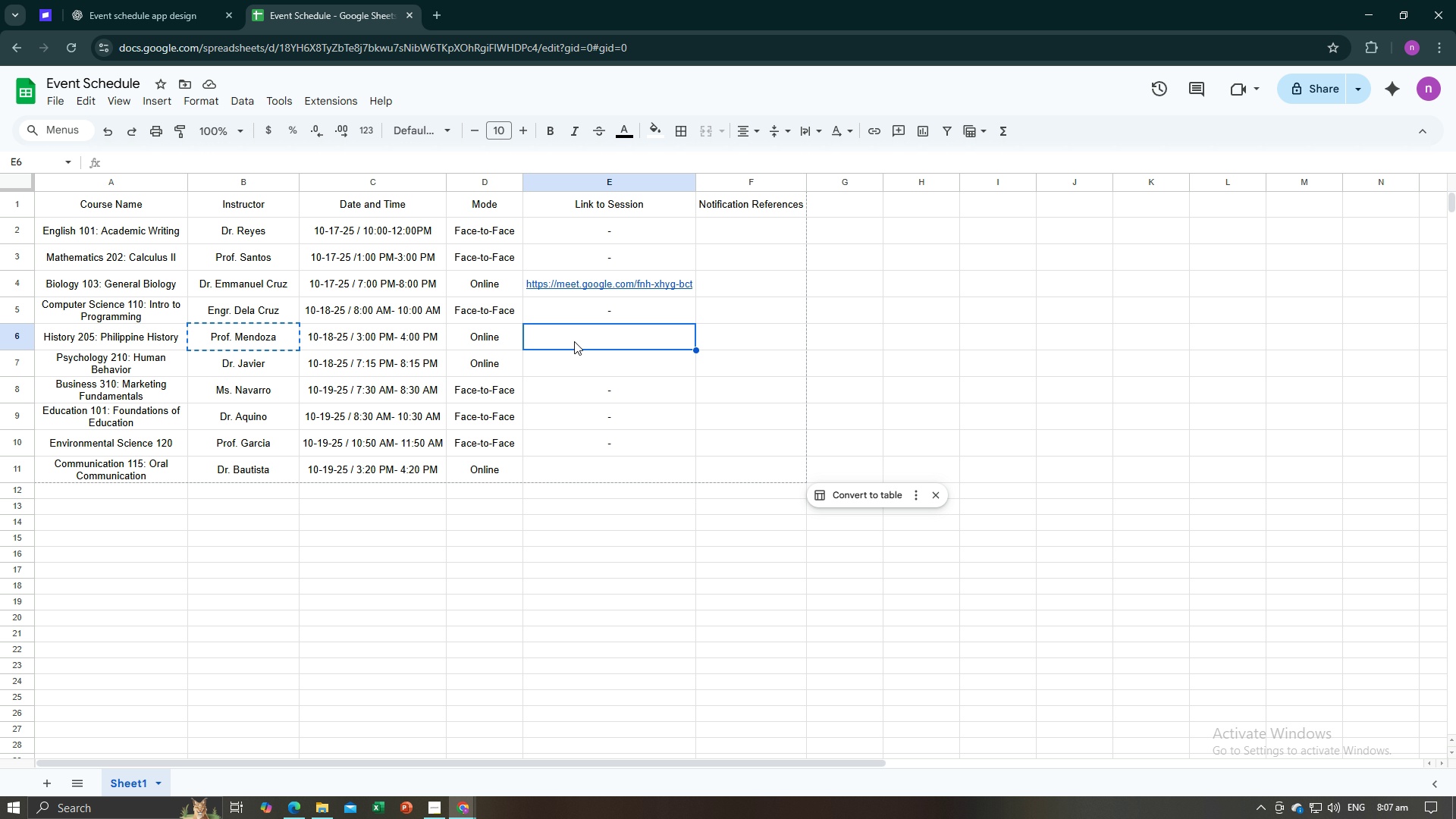 
double_click([575, 338])
 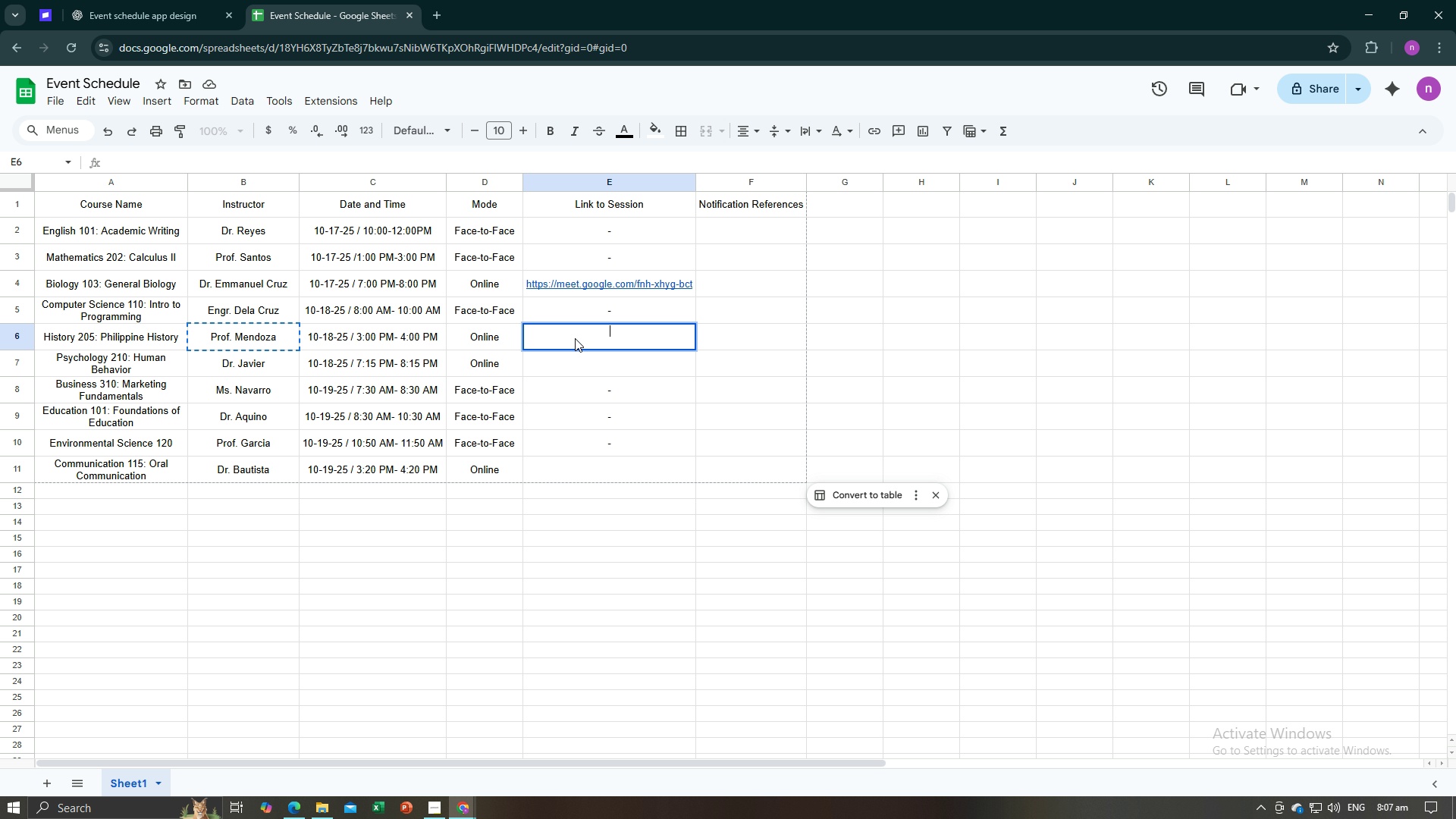 
triple_click([575, 338])
 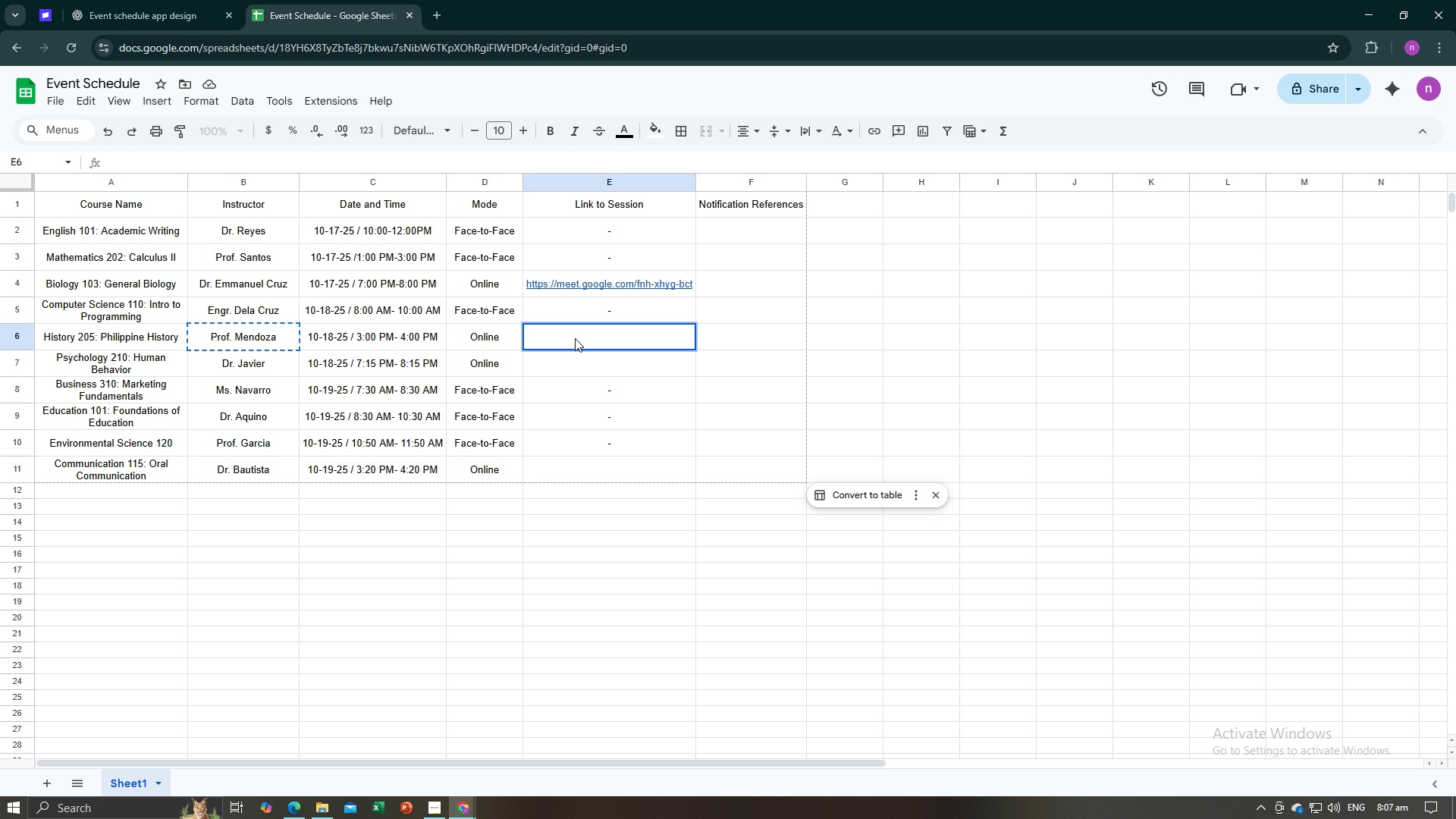 
key(Control+V)
 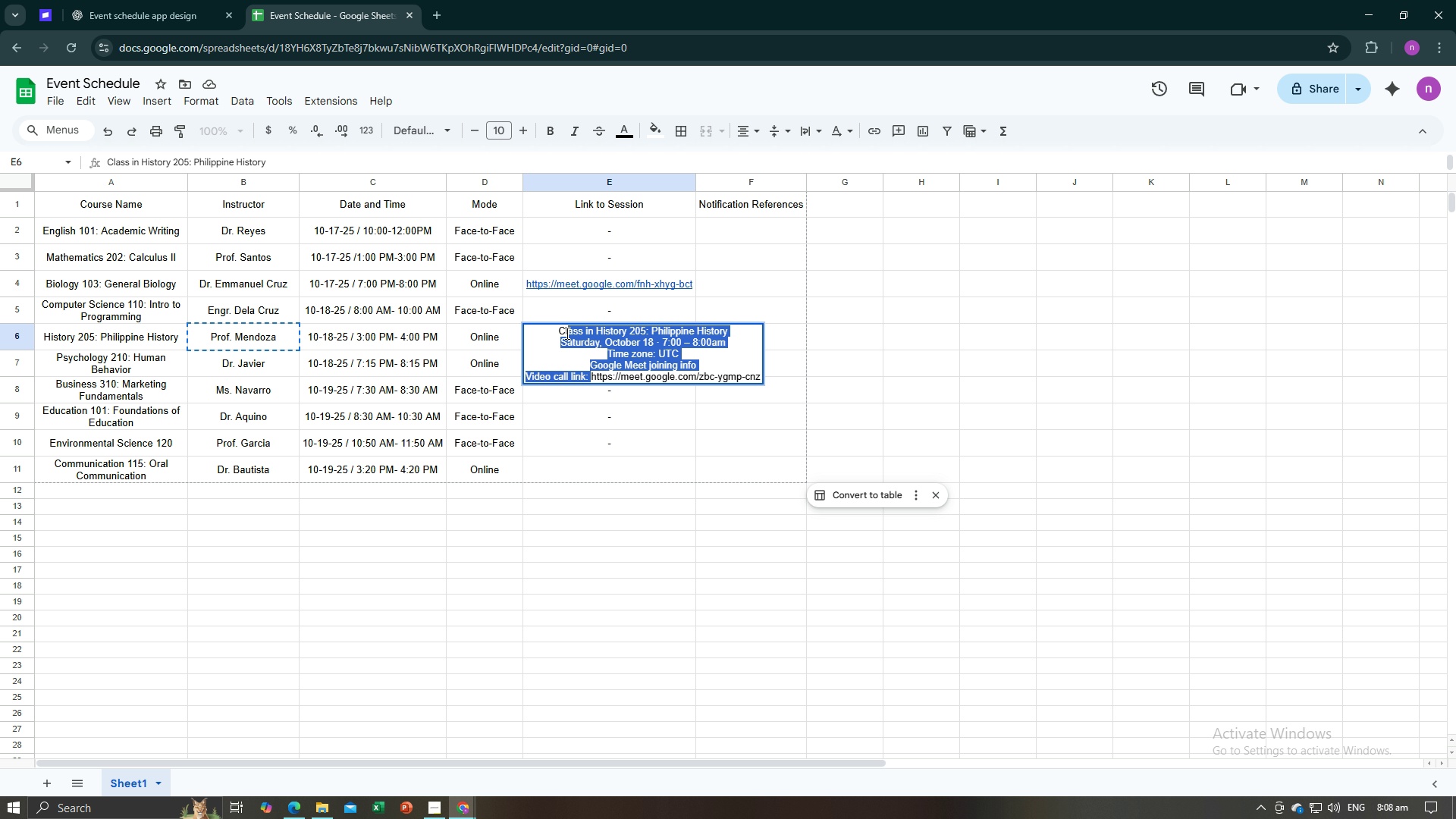 
key(Backspace)
 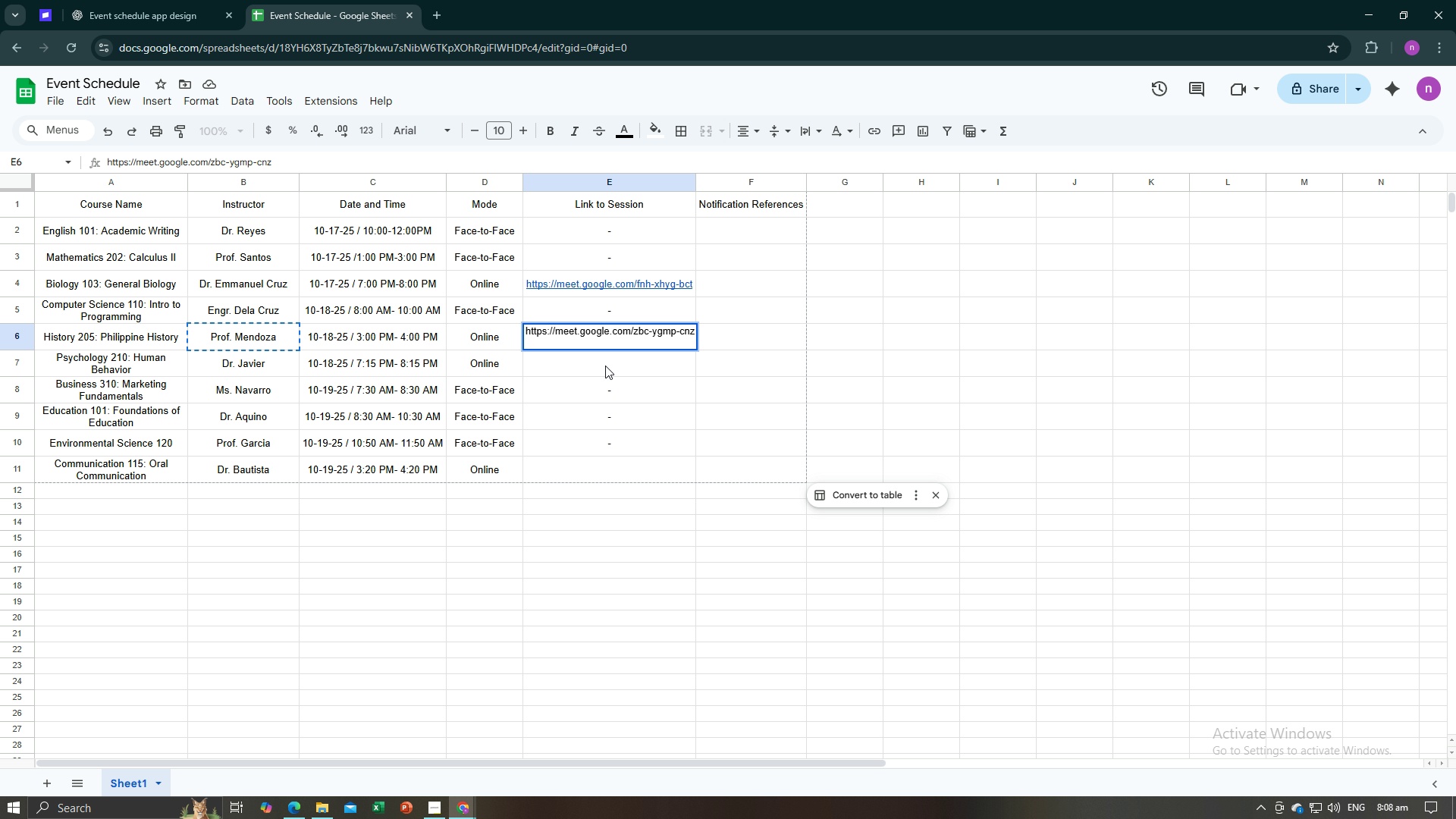 
left_click([605, 366])
 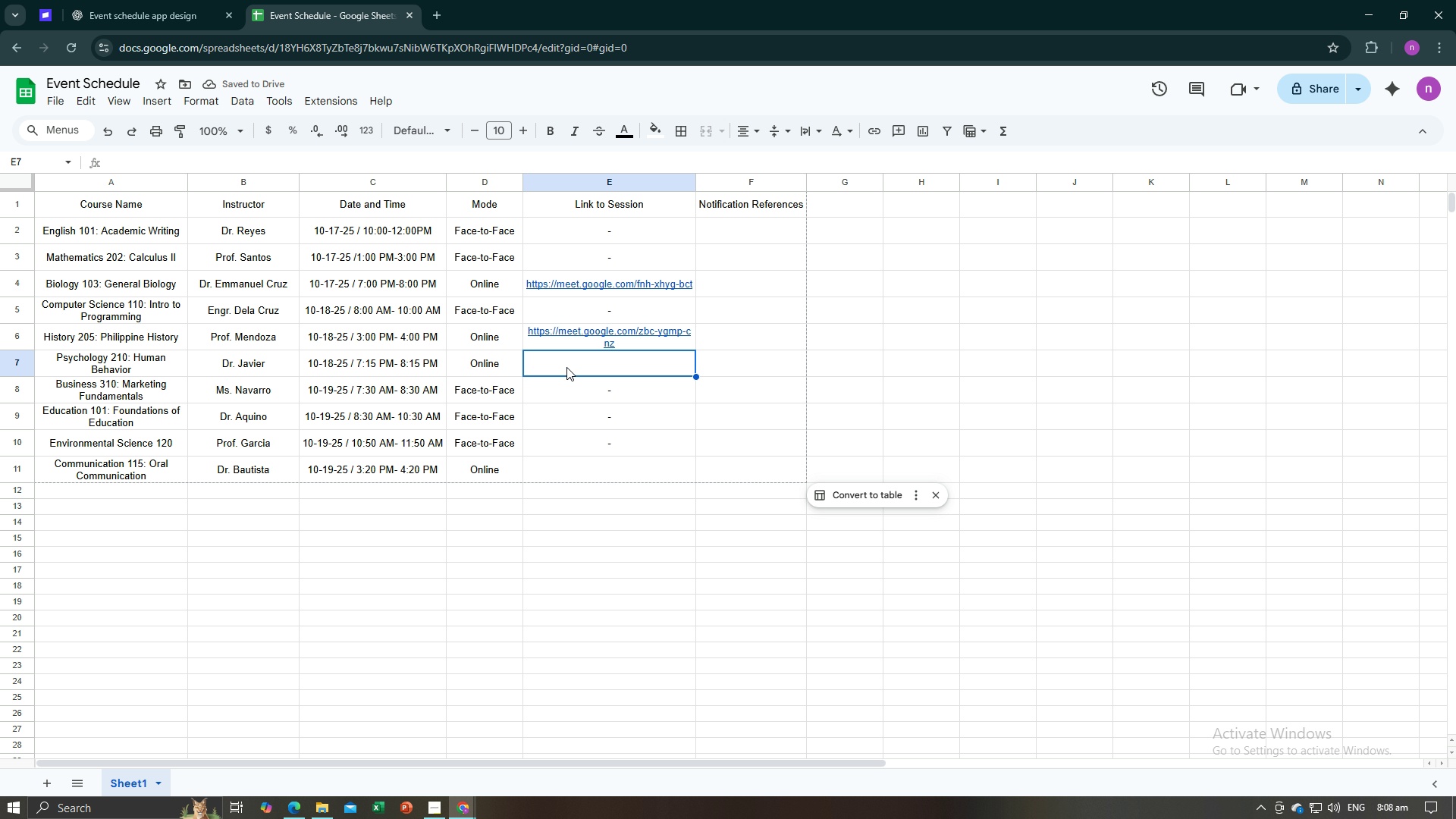 
key(Alt+AltLeft)
 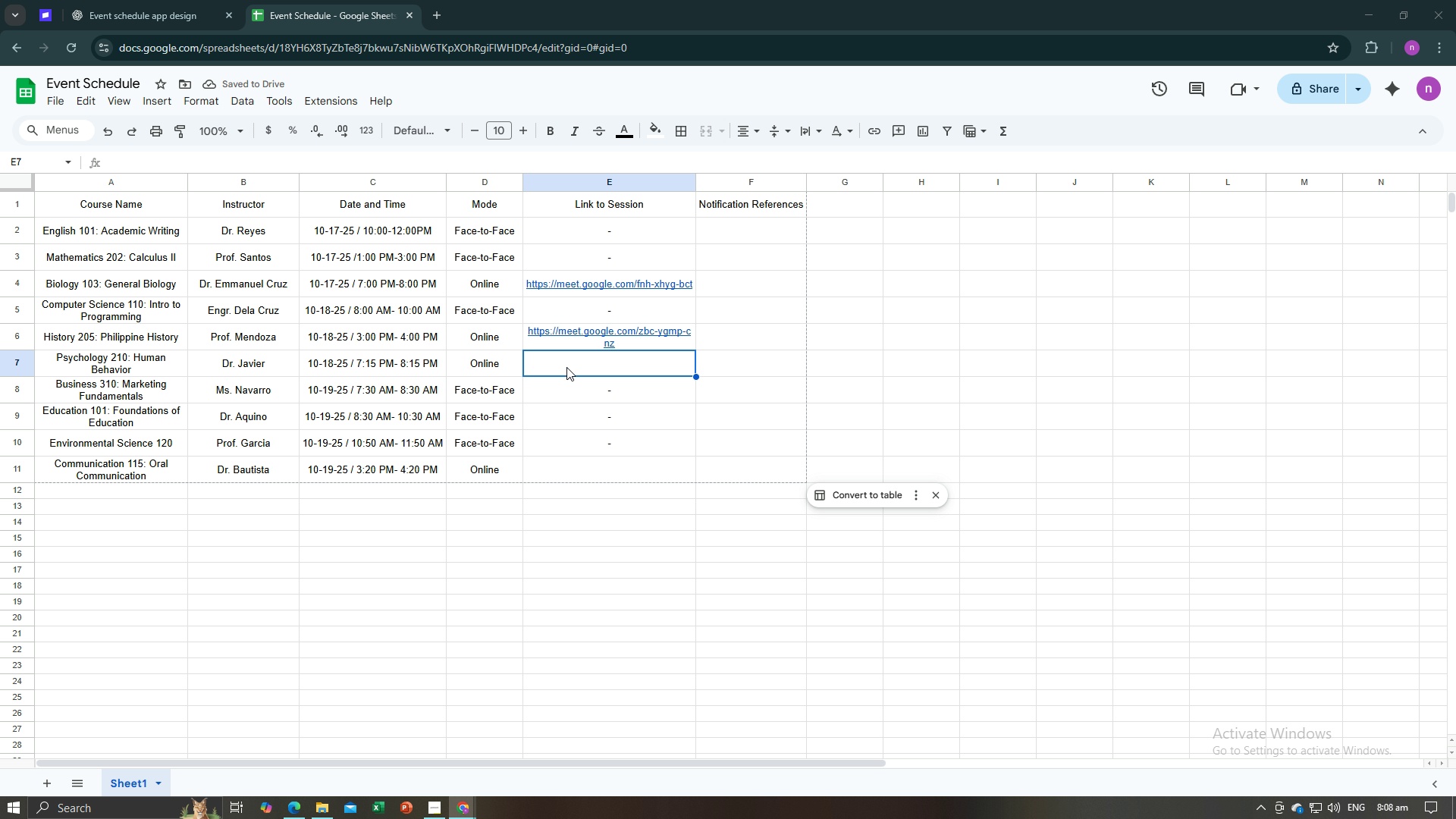 
key(Alt+Tab)
 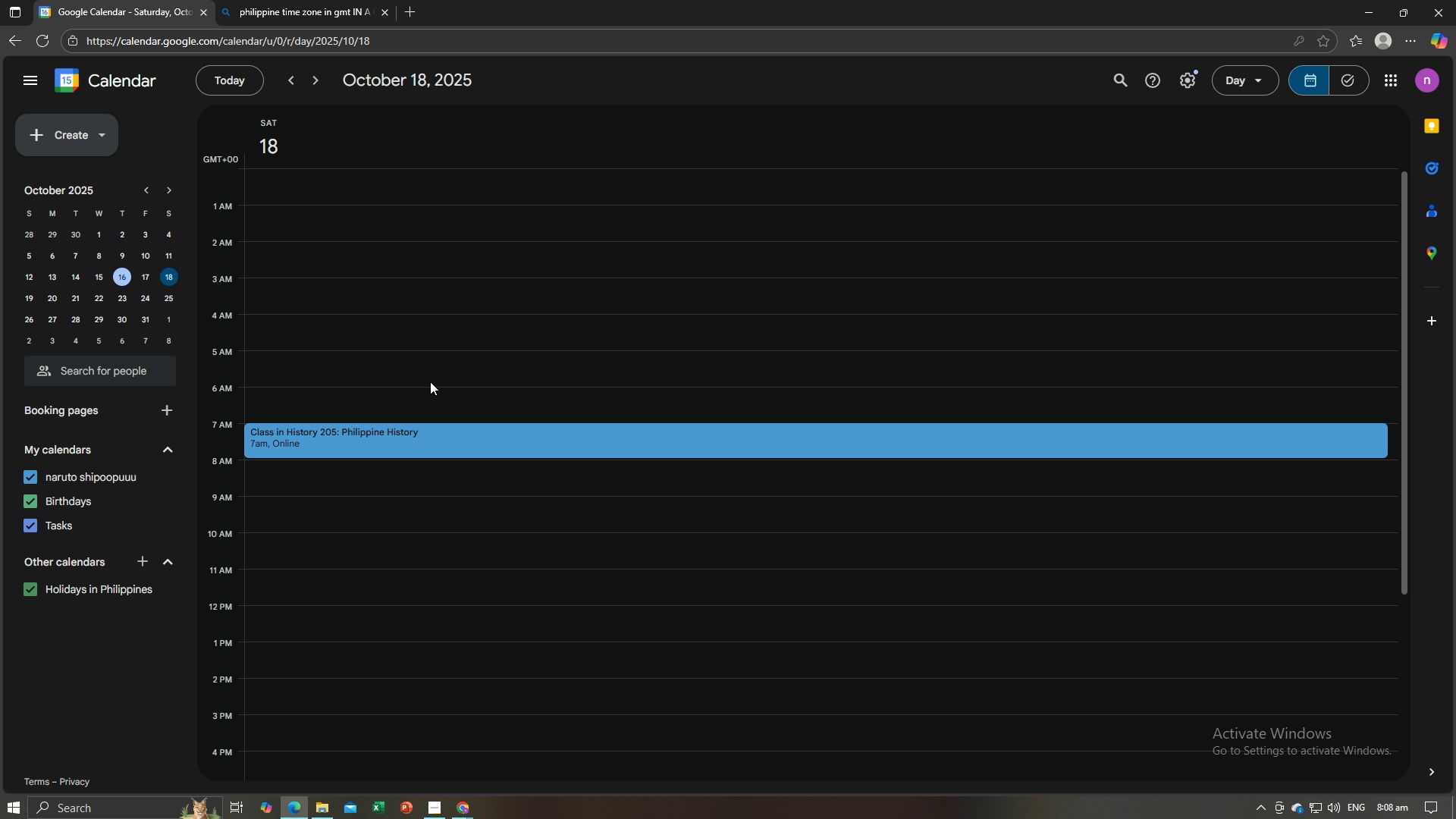 
key(Alt+AltLeft)
 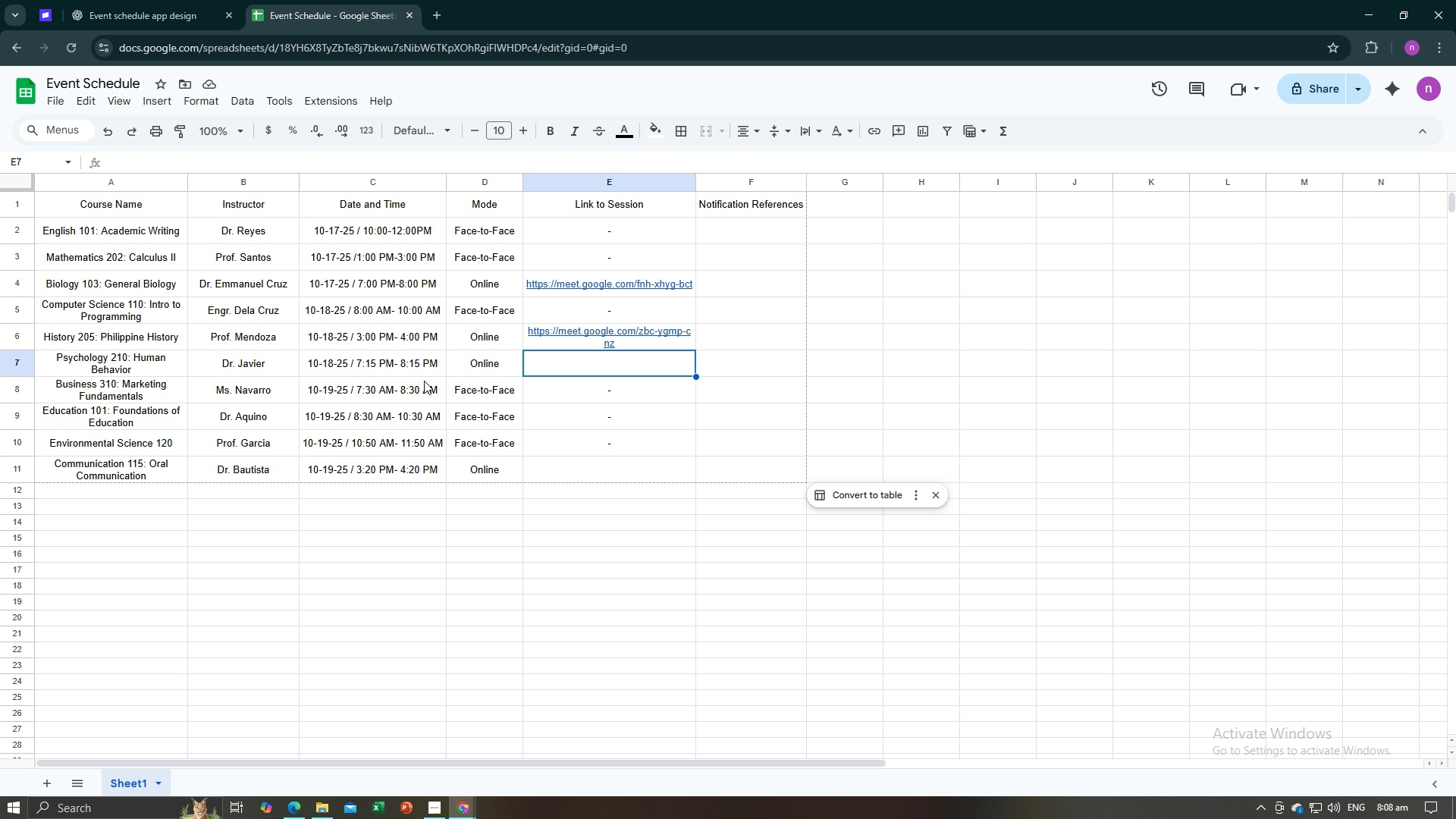 
key(Alt+Tab)
 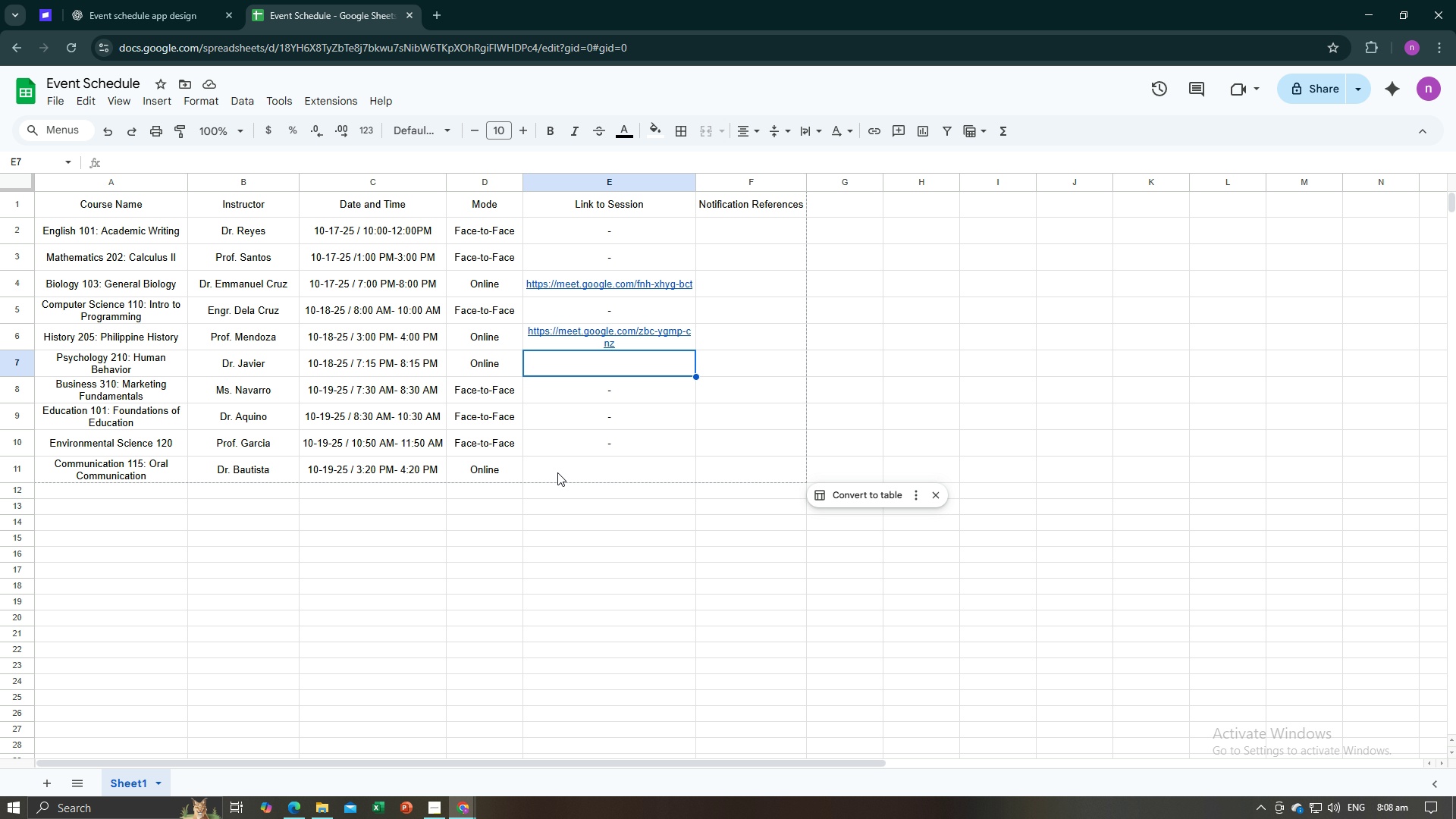 
wait(6.37)
 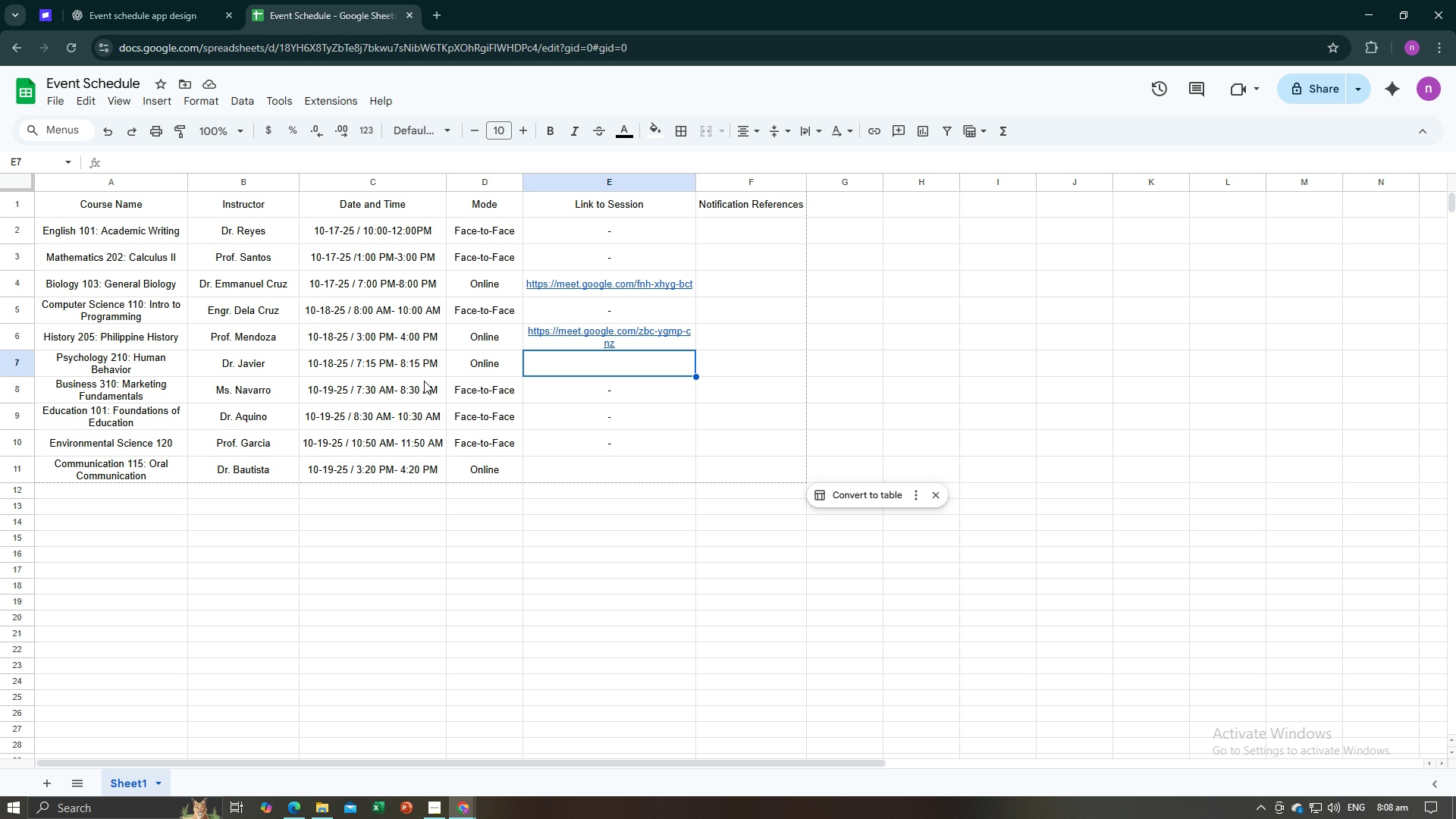 
left_click([557, 472])
 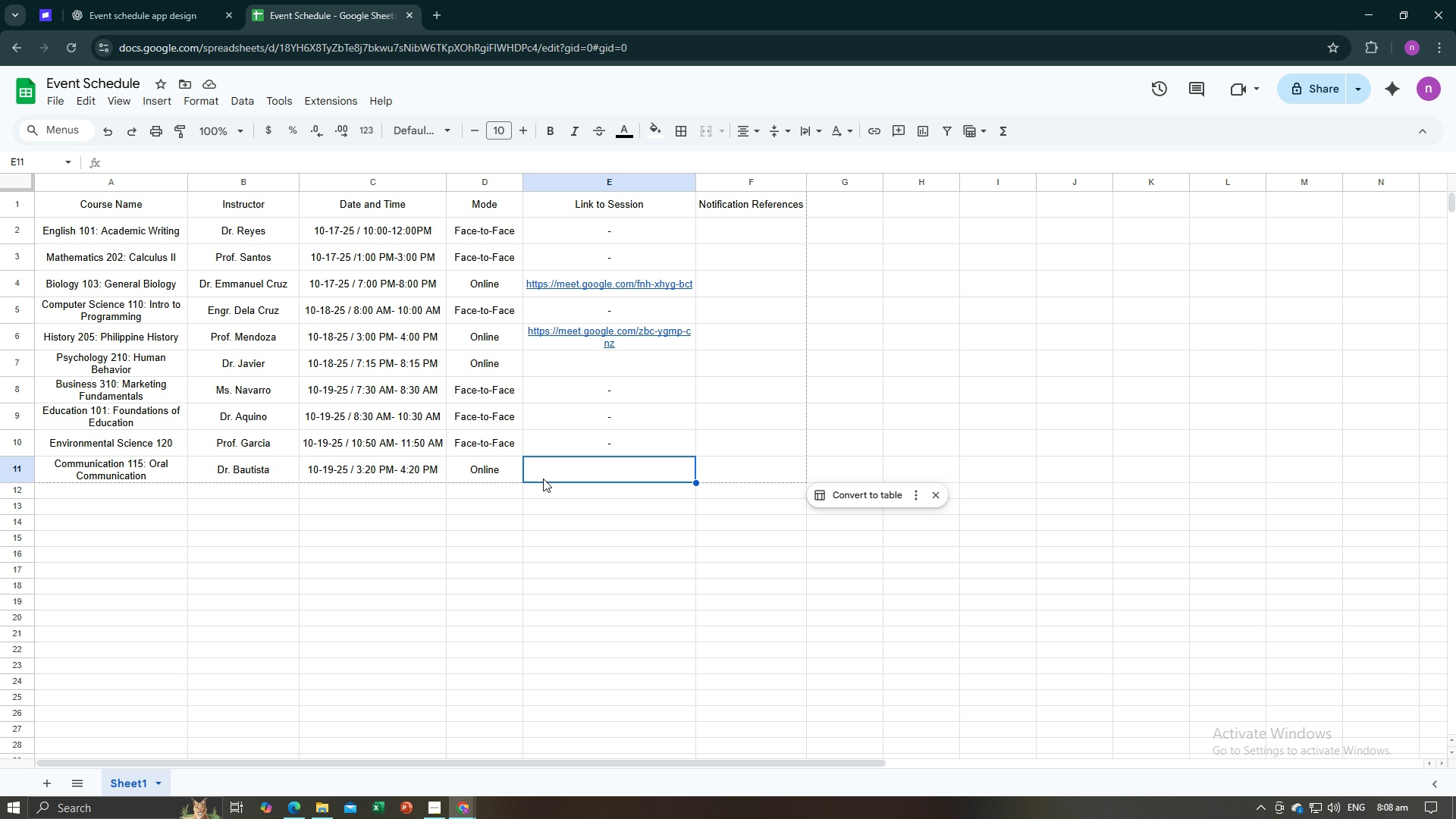 
key(Alt+AltLeft)
 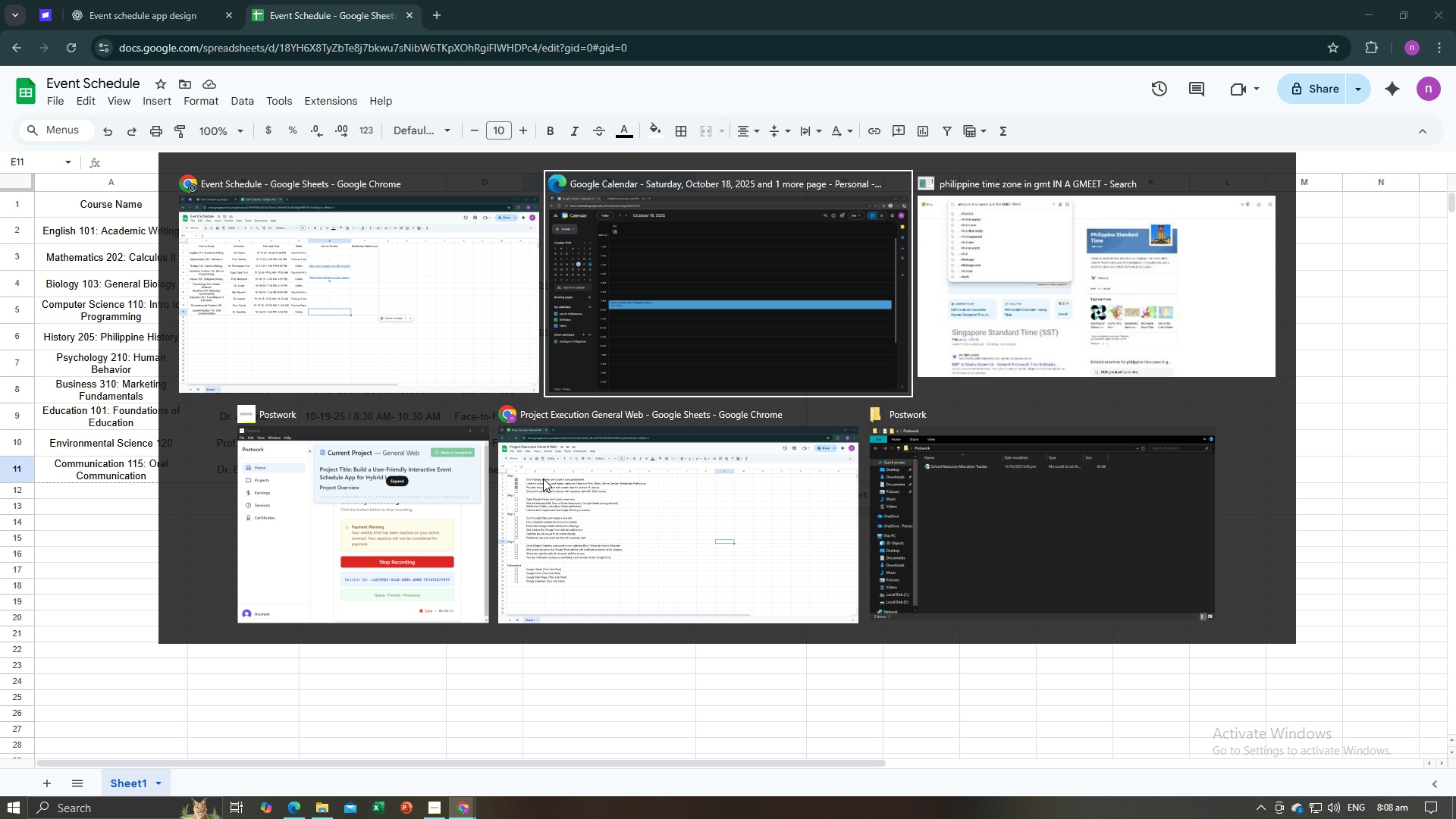 
key(Alt+Tab)
 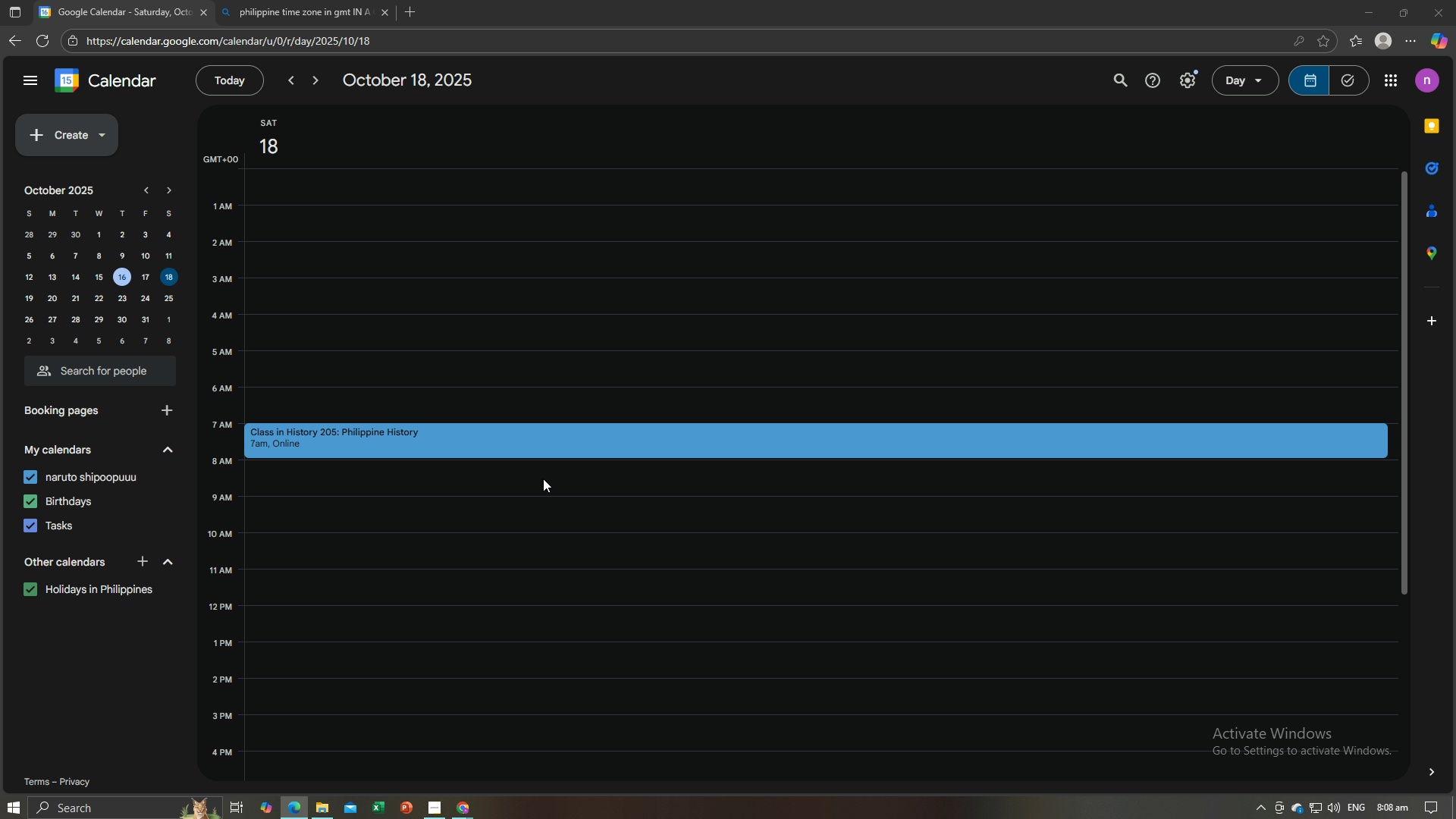 
key(Alt+AltLeft)
 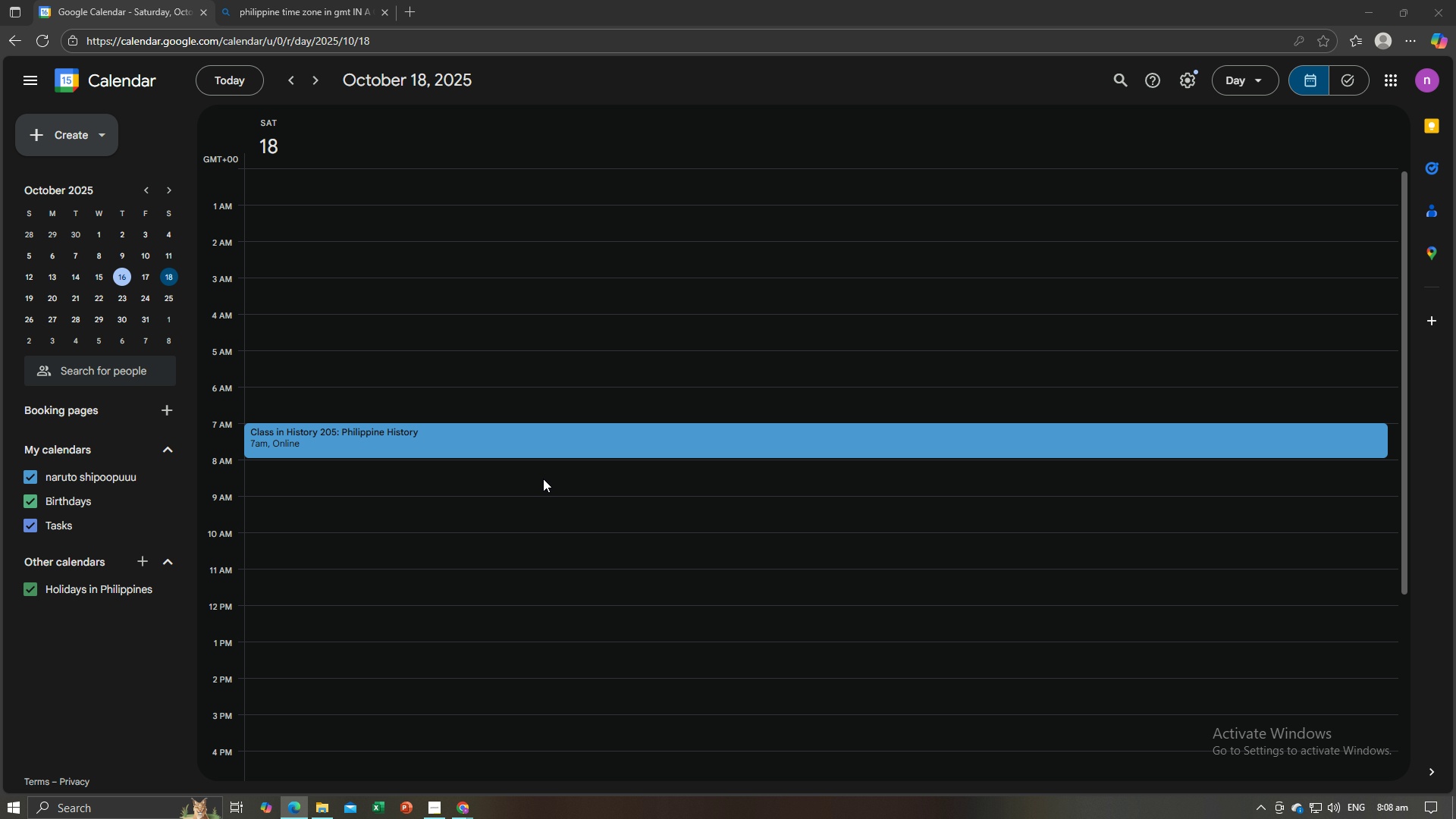 
key(Alt+Tab)
 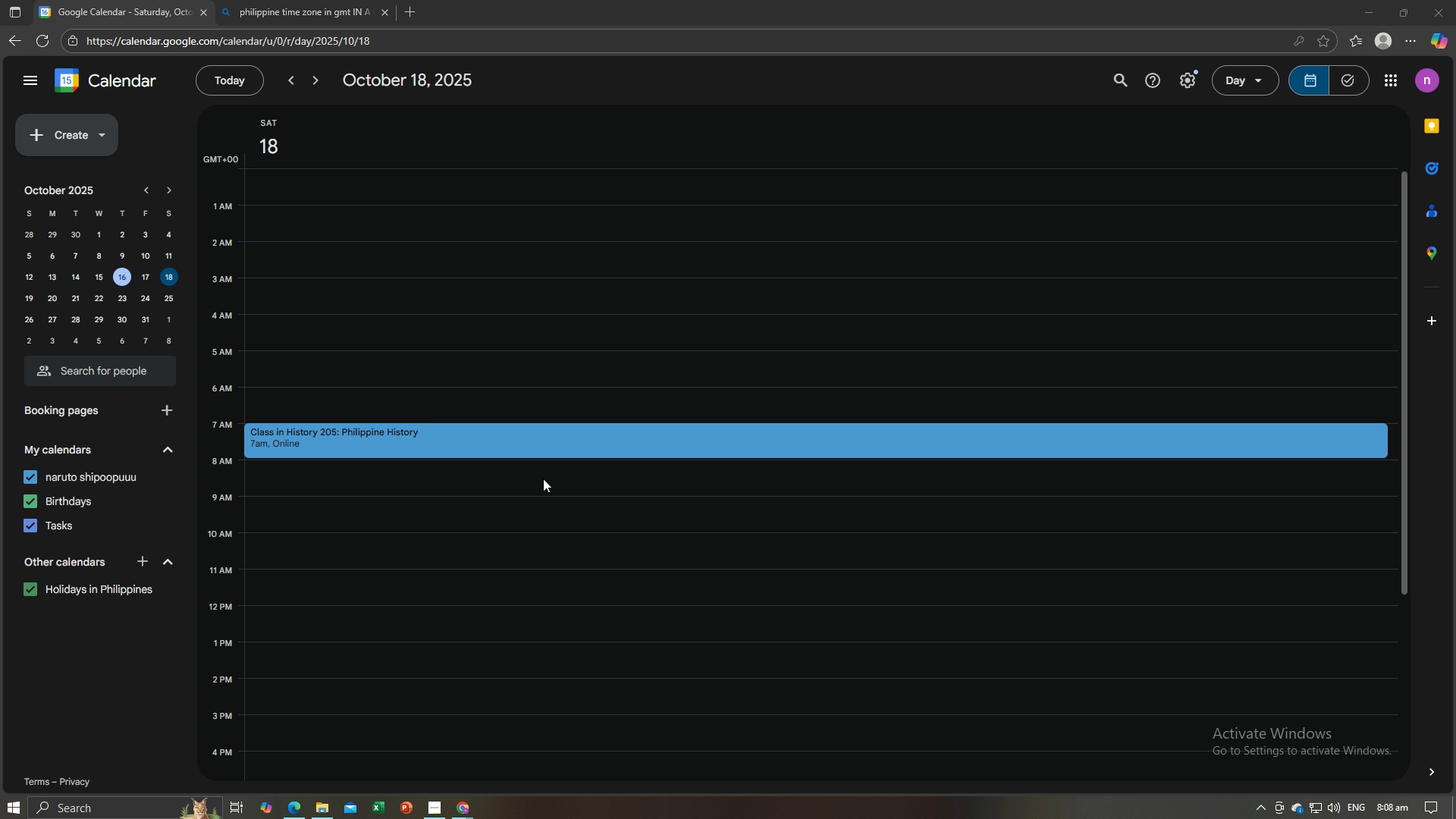 
key(Alt+AltLeft)
 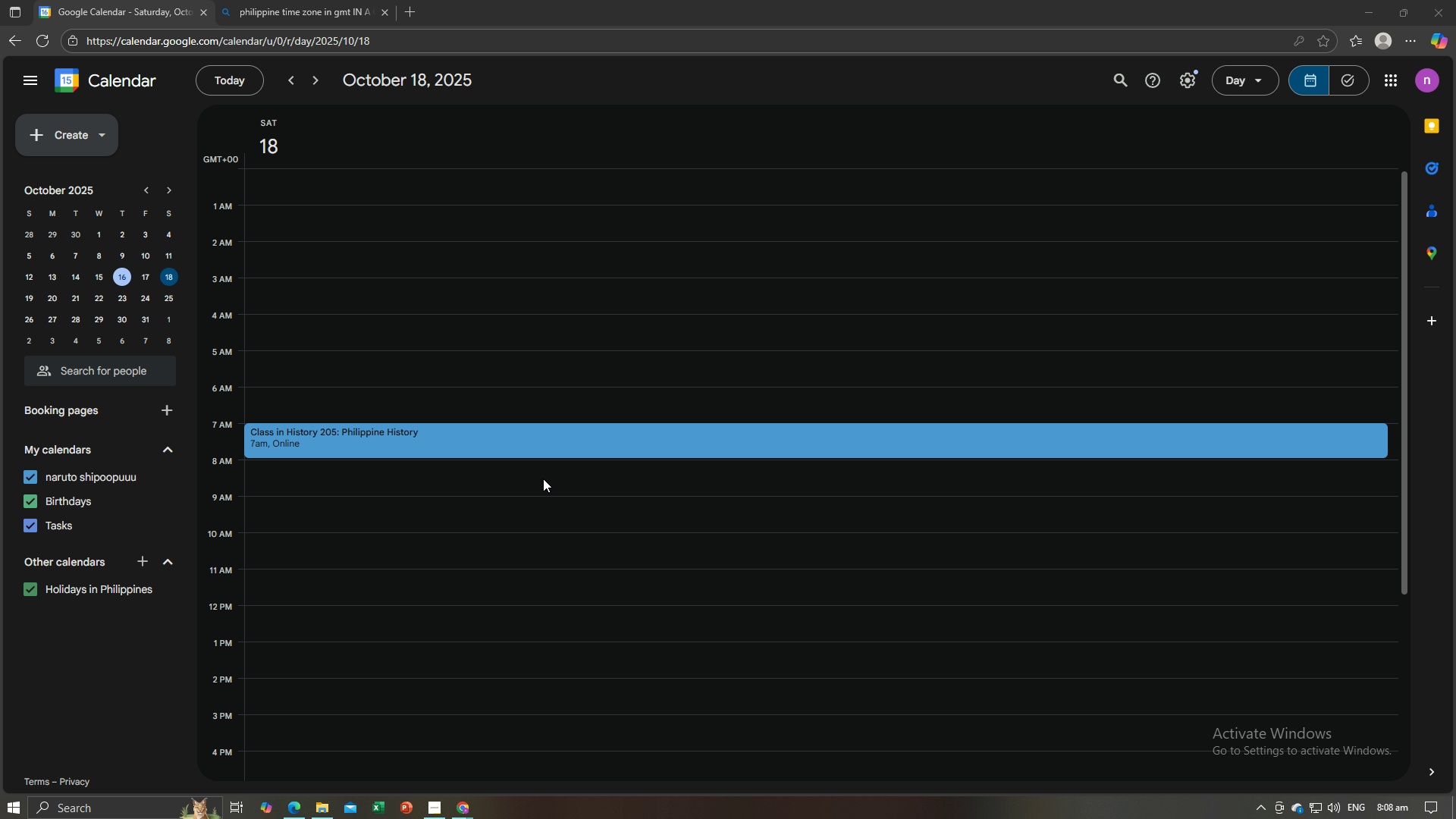 
key(Alt+Tab)
 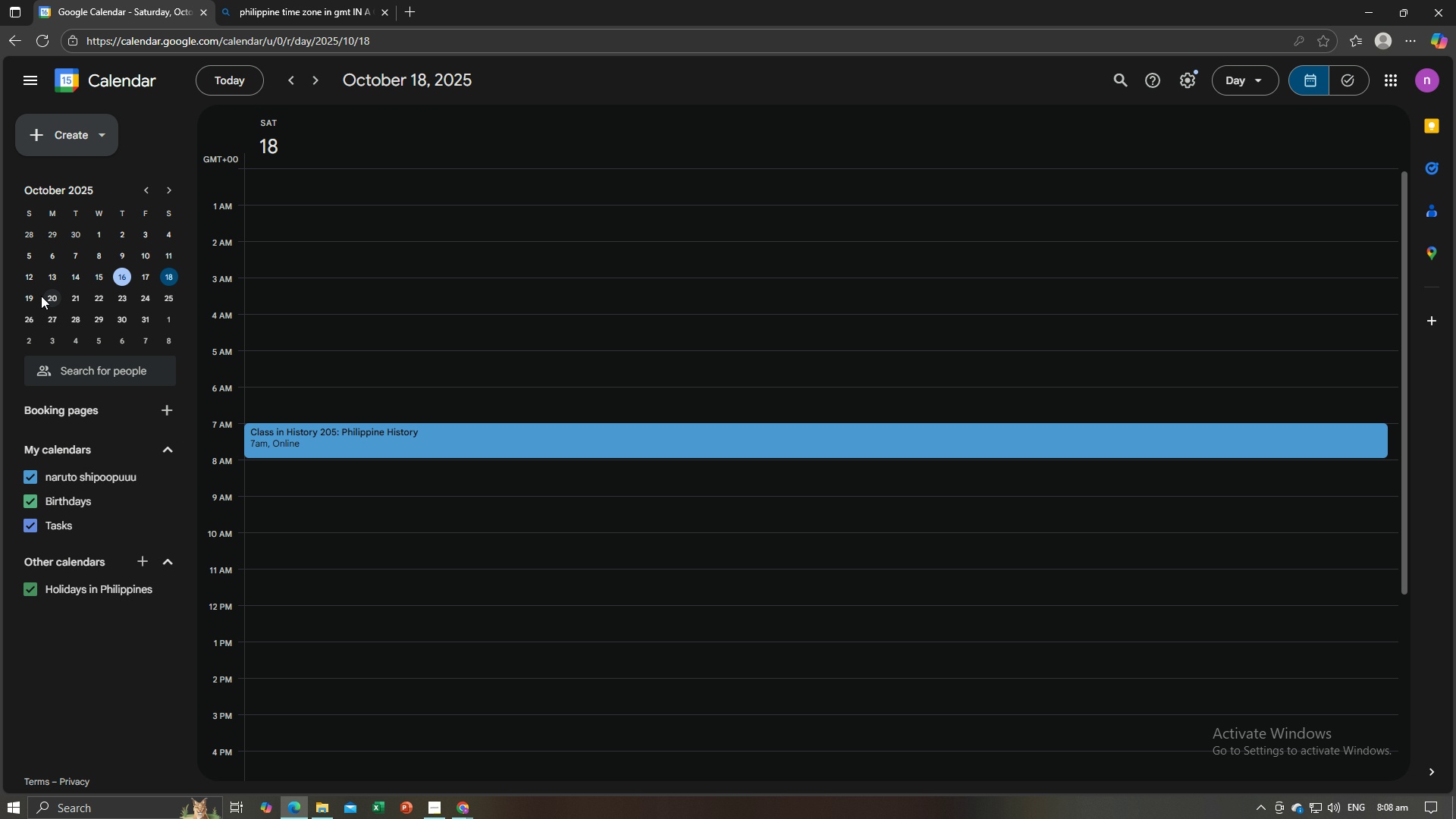 
left_click([30, 296])
 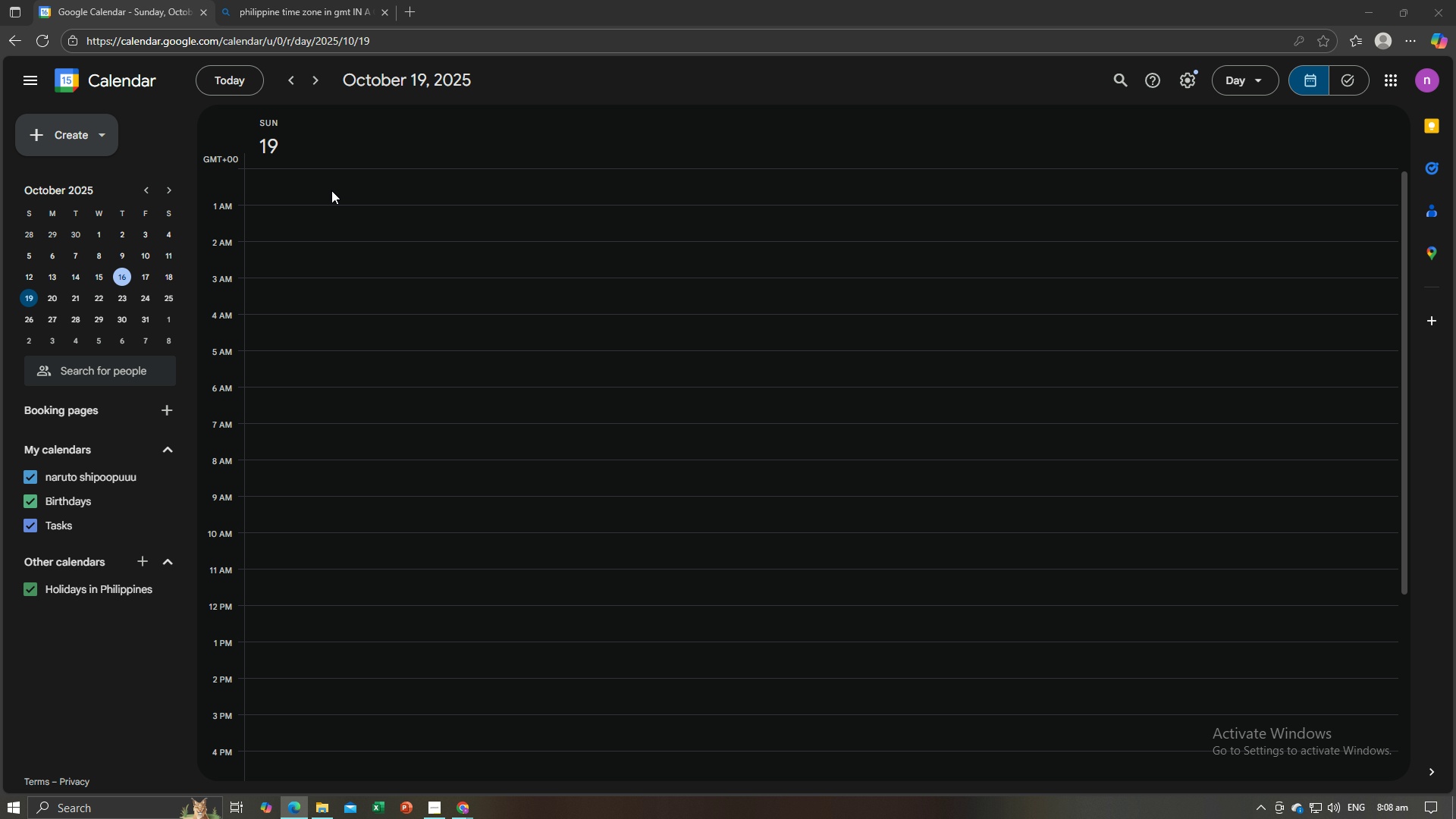 
key(Alt+AltLeft)
 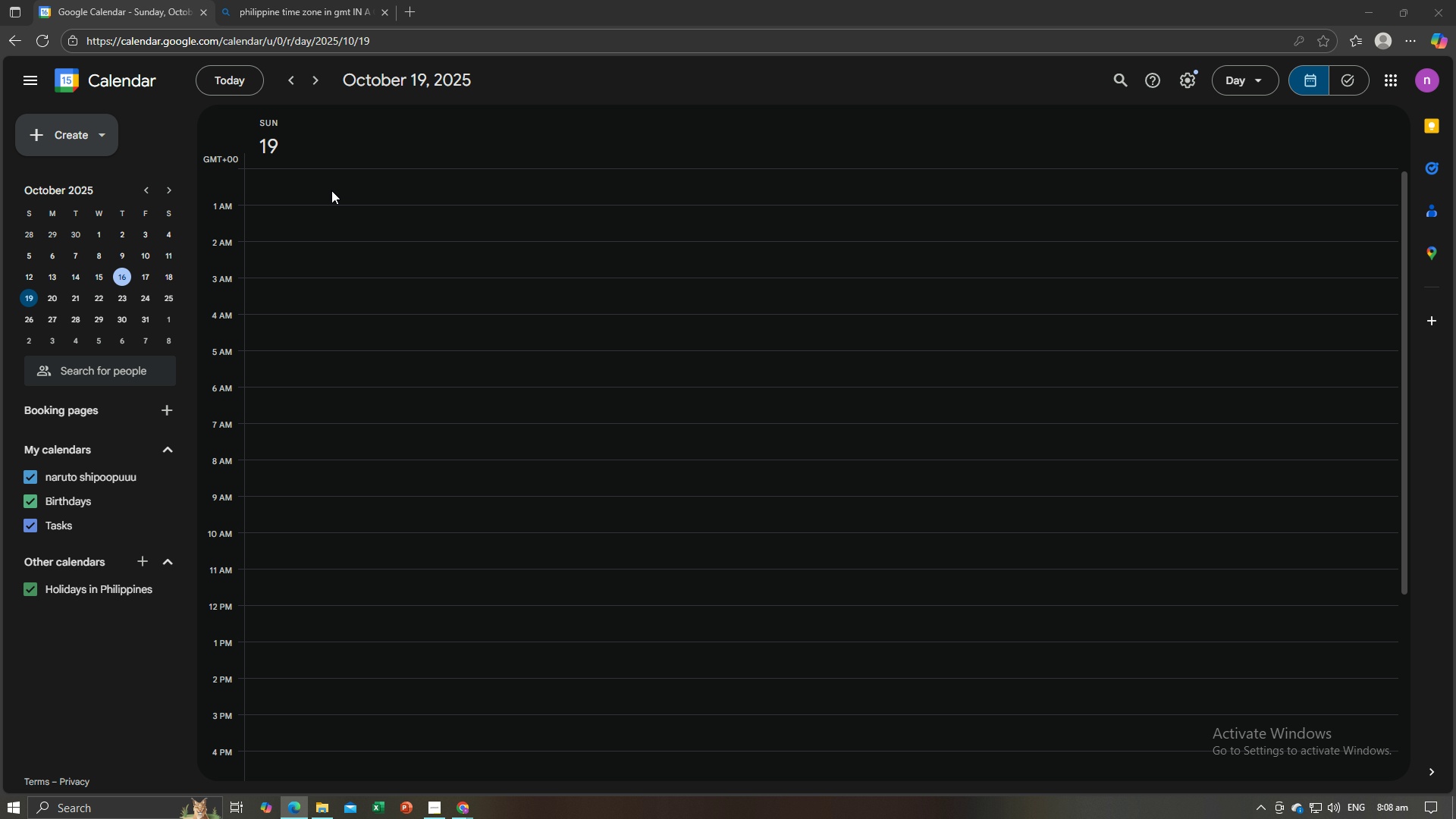 
key(Alt+Tab)
 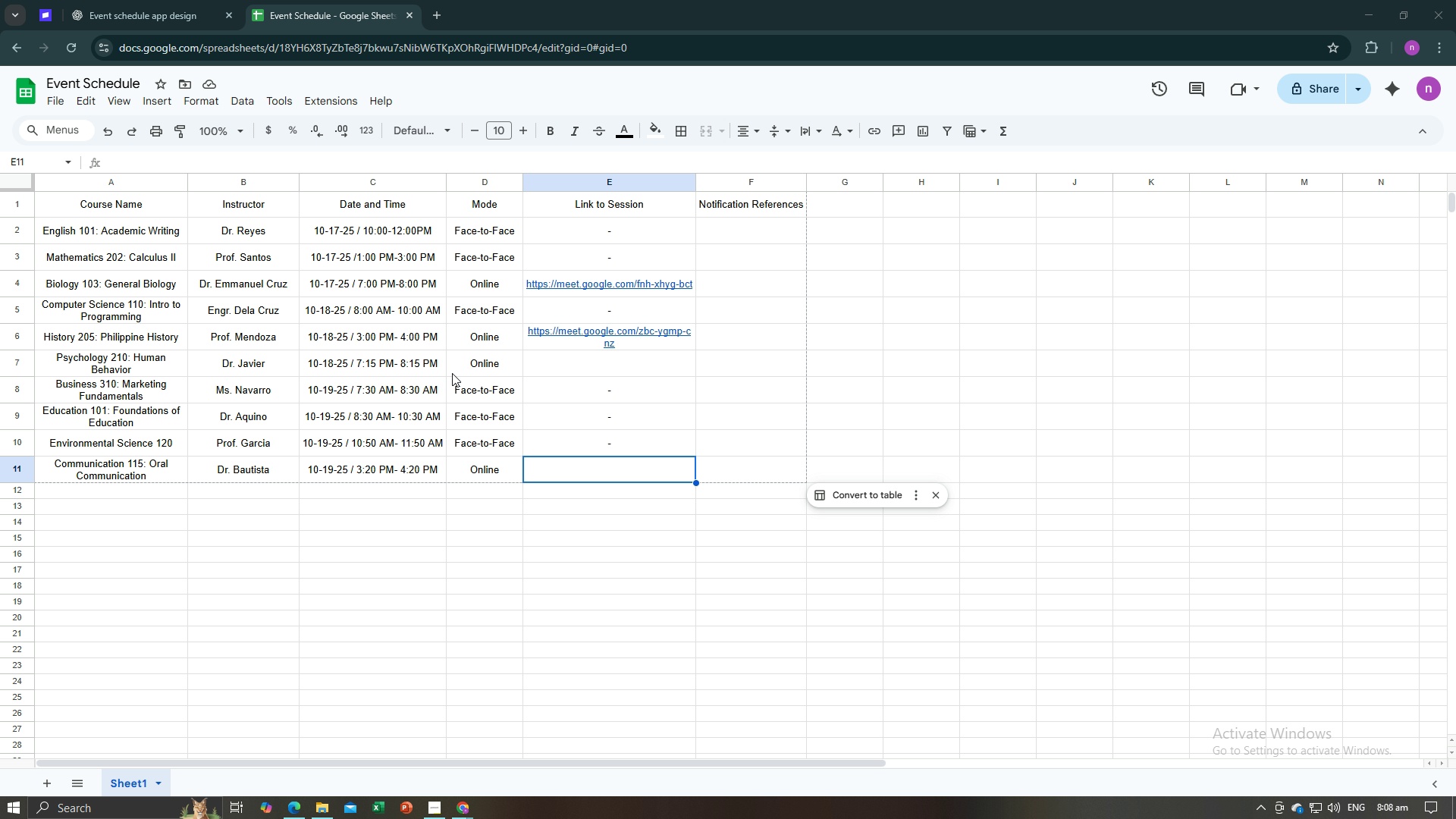 
key(Alt+AltLeft)
 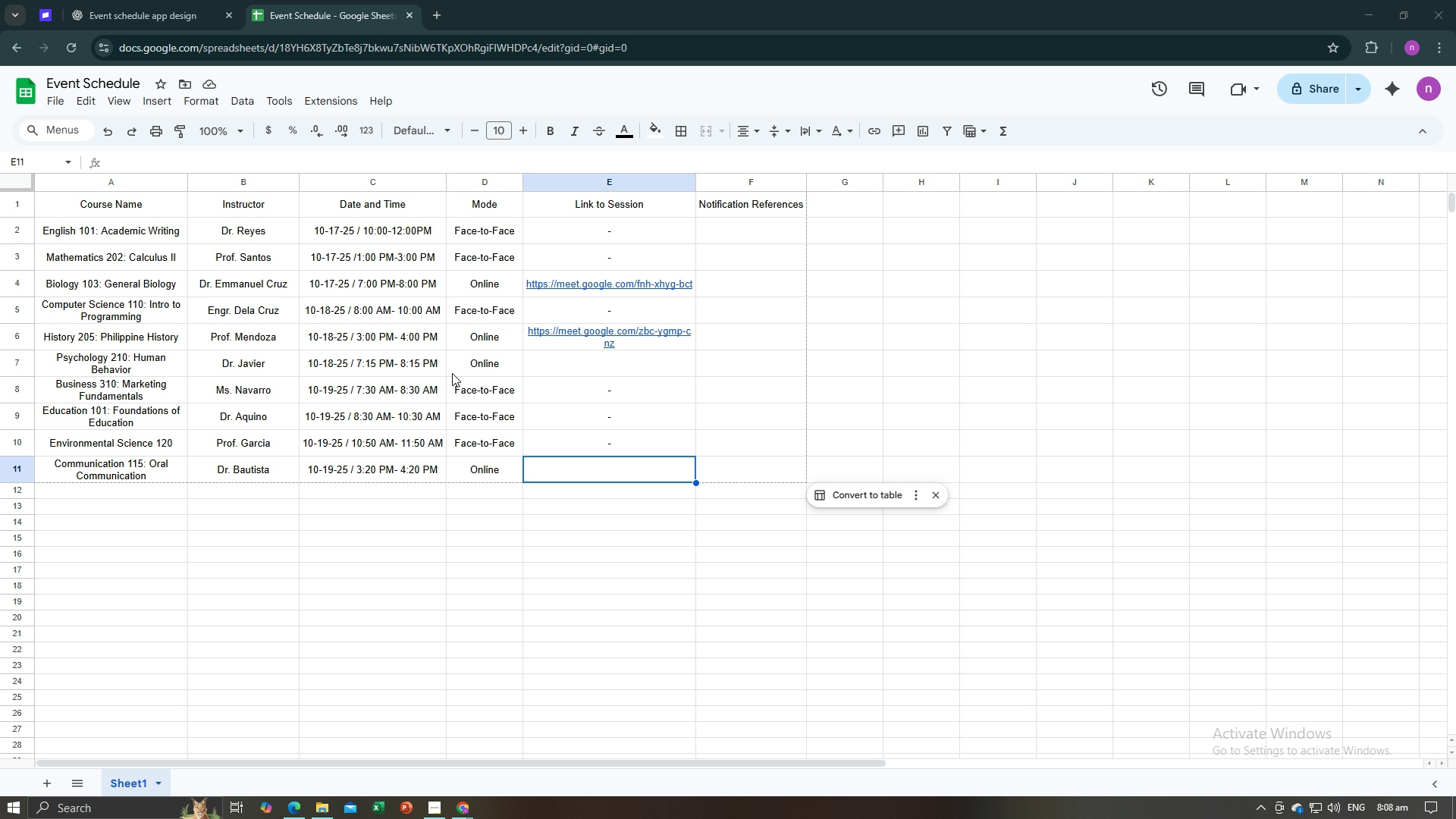 
key(Alt+Tab)
 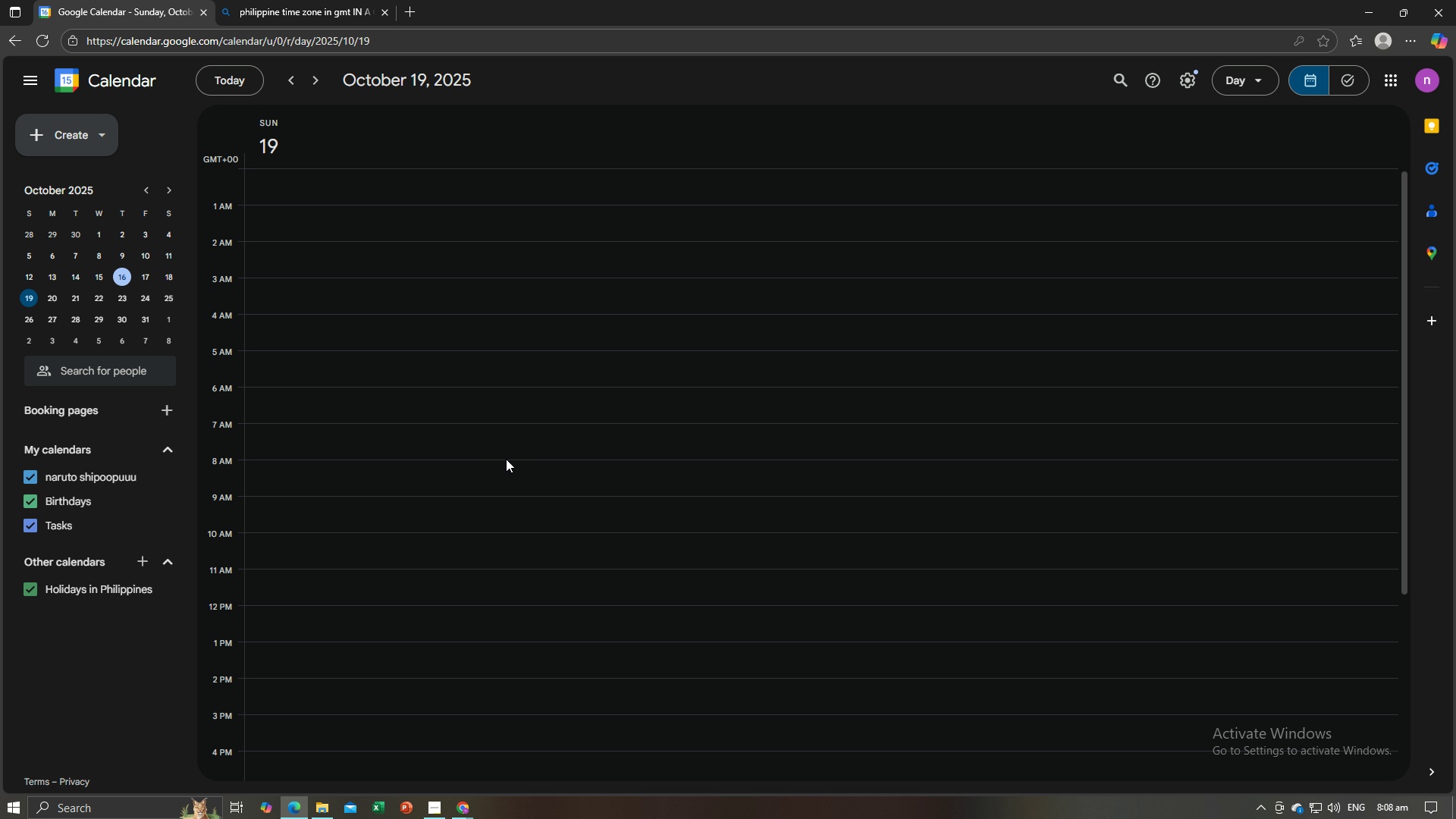 
scroll: coordinate [510, 471], scroll_direction: down, amount: 4.0
 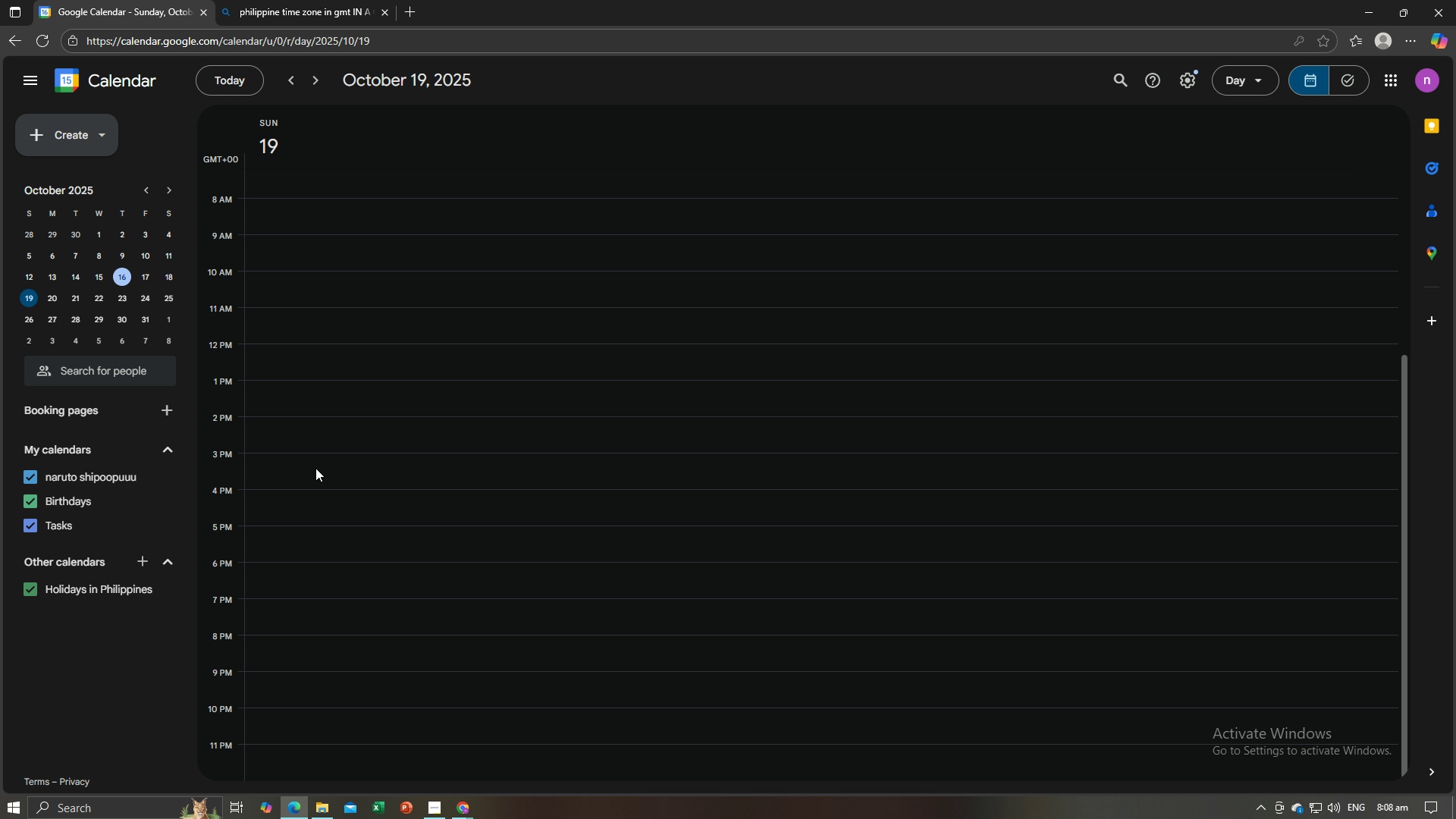 
left_click([316, 461])
 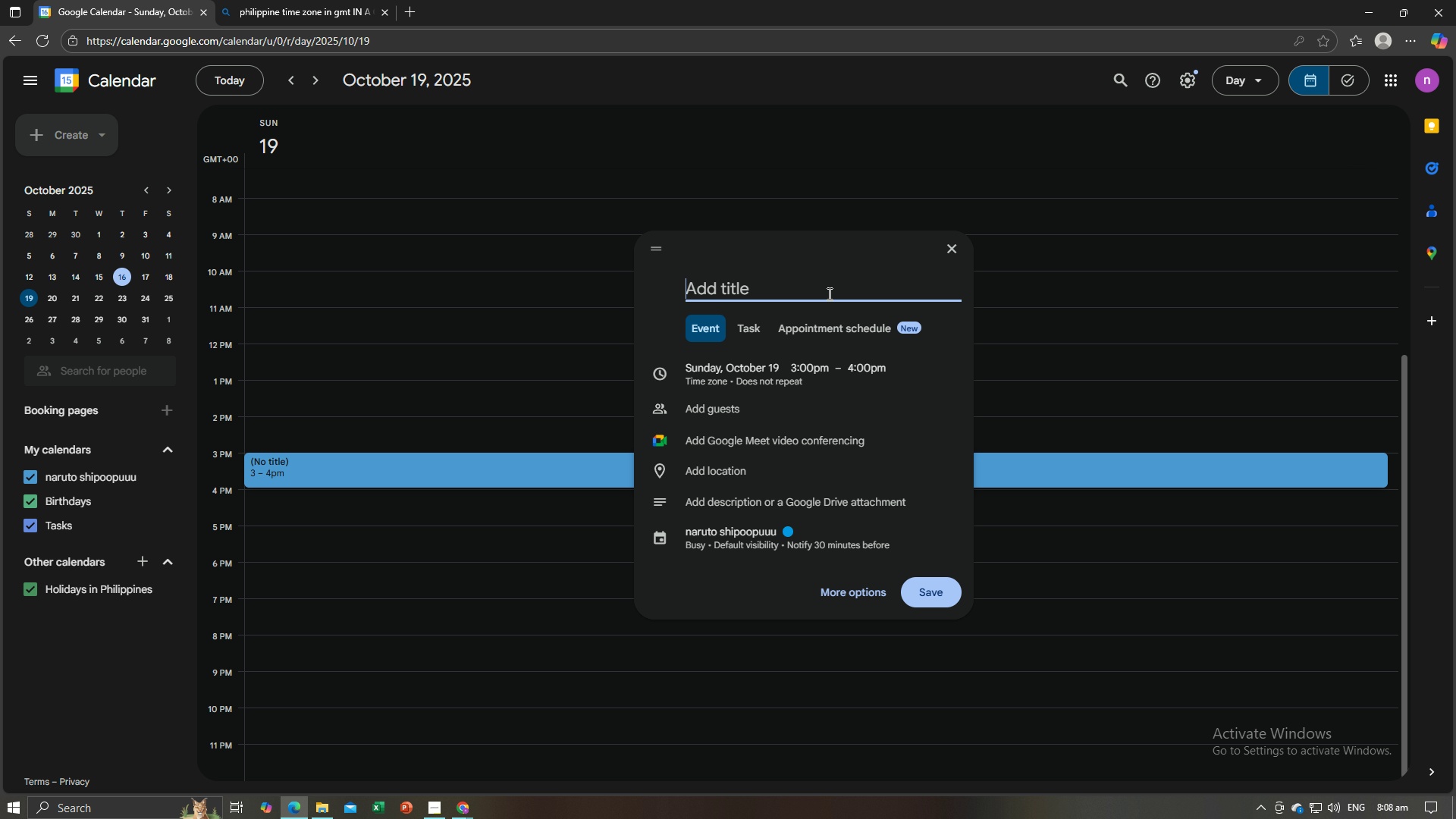 
wait(6.04)
 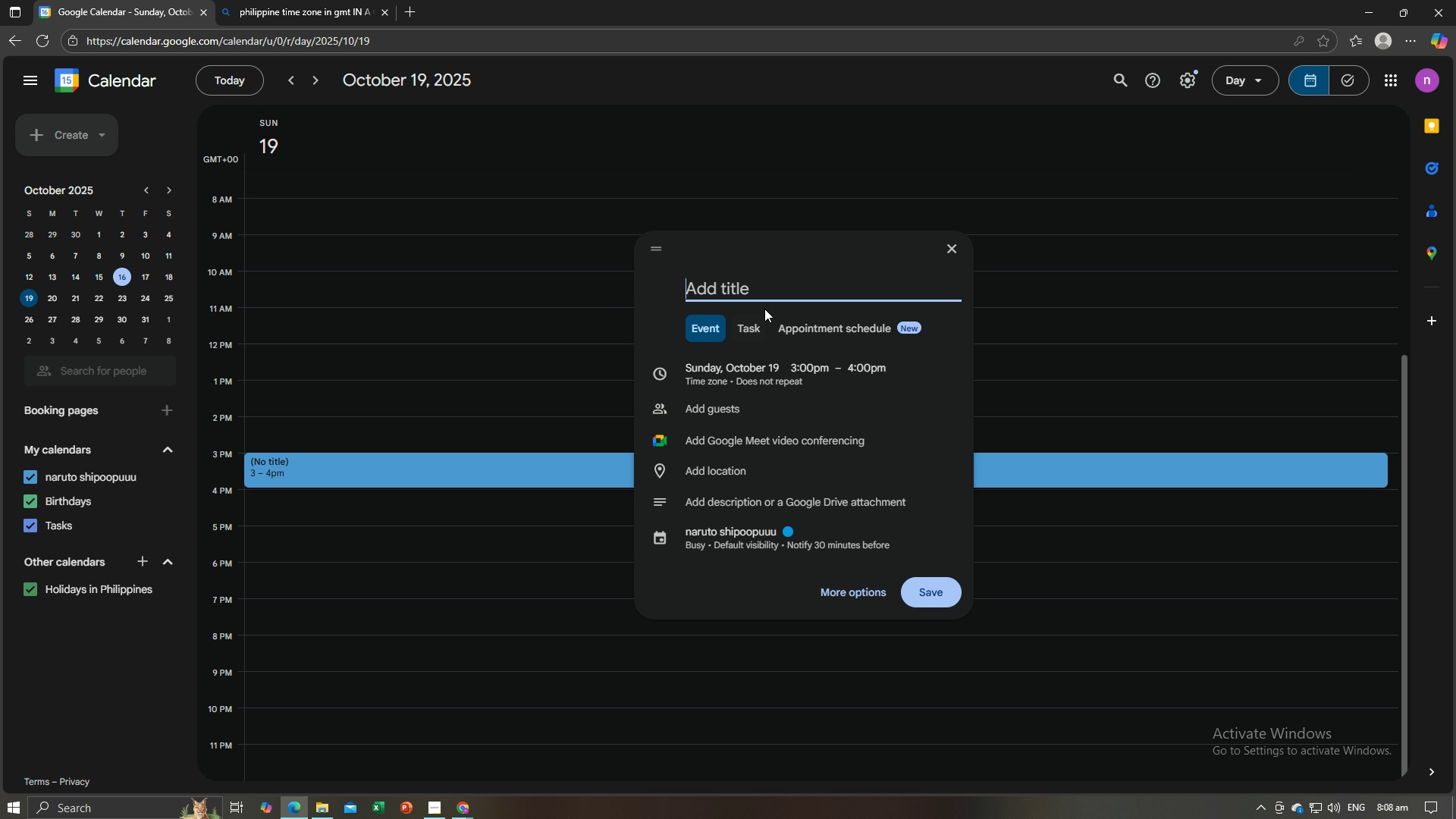 
type(Class in )
 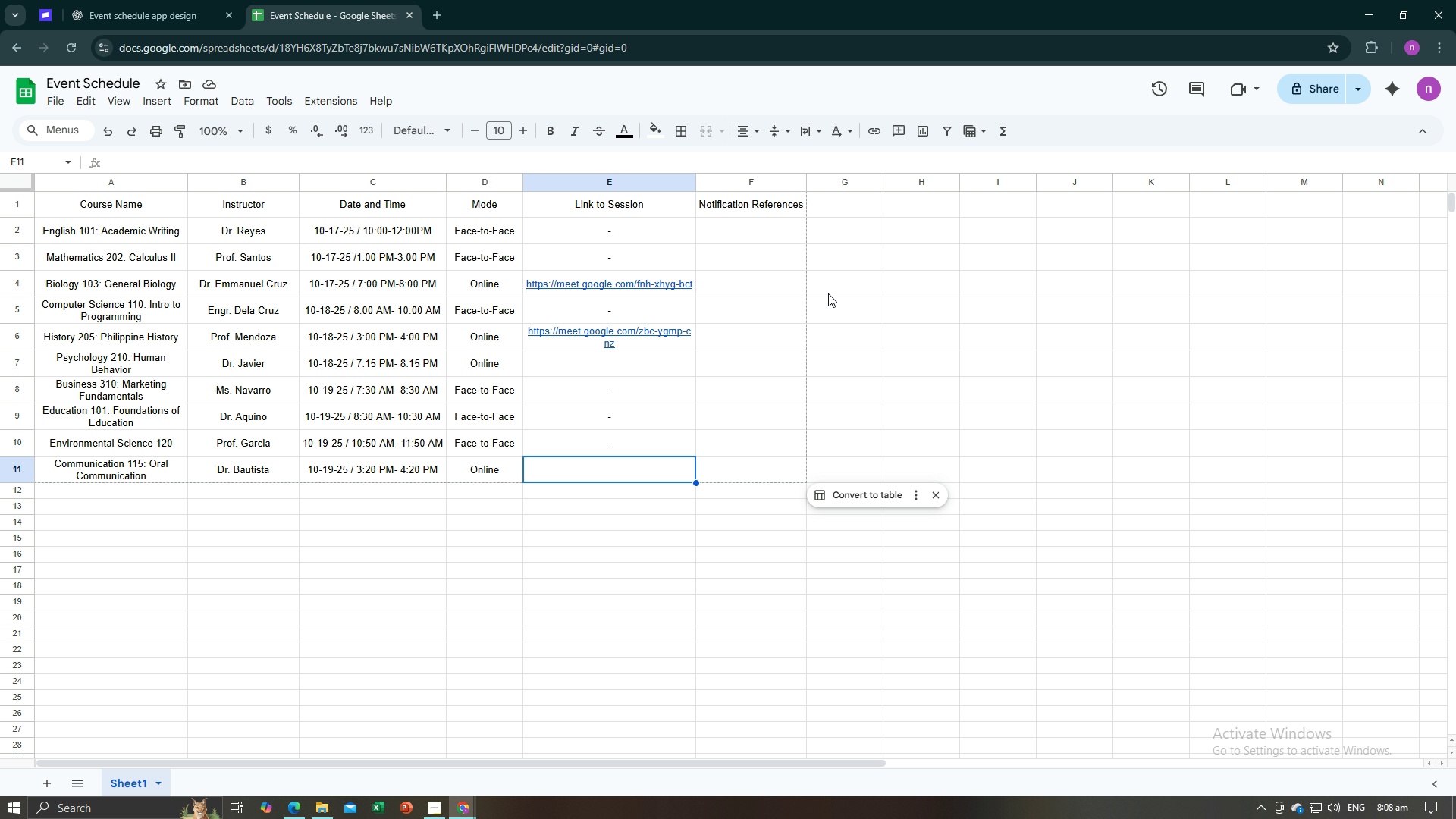 
key(Alt+AltLeft)
 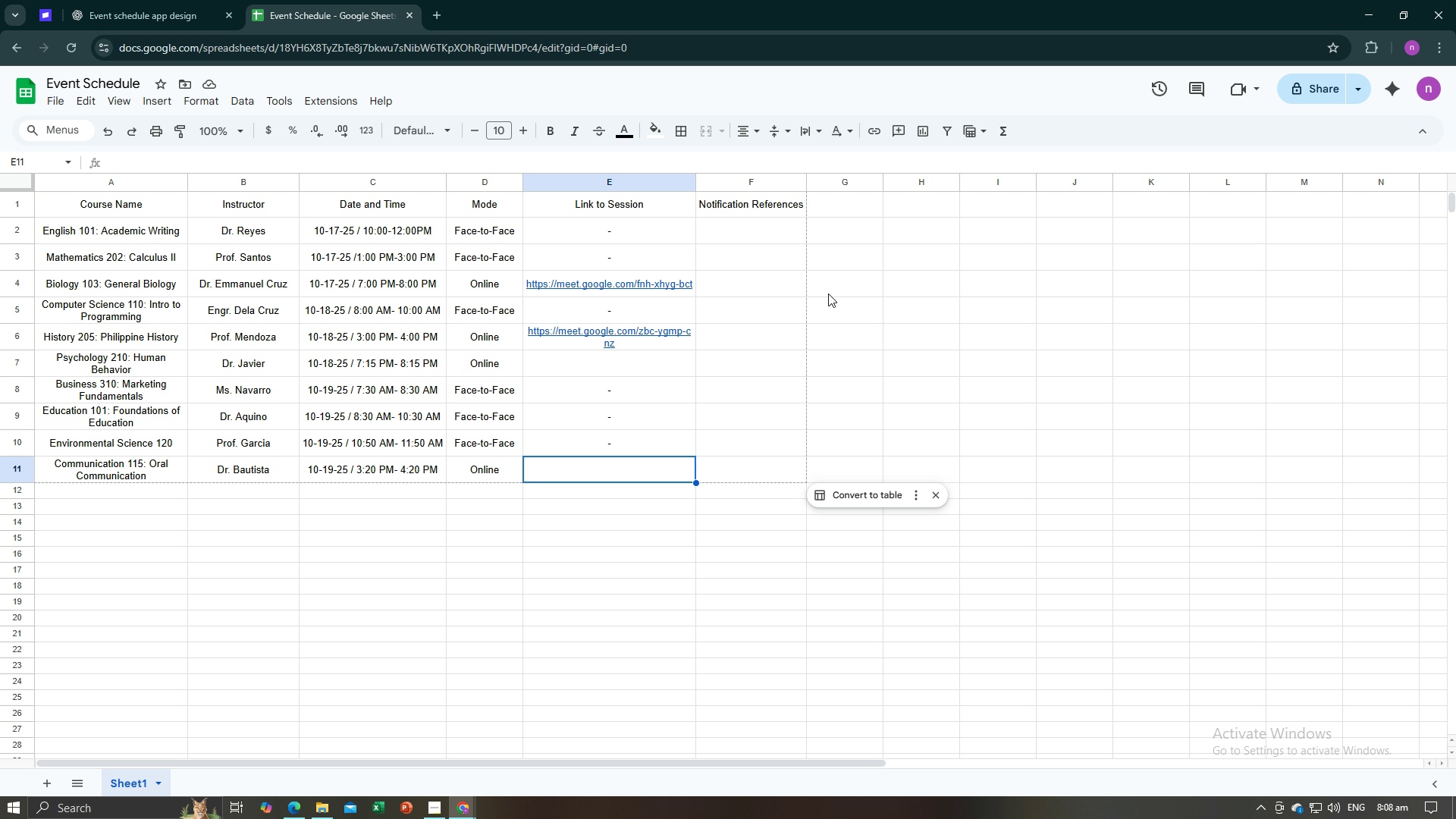 
key(Alt+Tab)
 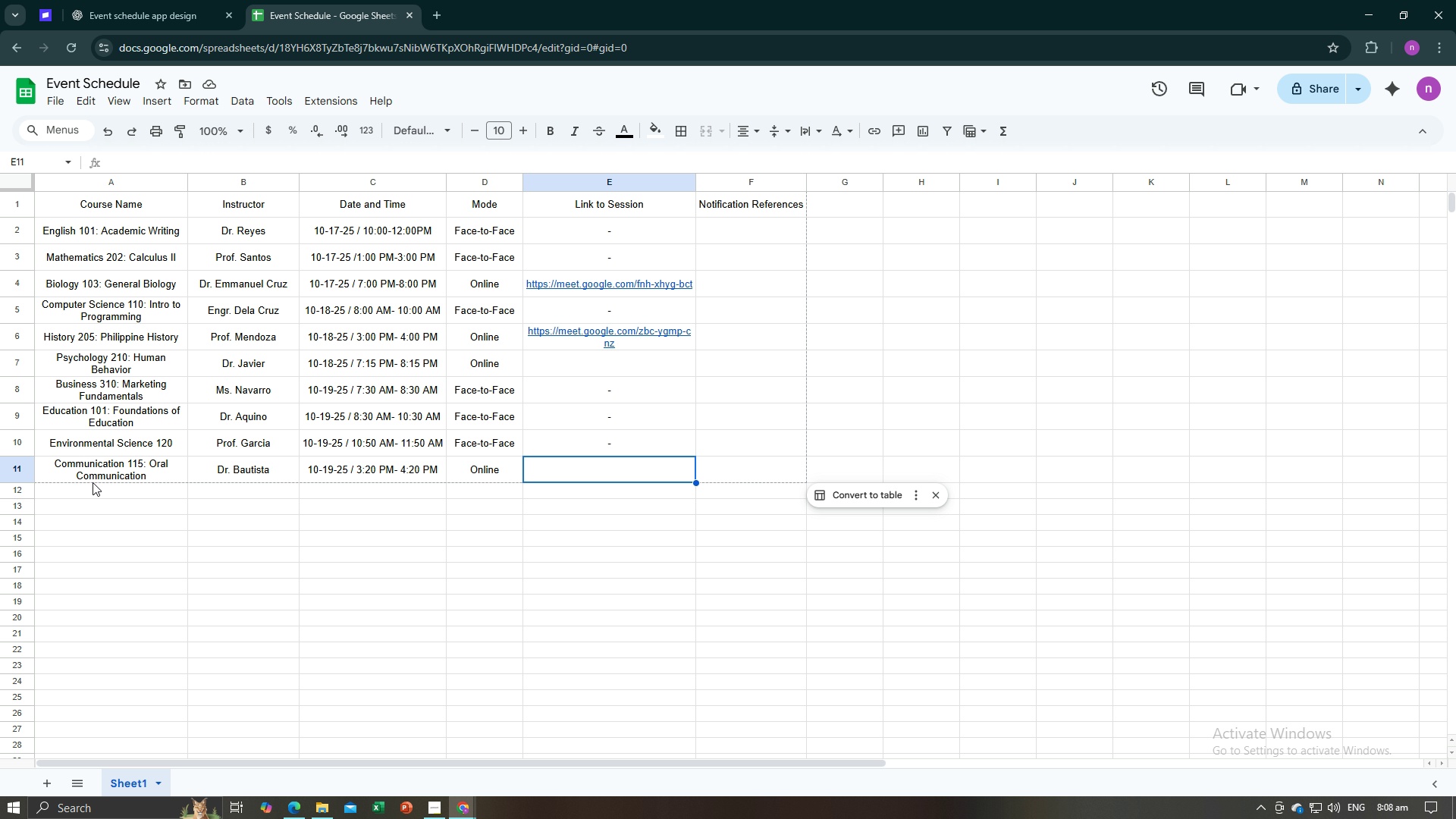 
left_click([99, 475])
 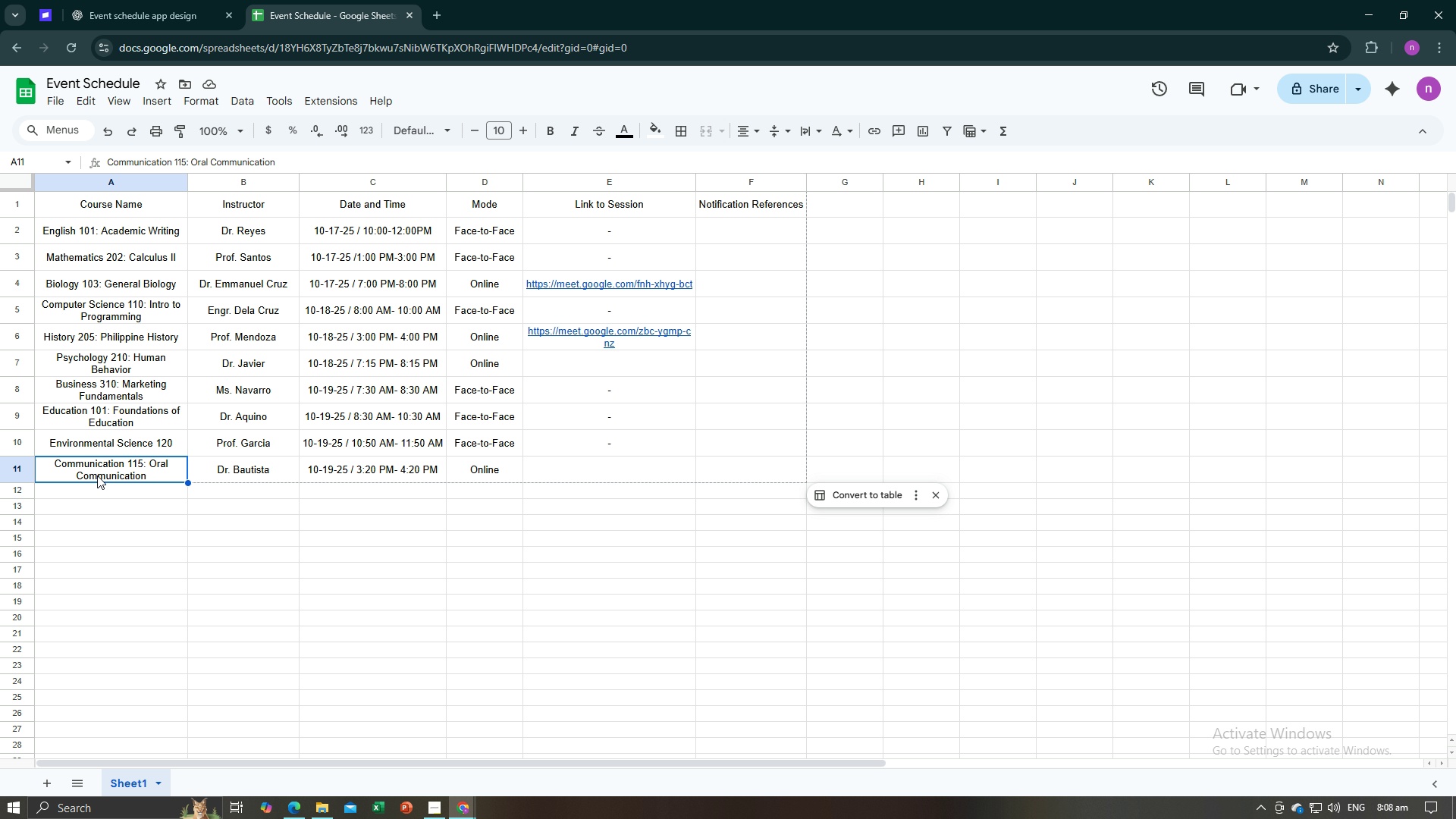 
key(Control+C)
 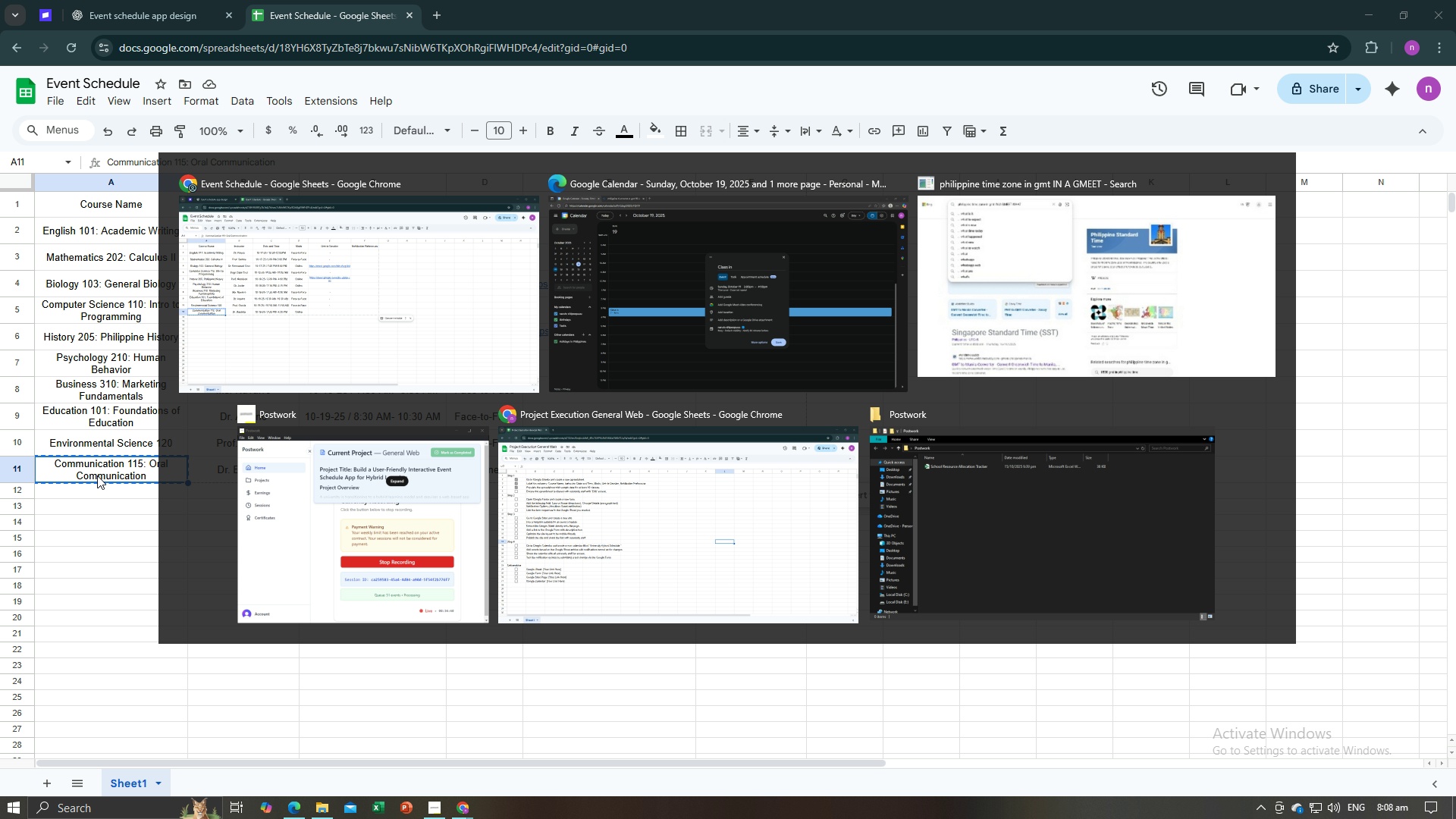 
key(Alt+AltLeft)
 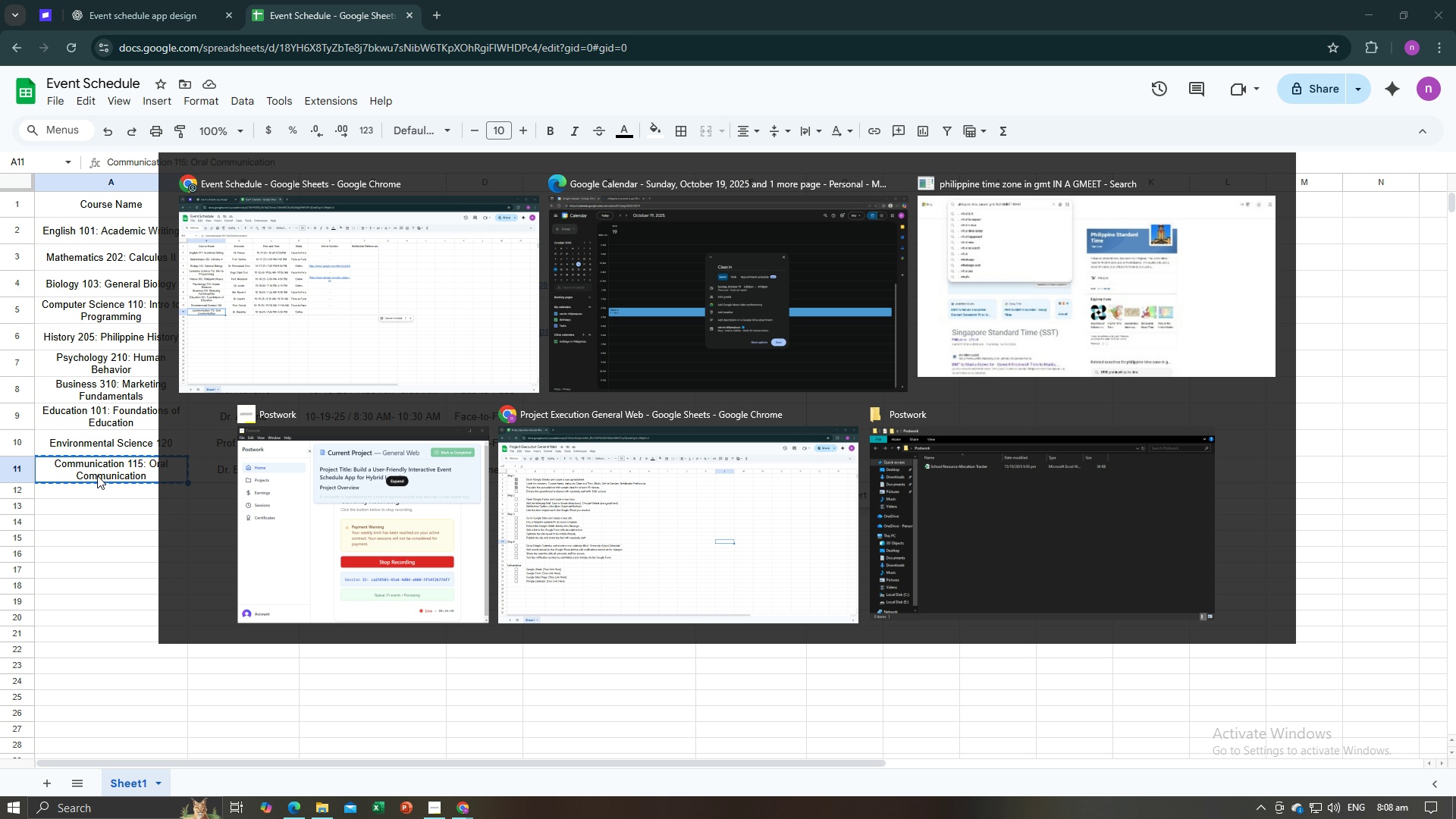 
key(Alt+Tab)
 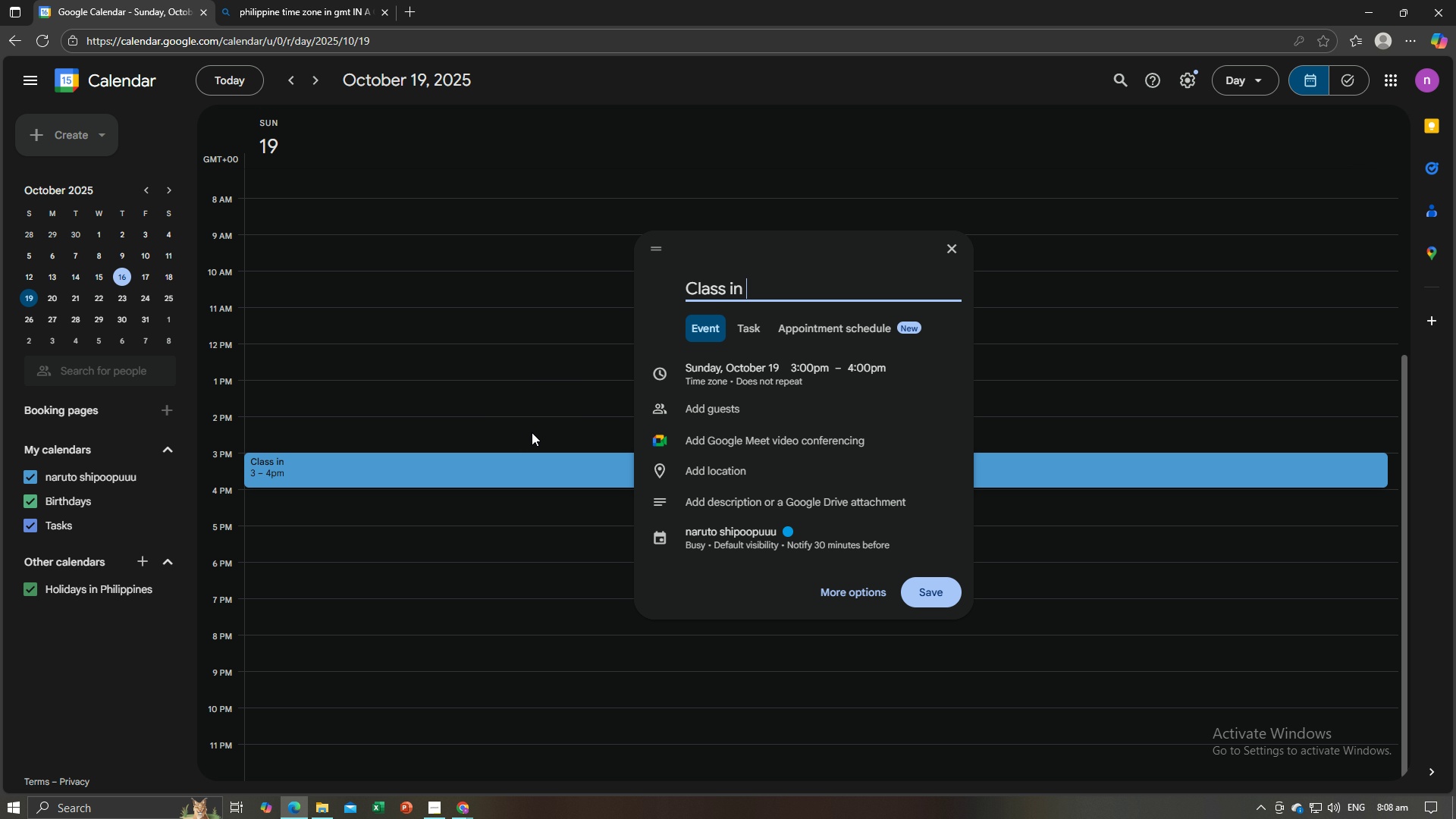 
key(Control+V)
 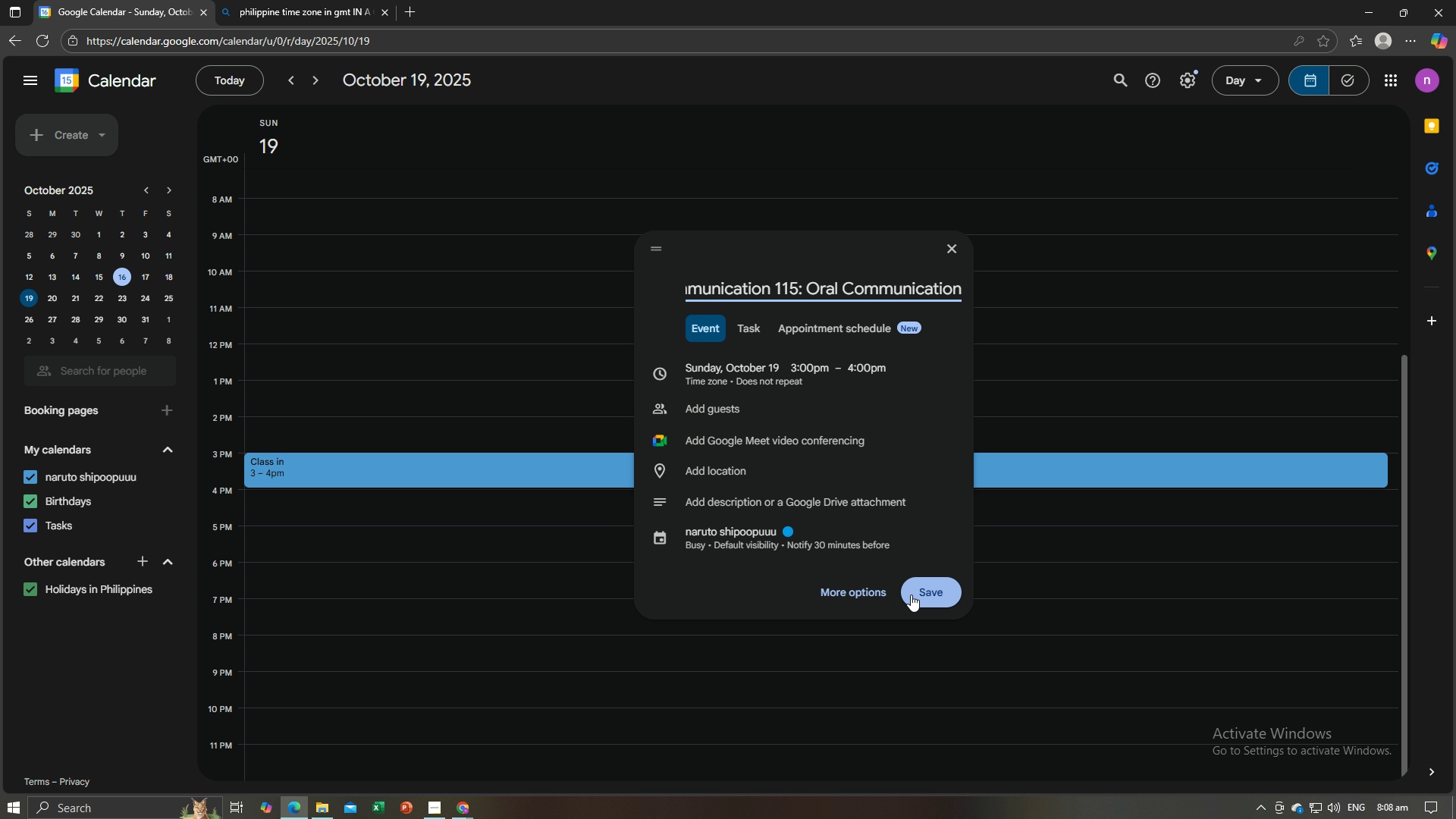 
left_click([911, 595])
 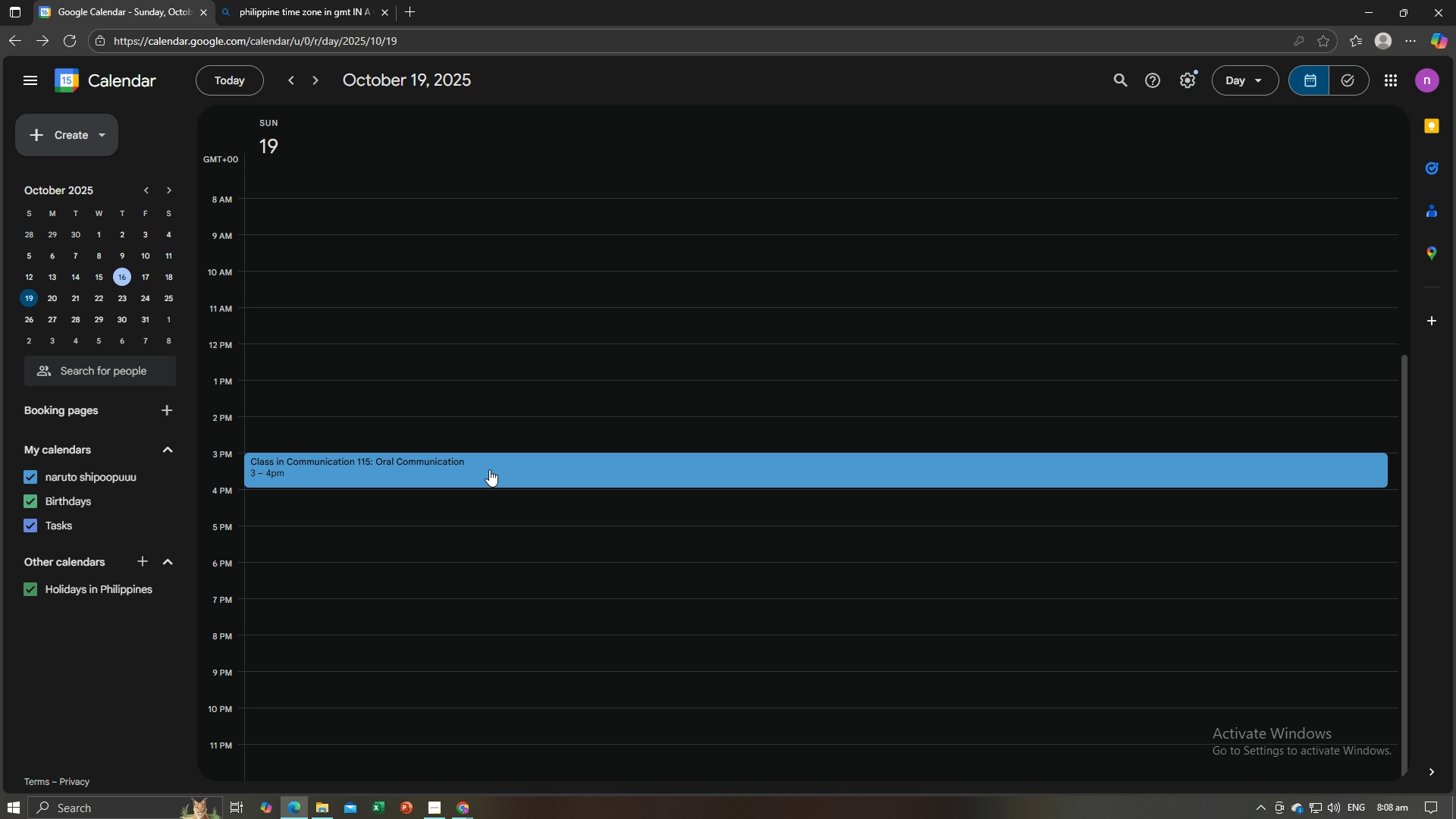 
double_click([489, 469])
 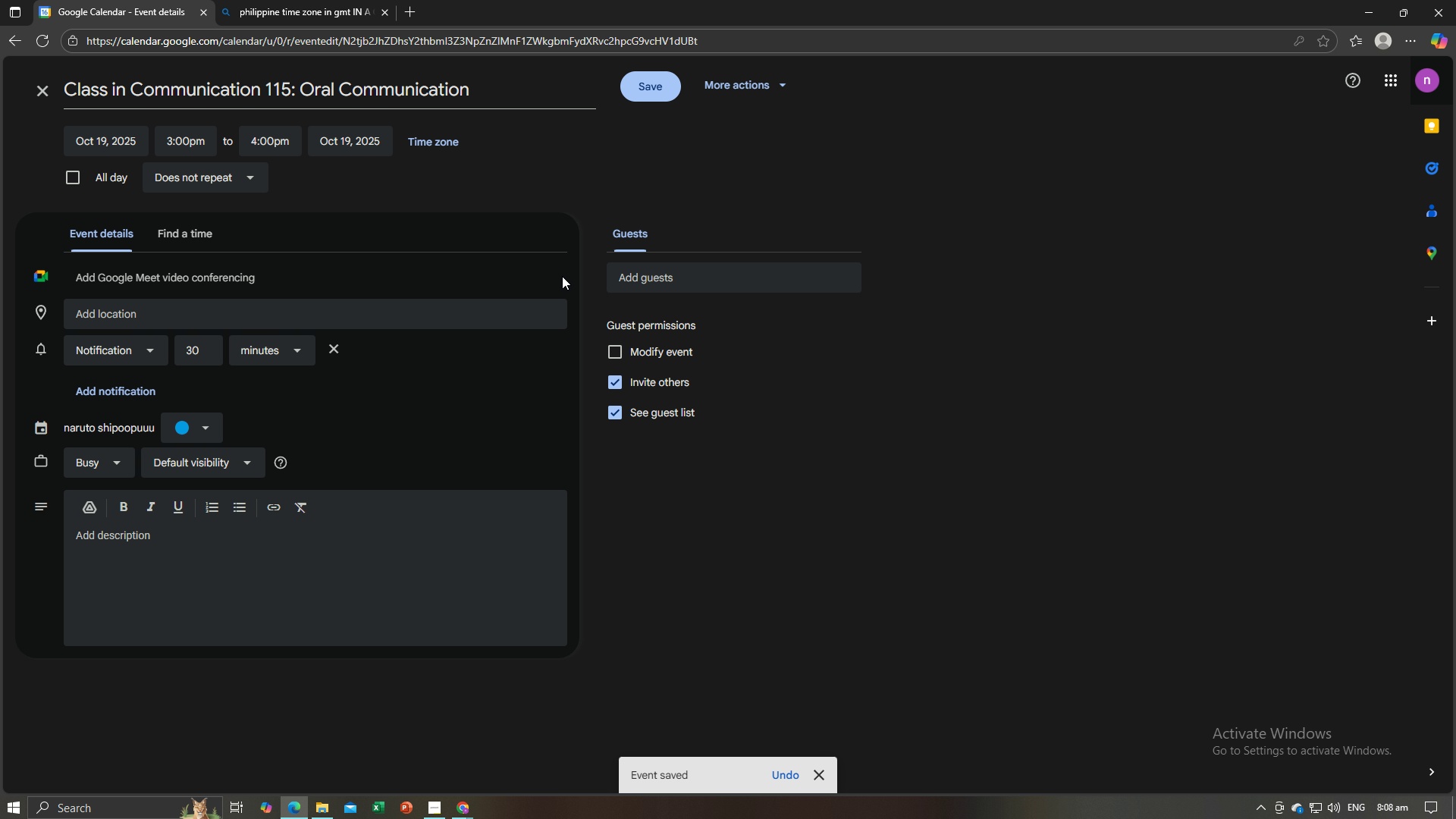 
left_click([642, 275])
 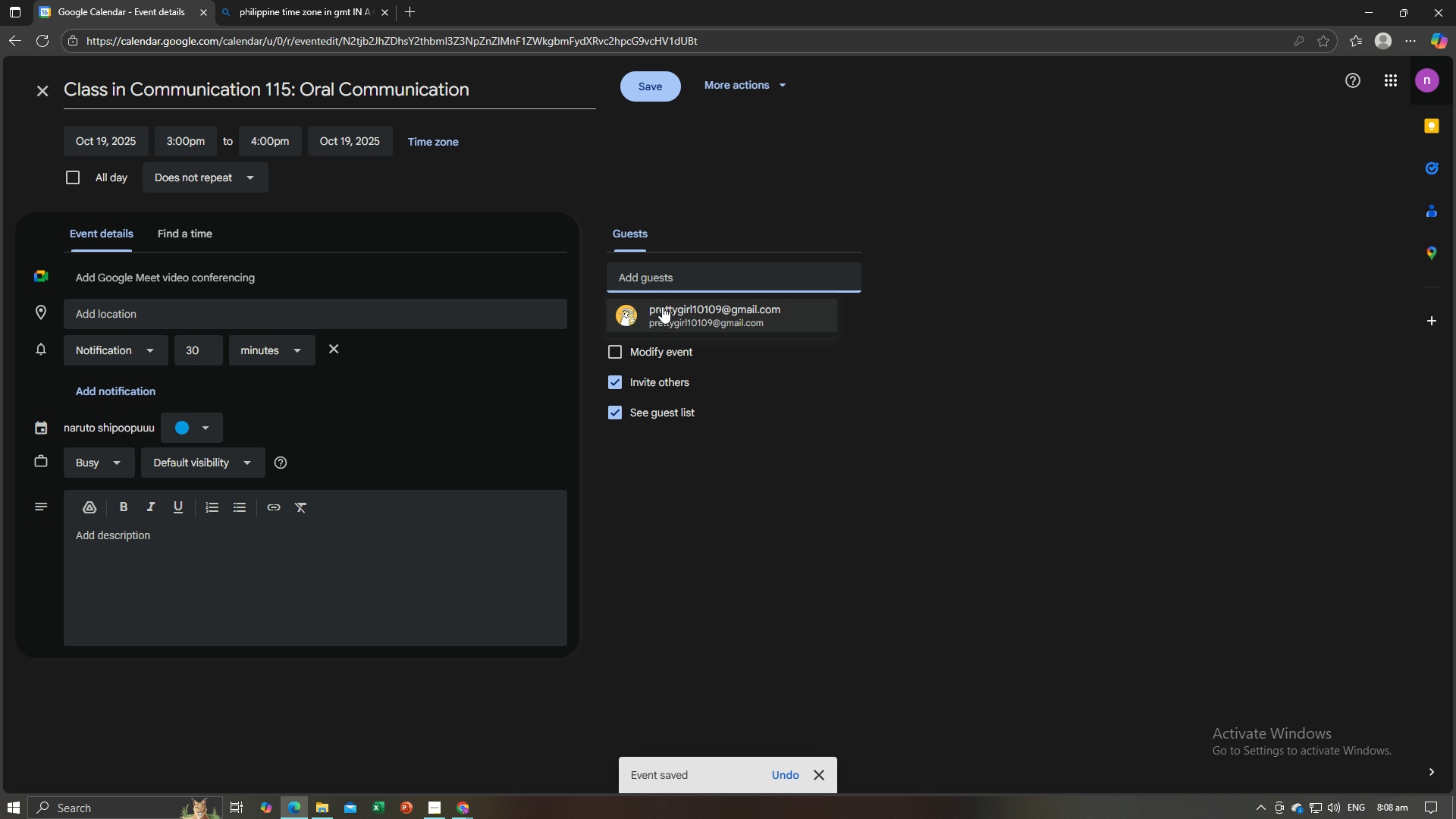 
left_click([662, 306])
 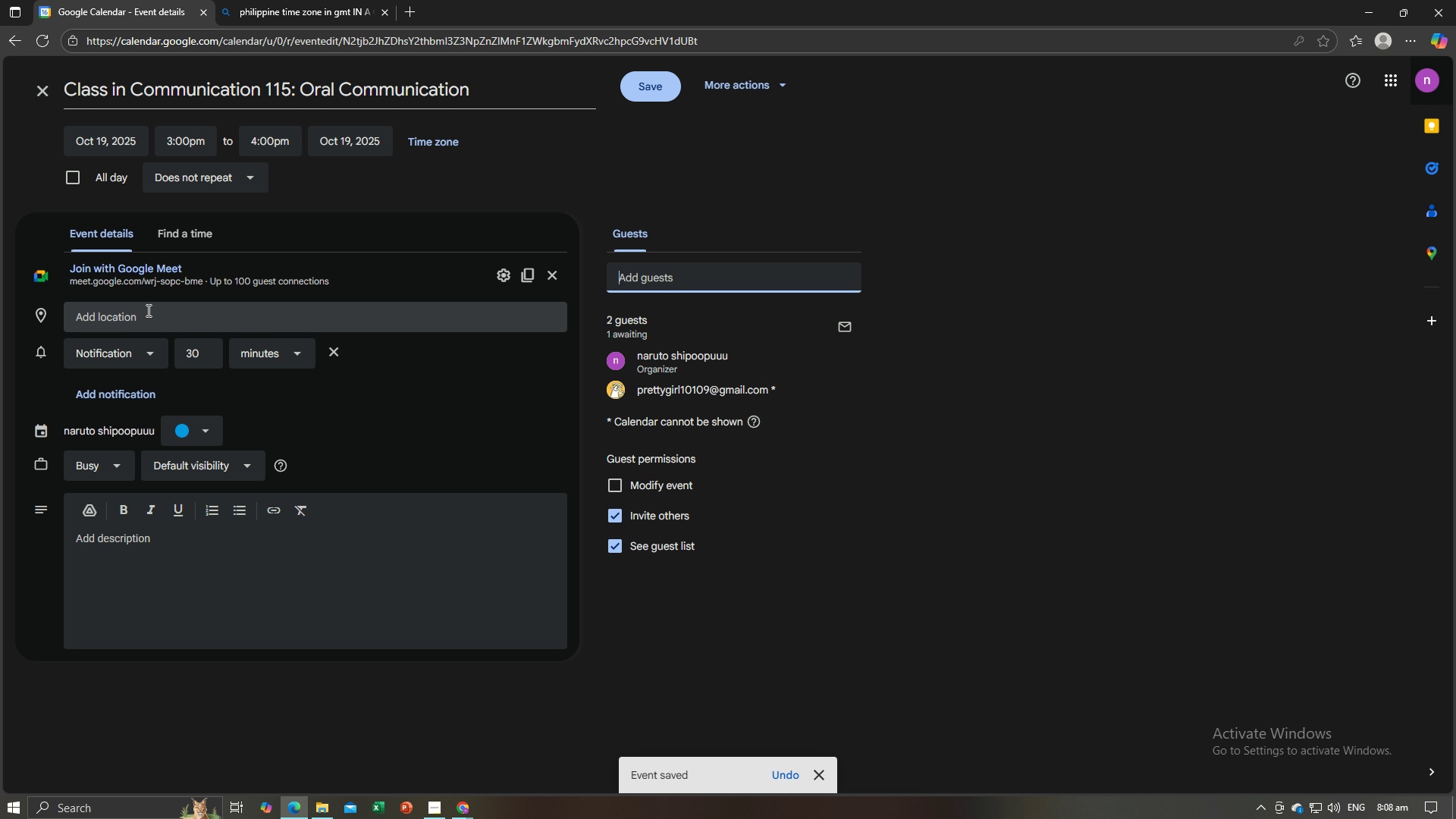 
left_click([149, 322])
 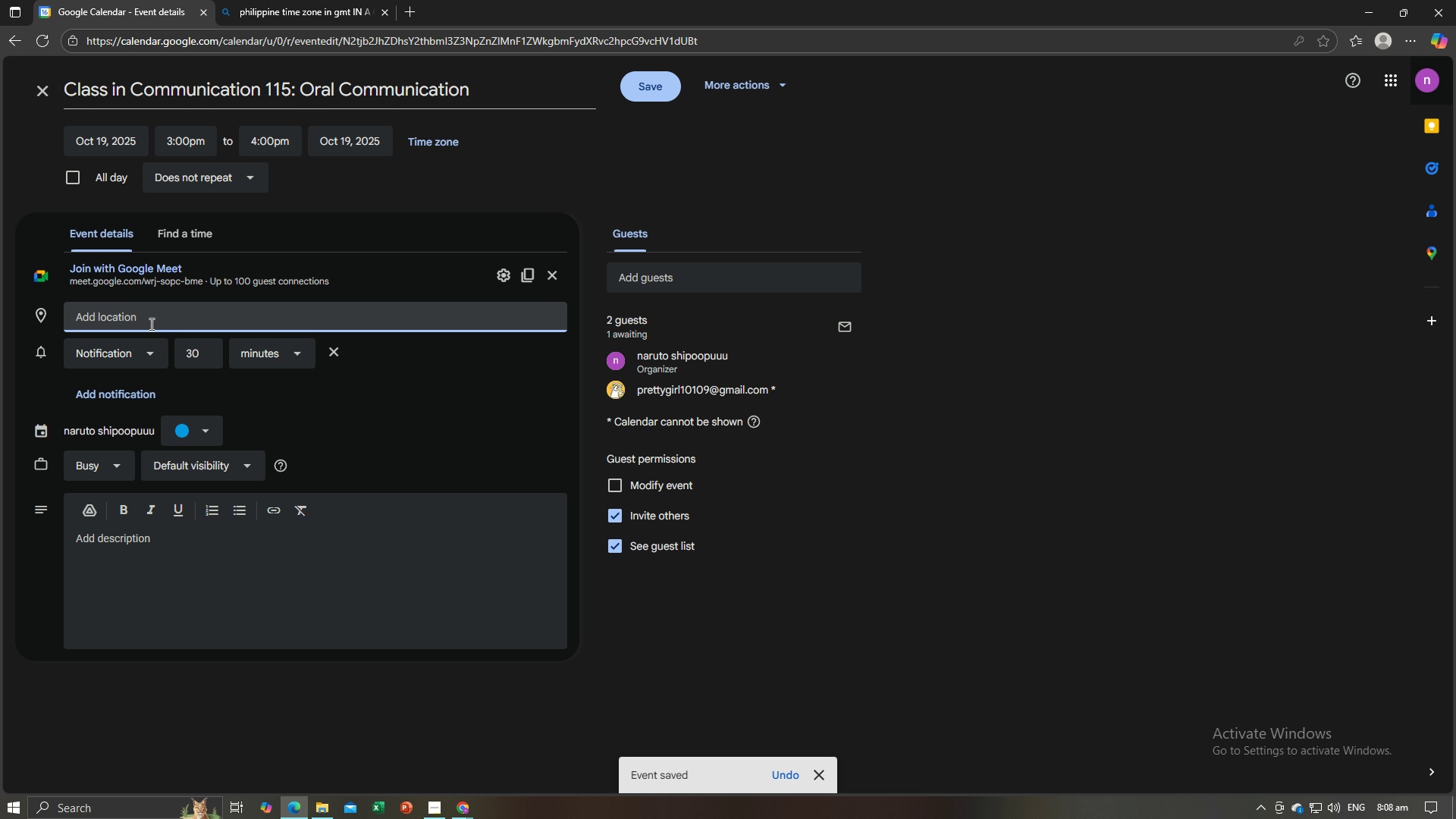 
type(Online)
 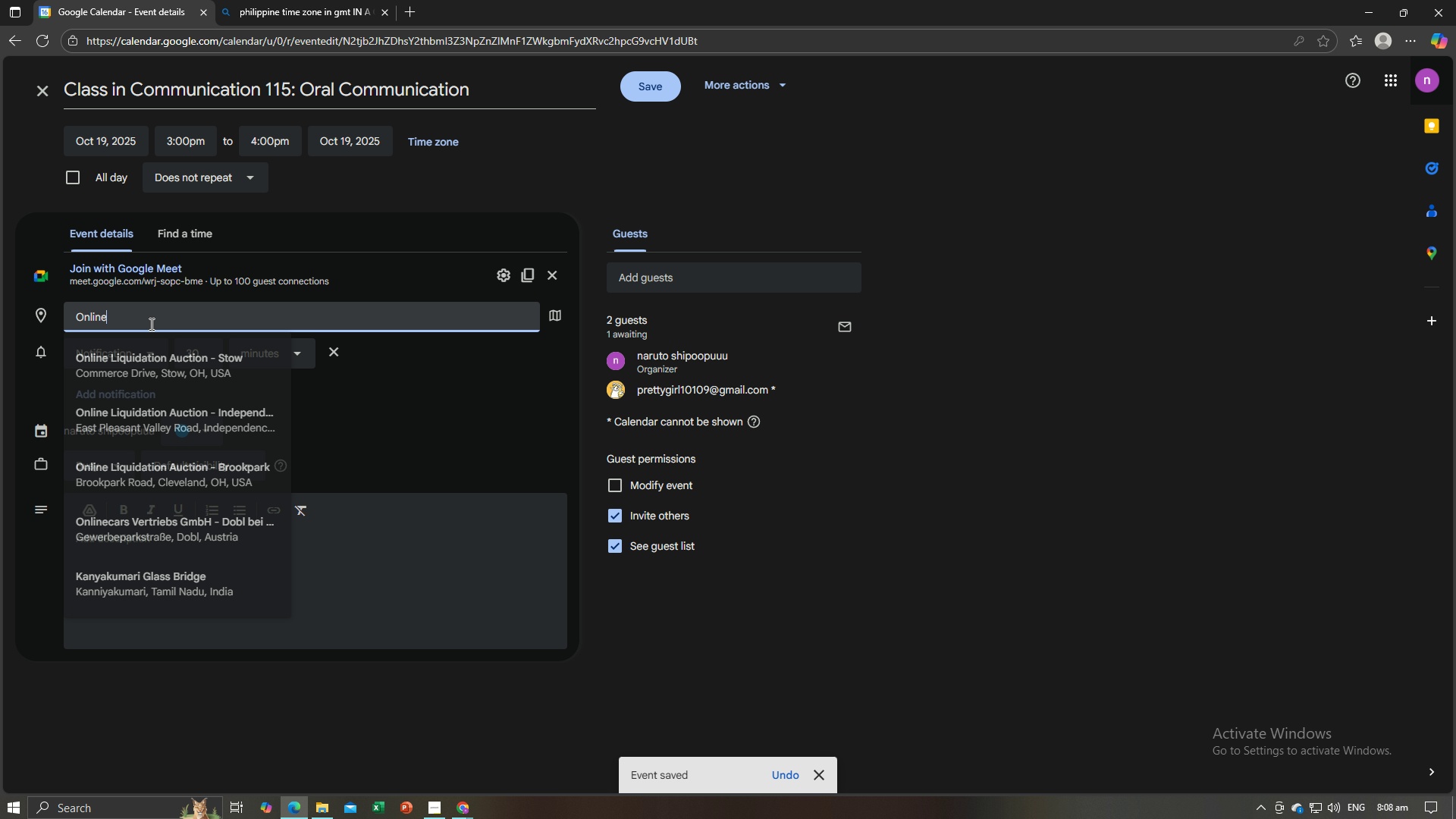 
key(Enter)
 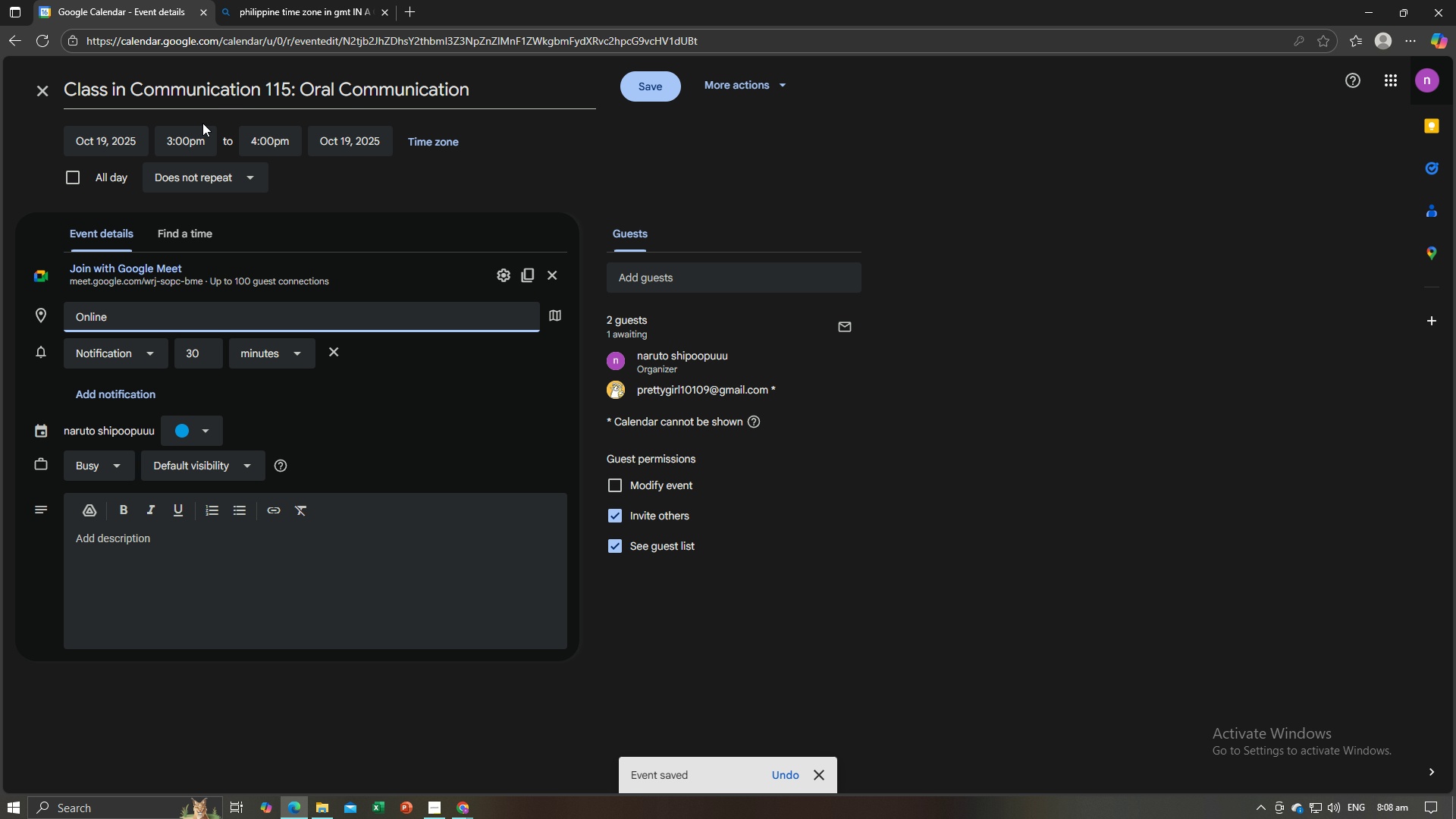 
key(Alt+AltLeft)
 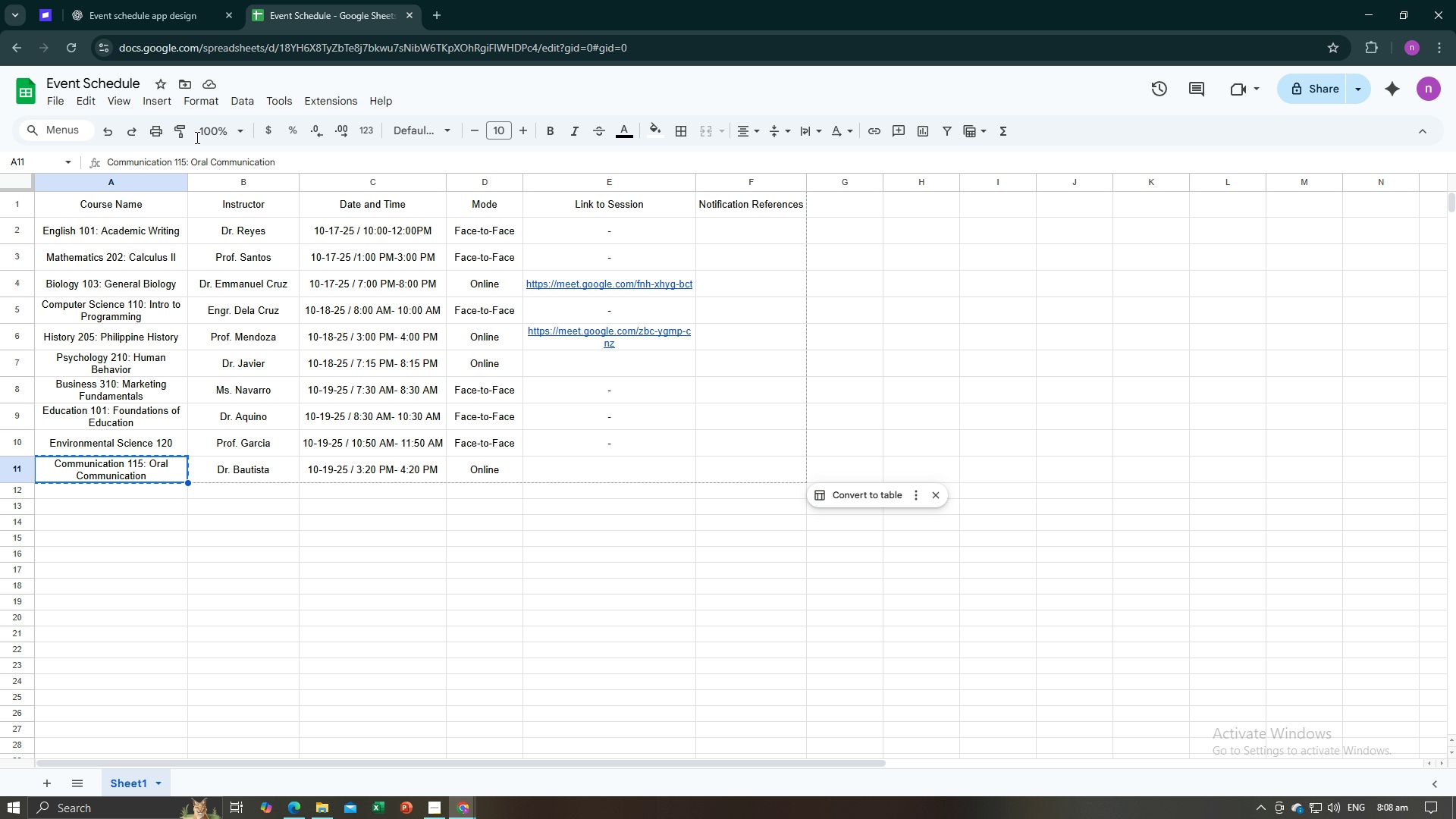 
key(Alt+Tab)
 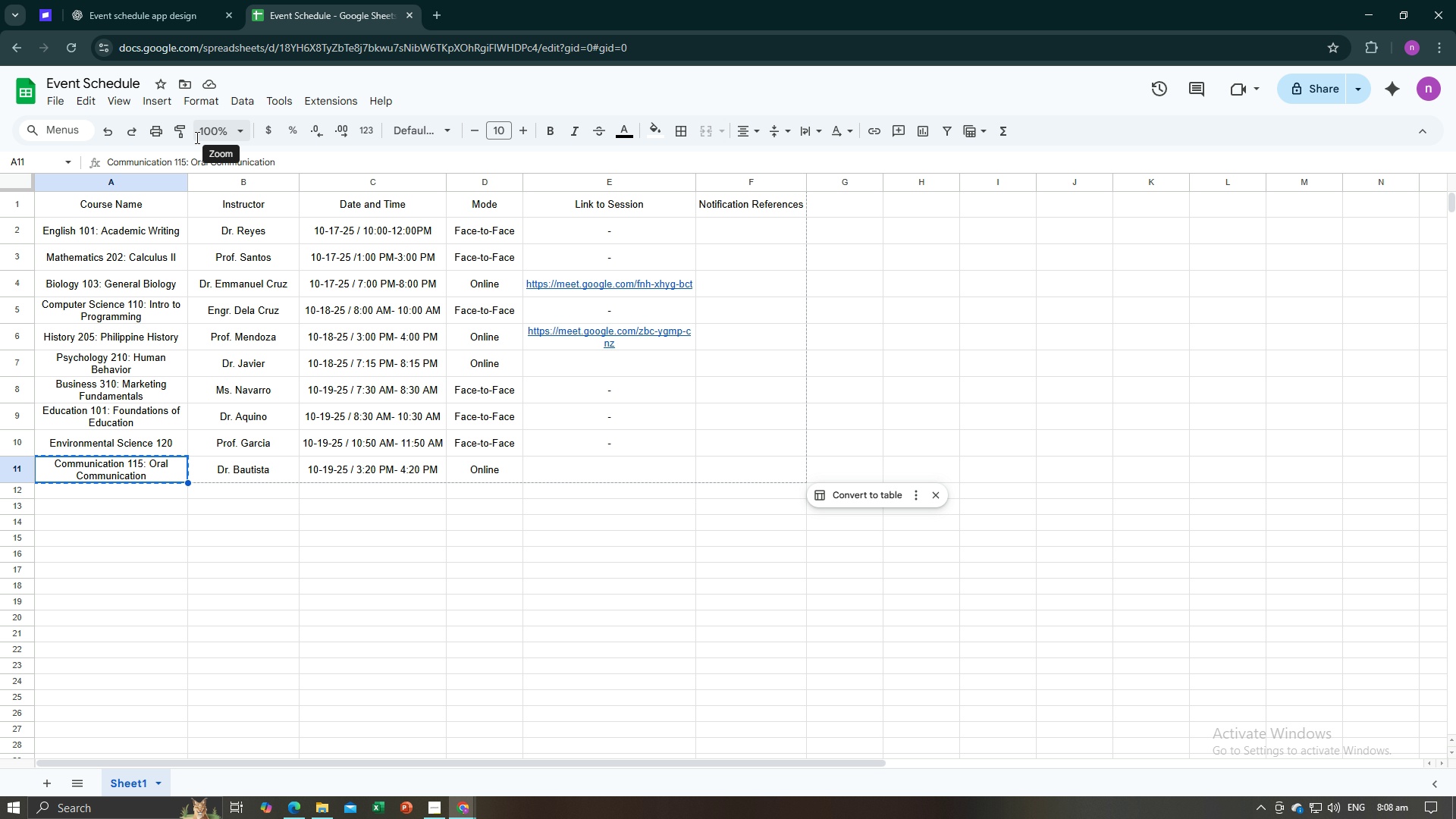 
key(Alt+AltLeft)
 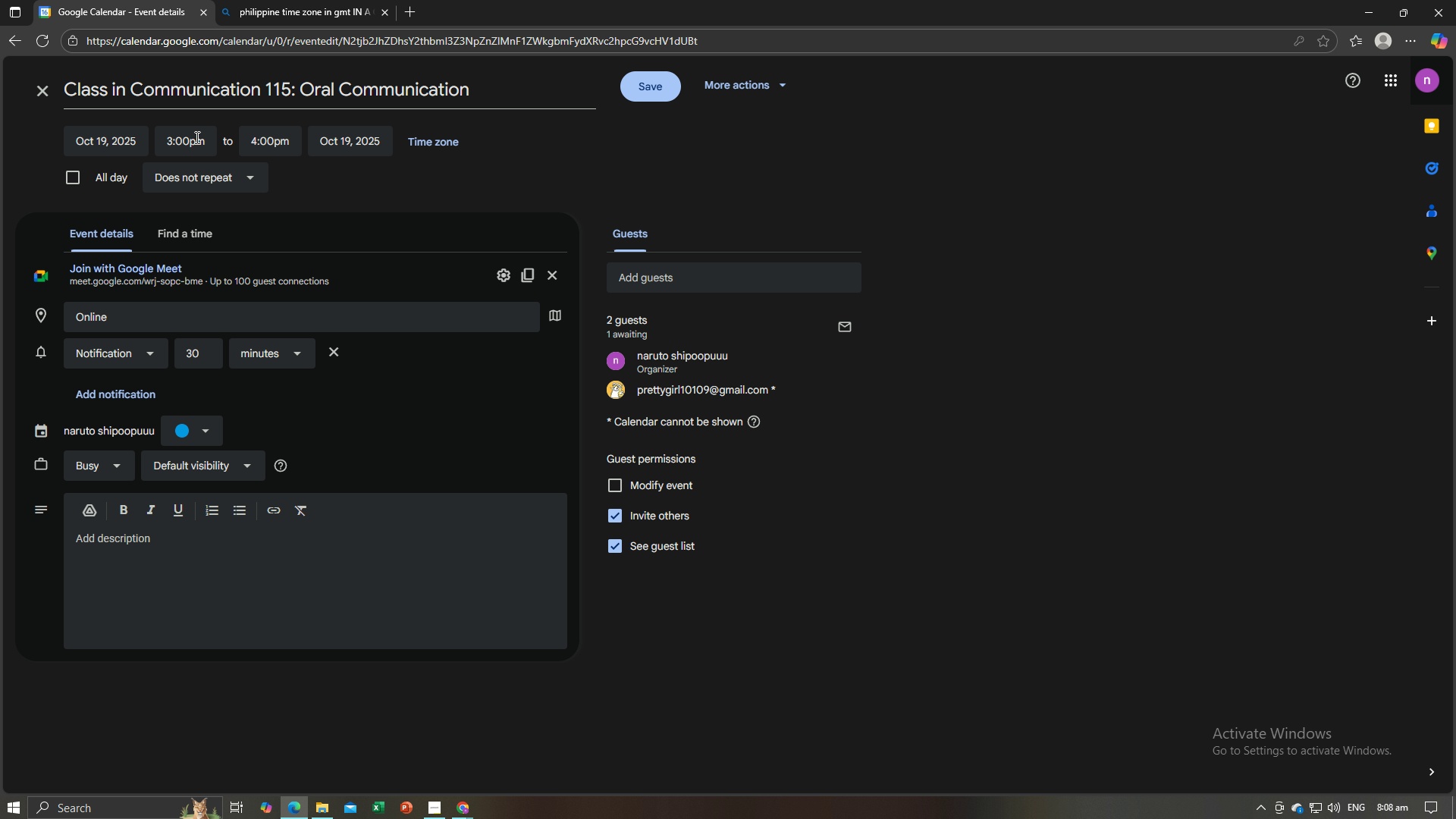 
key(Alt+Tab)
 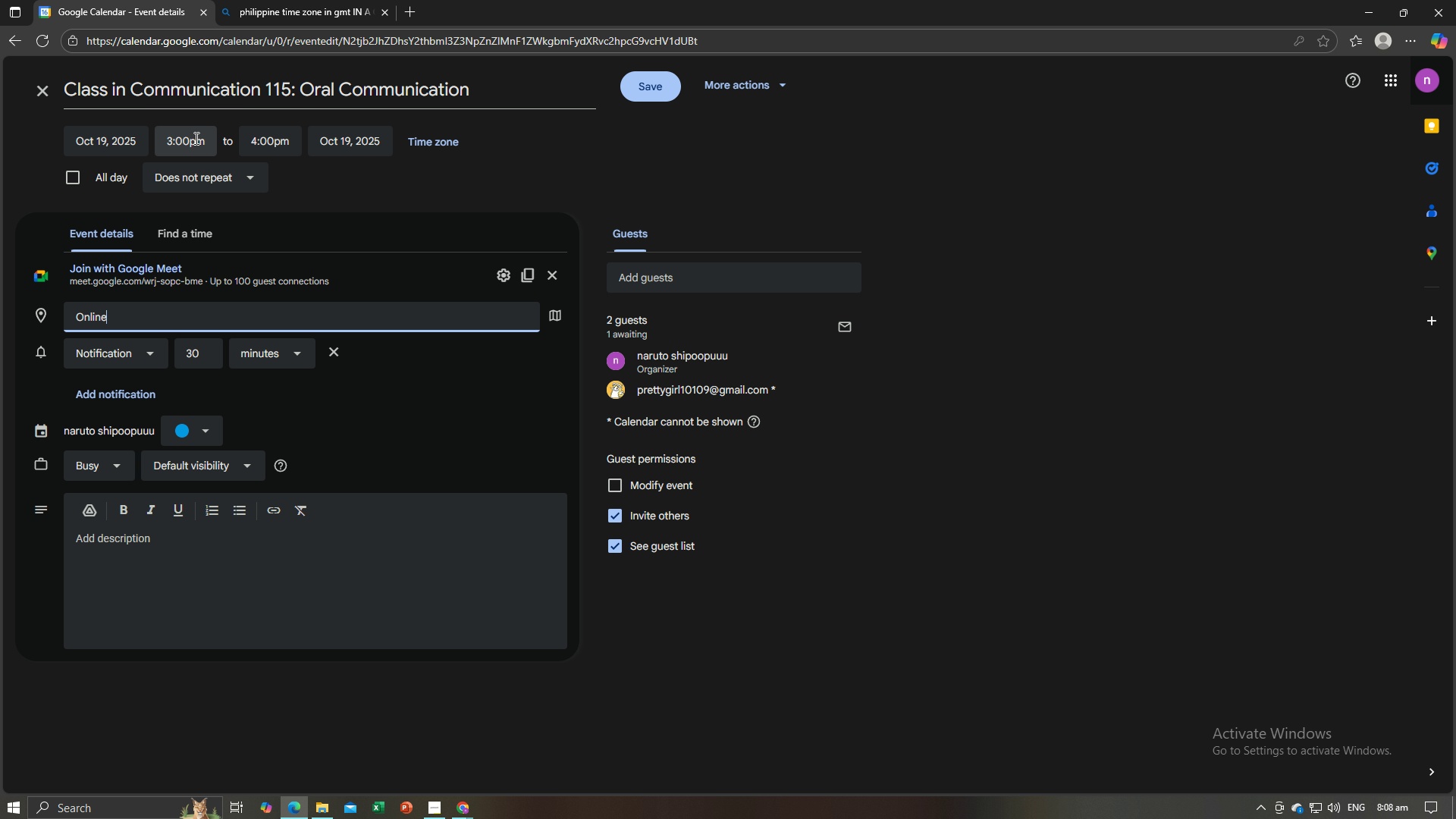 
left_click([195, 138])
 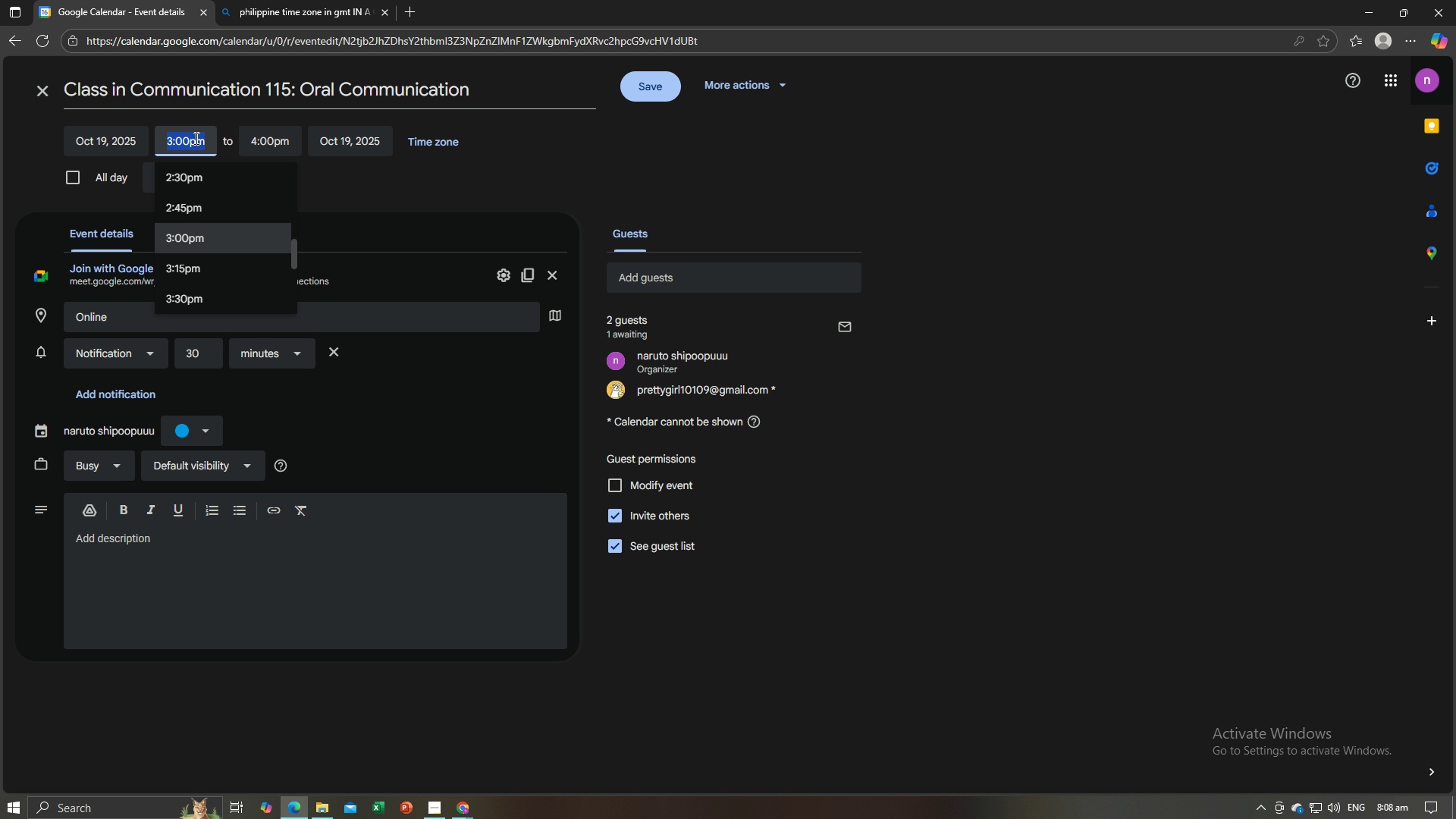 
type(3:20pm)
key(Tab)
 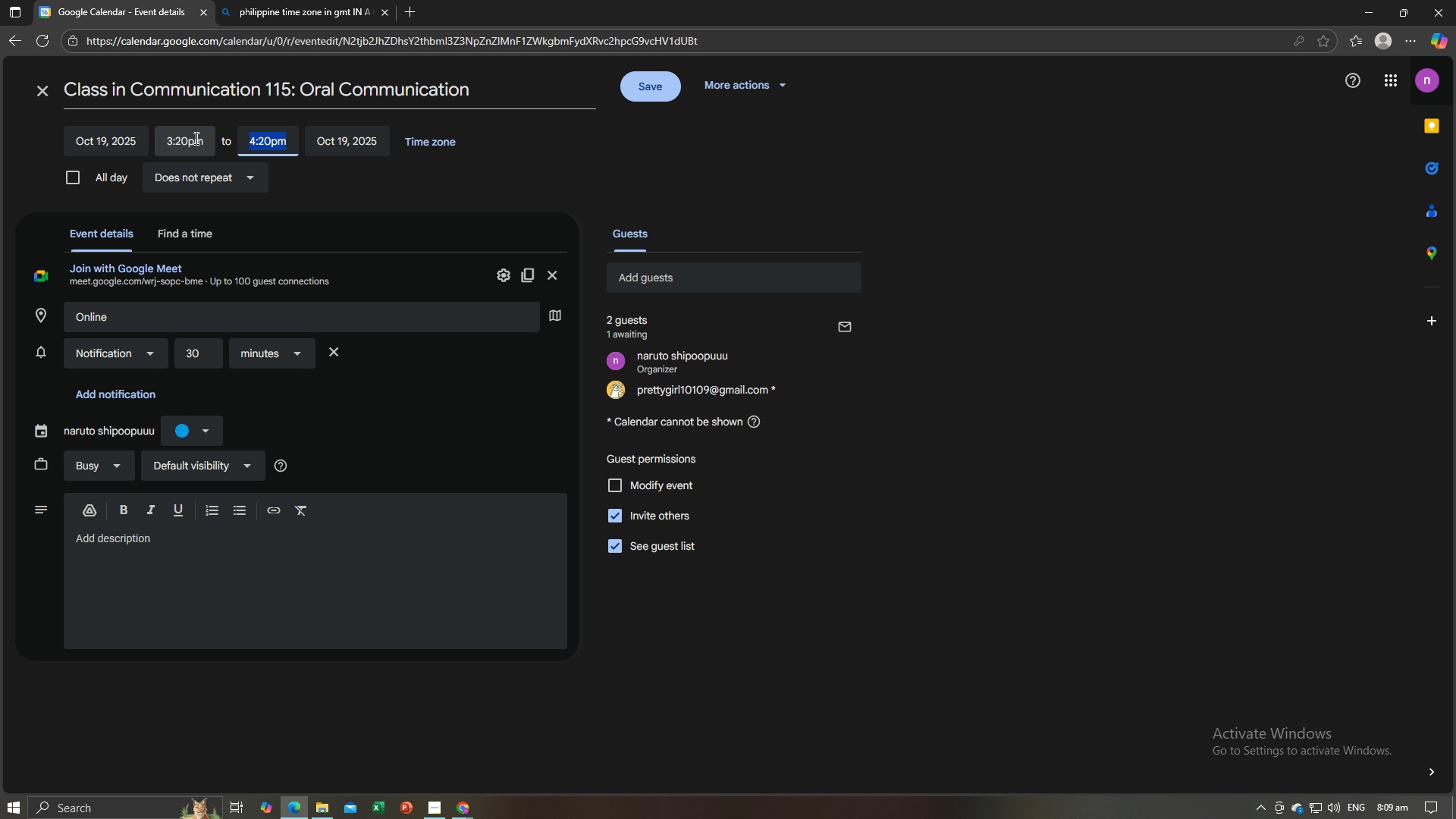 
key(Alt+AltLeft)
 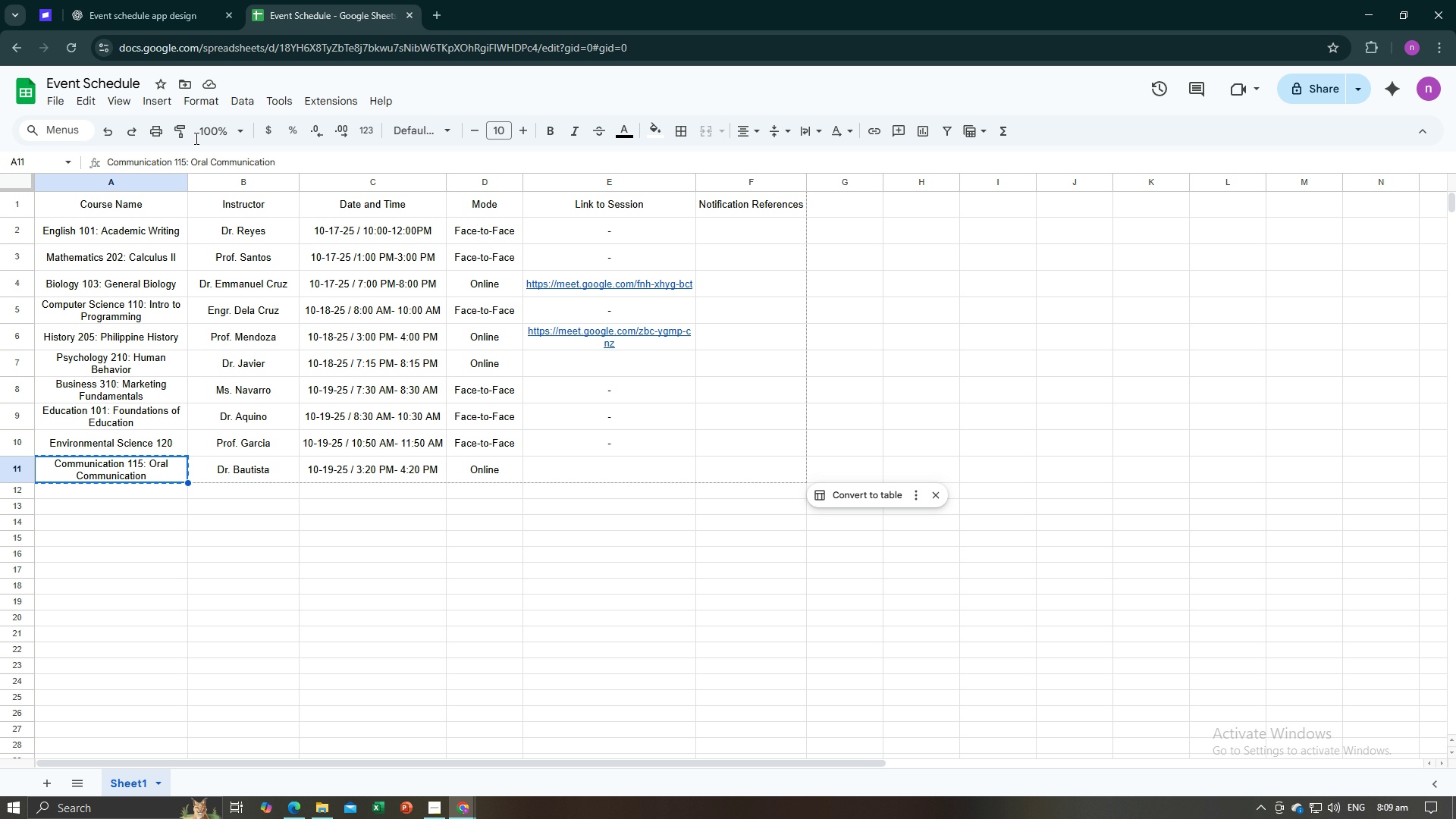 
key(Alt+Tab)
 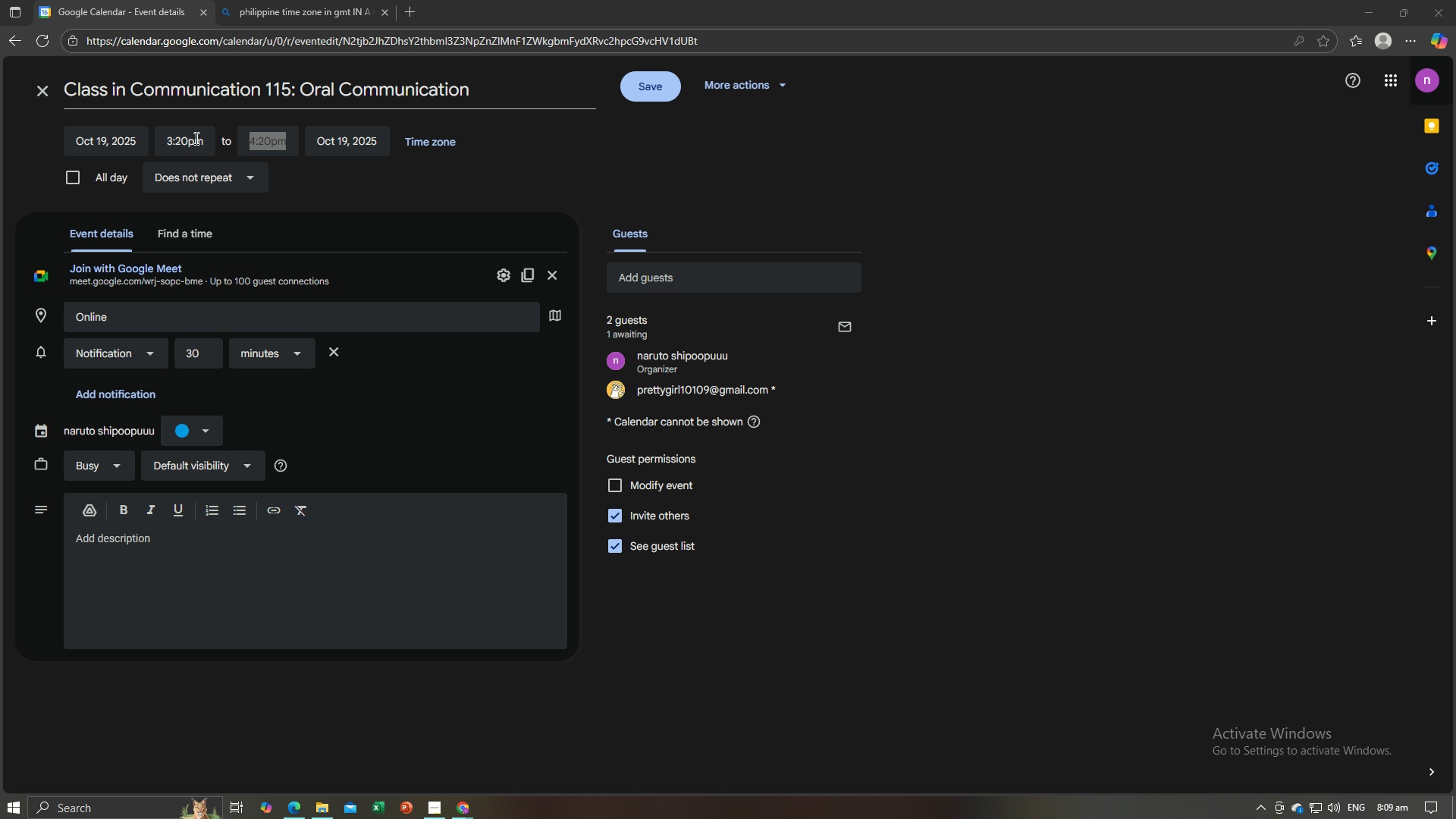 
key(Alt+AltLeft)
 